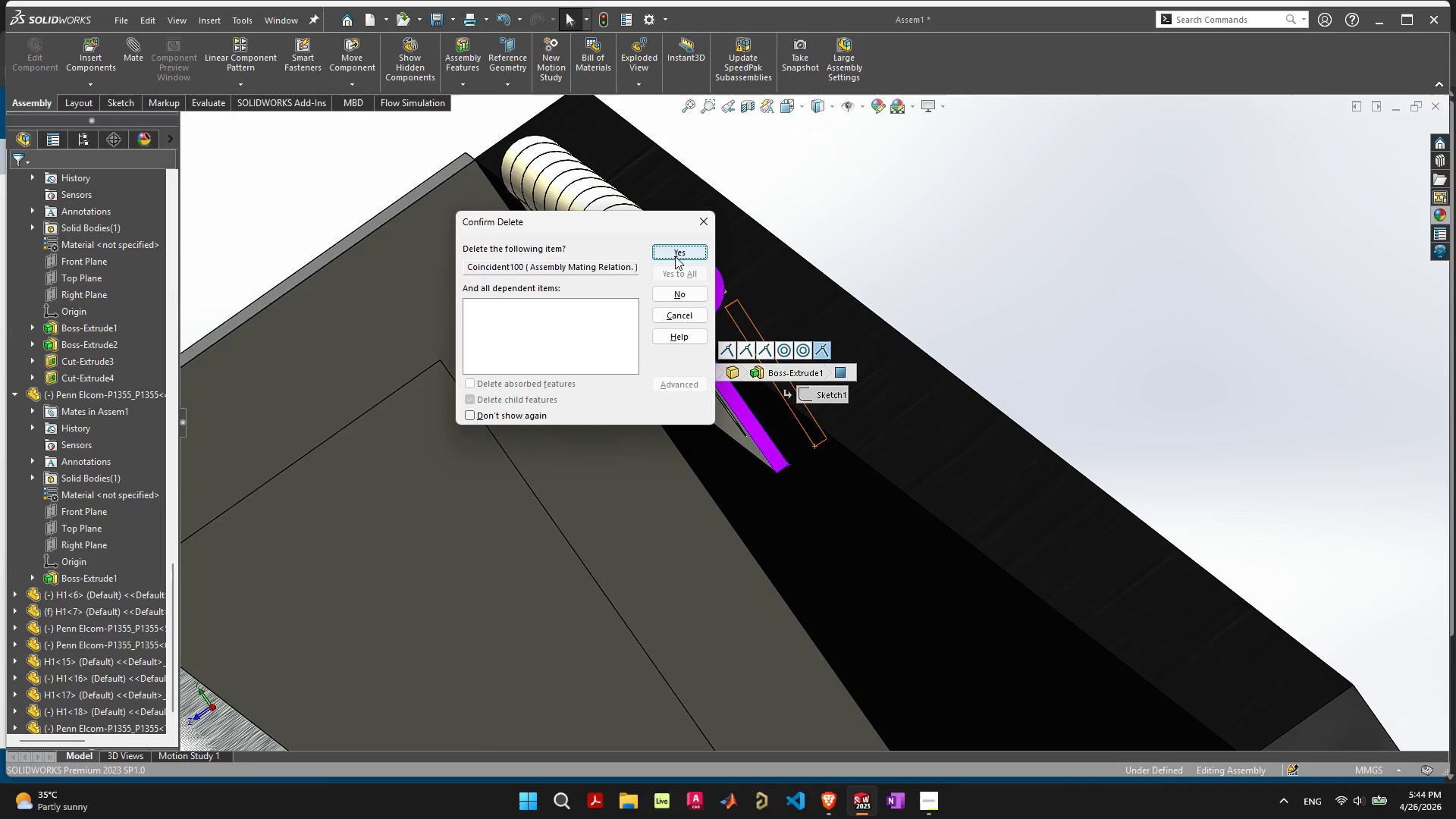 
left_click([677, 252])
 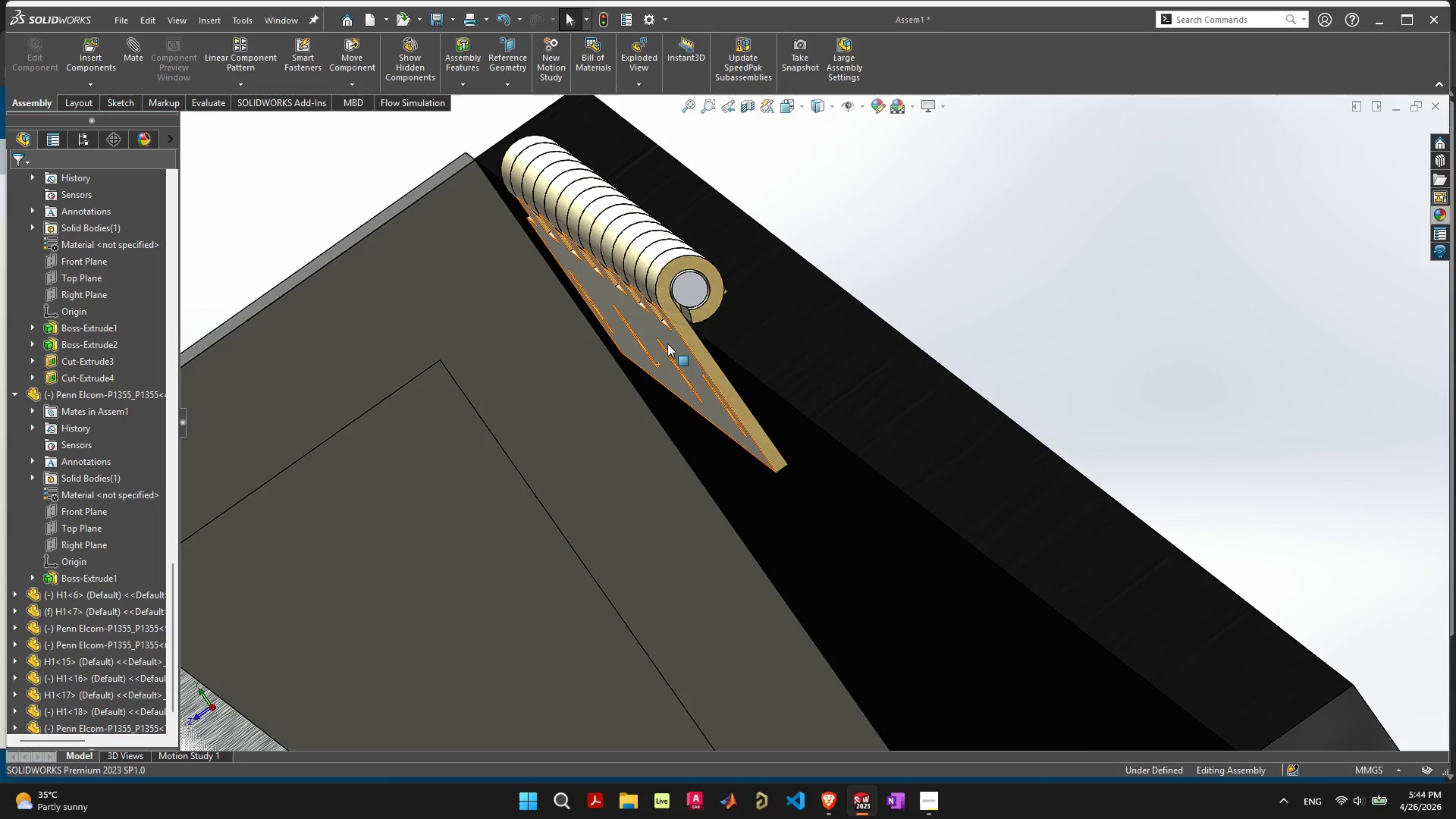 
left_click([669, 343])
 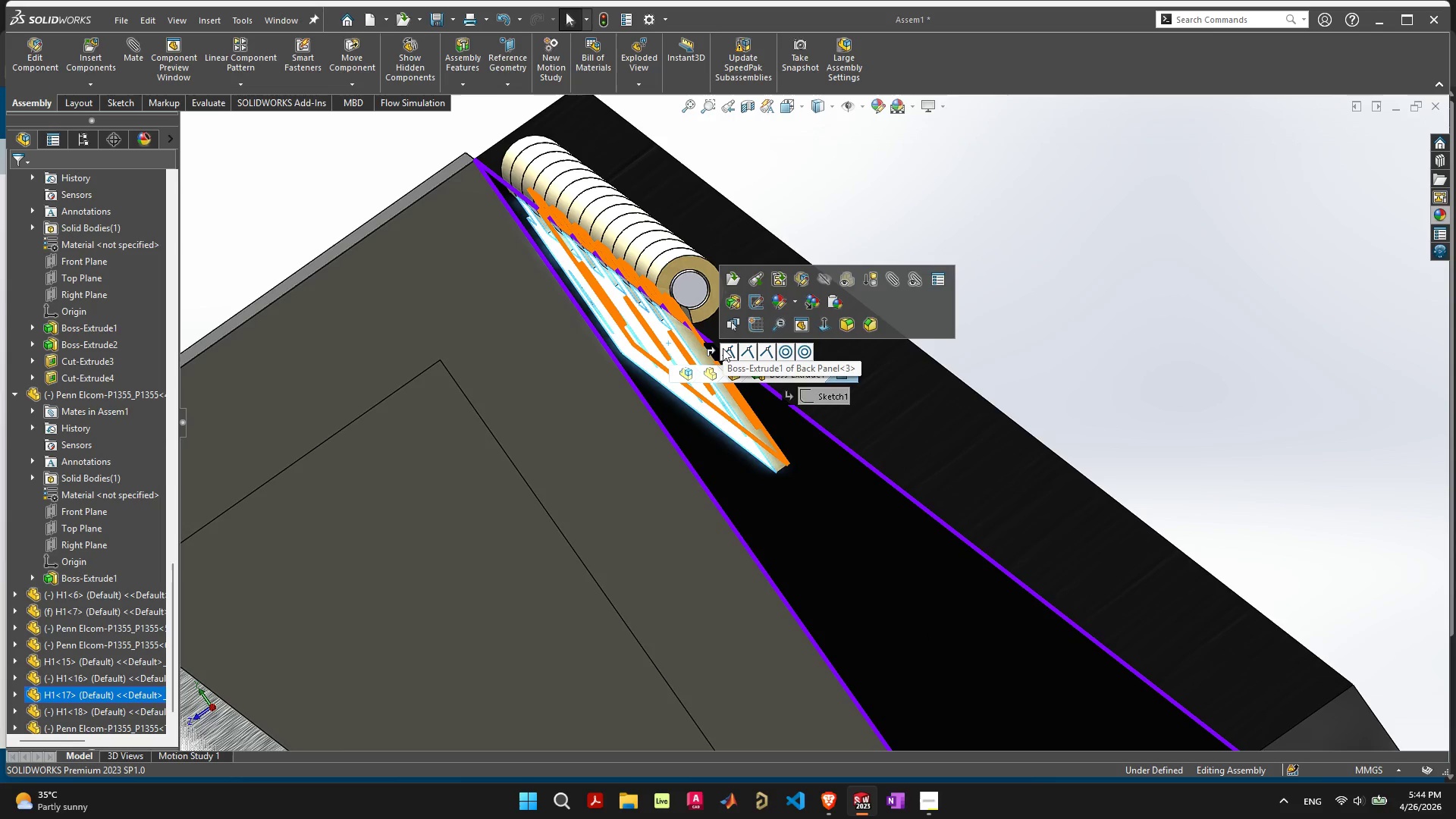 
left_click([724, 349])
 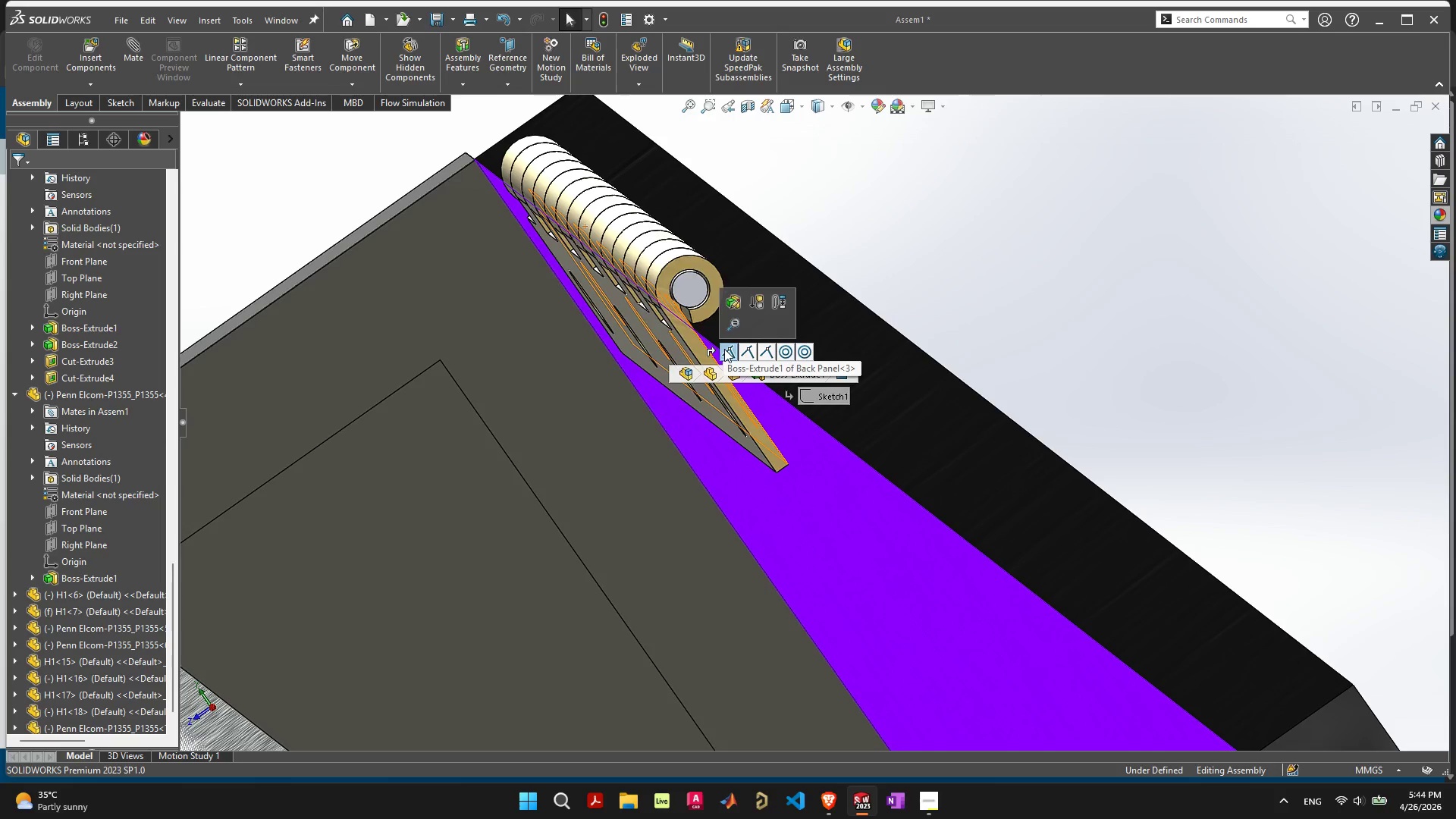 
key(Delete)
 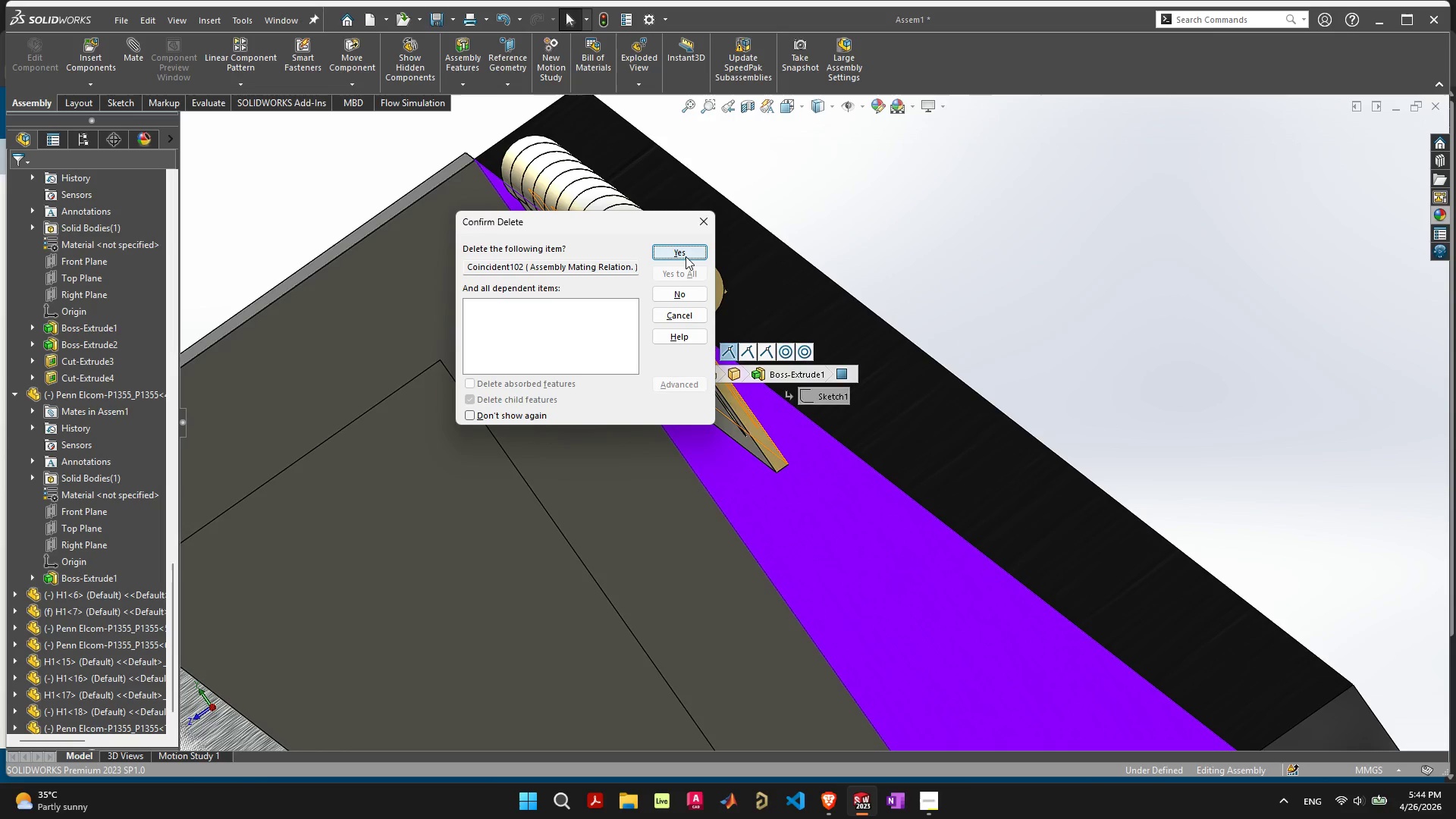 
left_click([686, 256])
 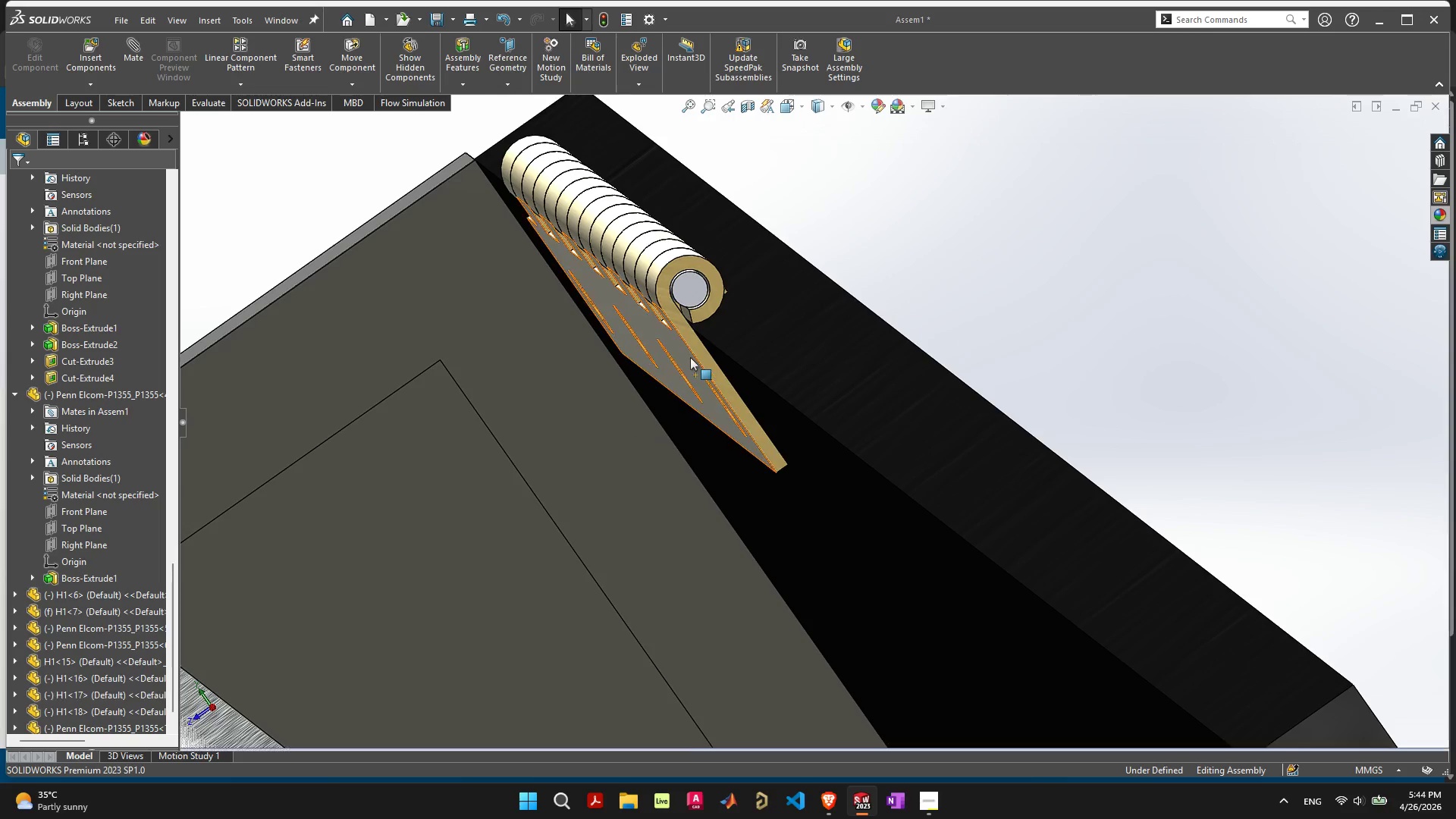 
left_click_drag(start_coordinate=[690, 356], to_coordinate=[515, 298])
 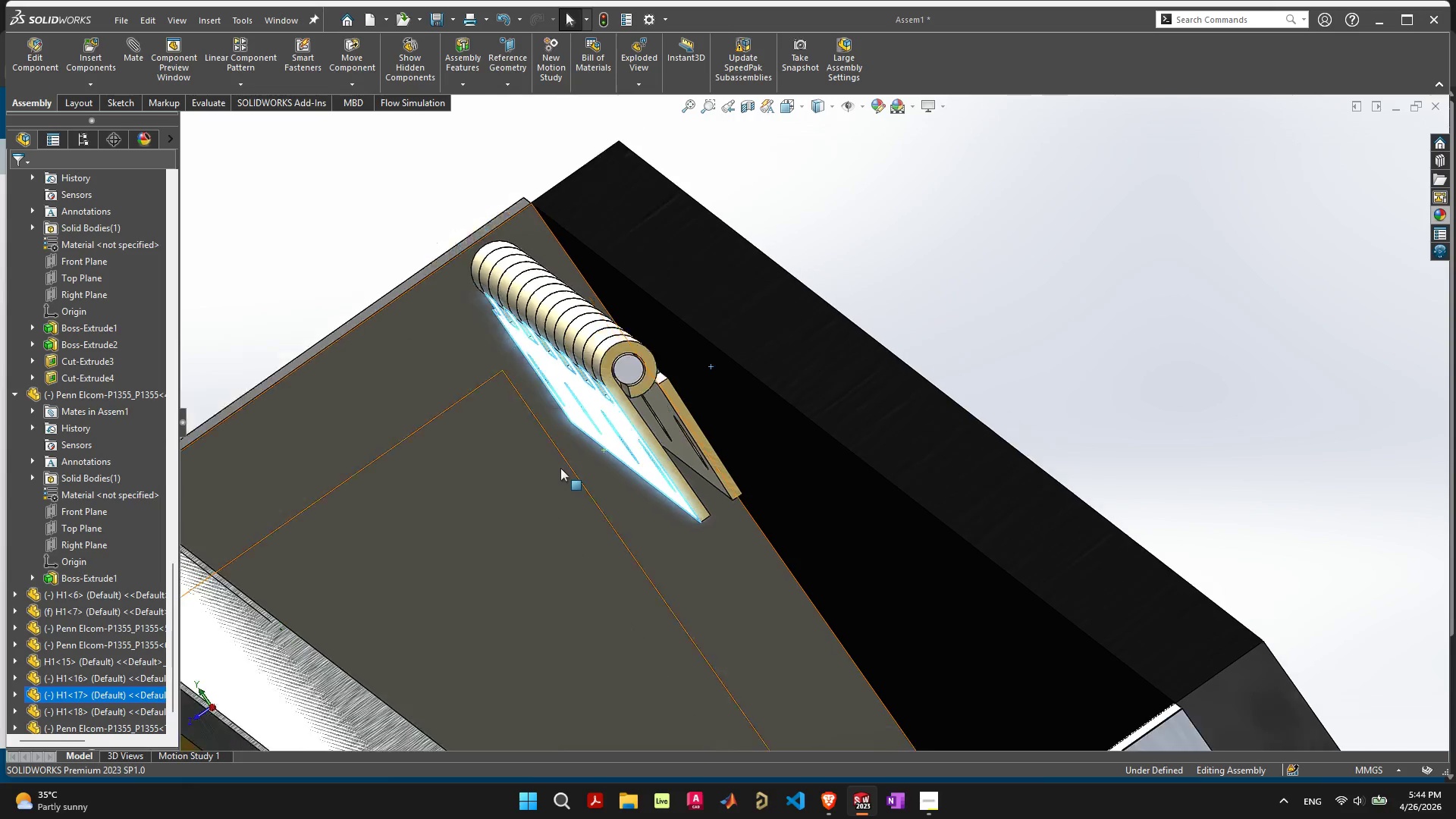 
scroll: coordinate [560, 468], scroll_direction: down, amount: 2.0
 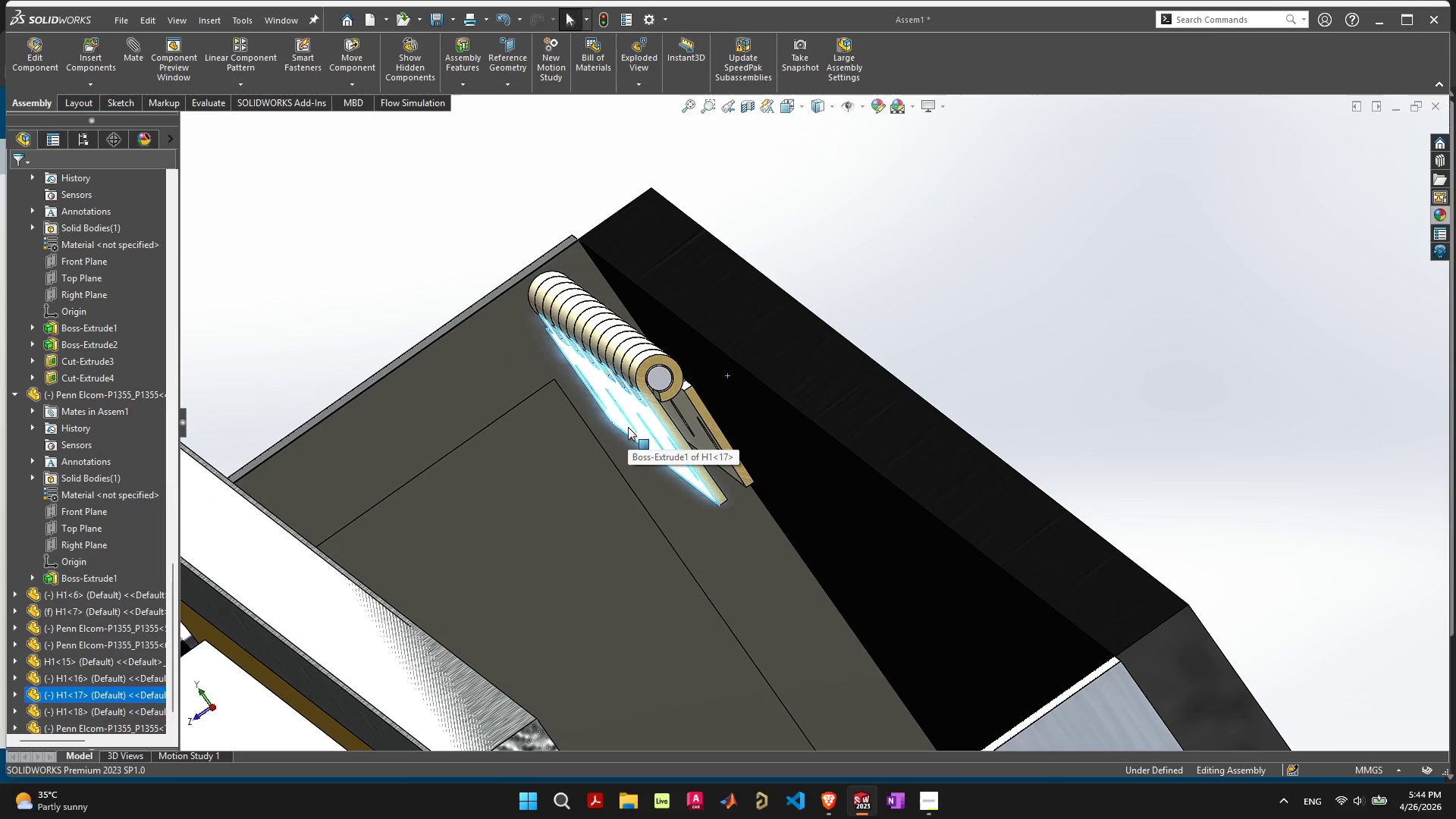 
wait(8.81)
 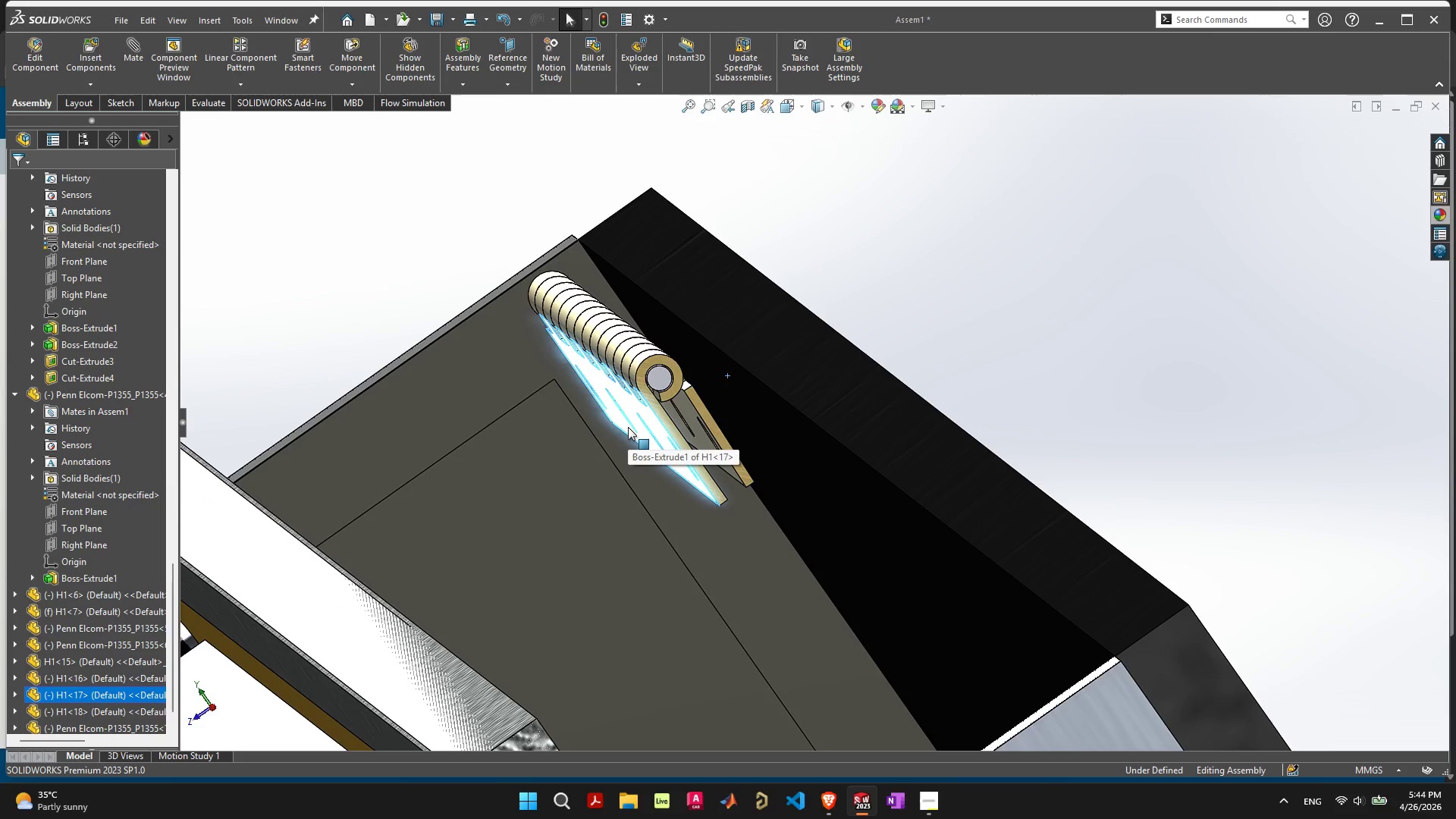 
left_click([970, 307])
 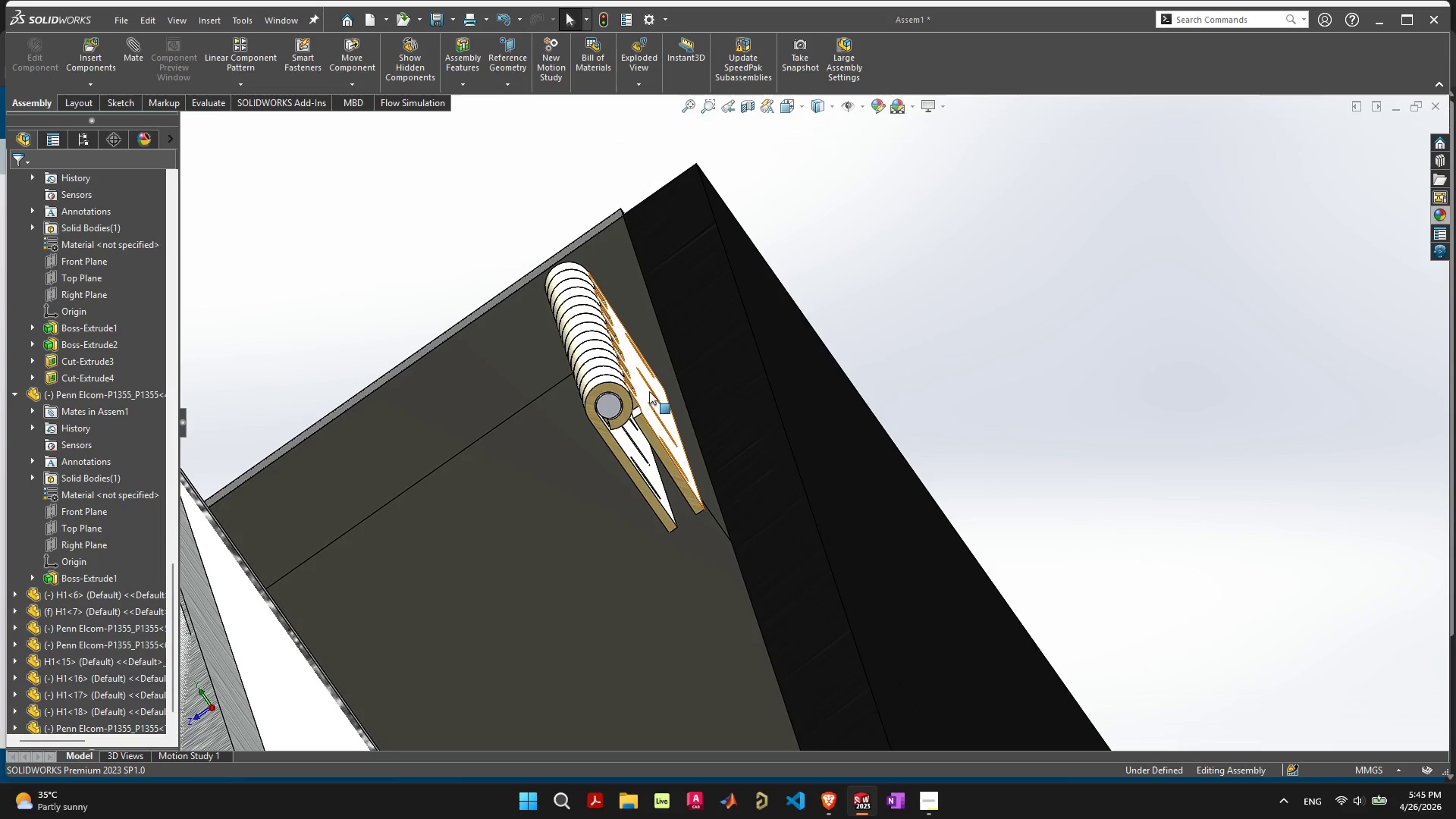 
left_click([647, 391])
 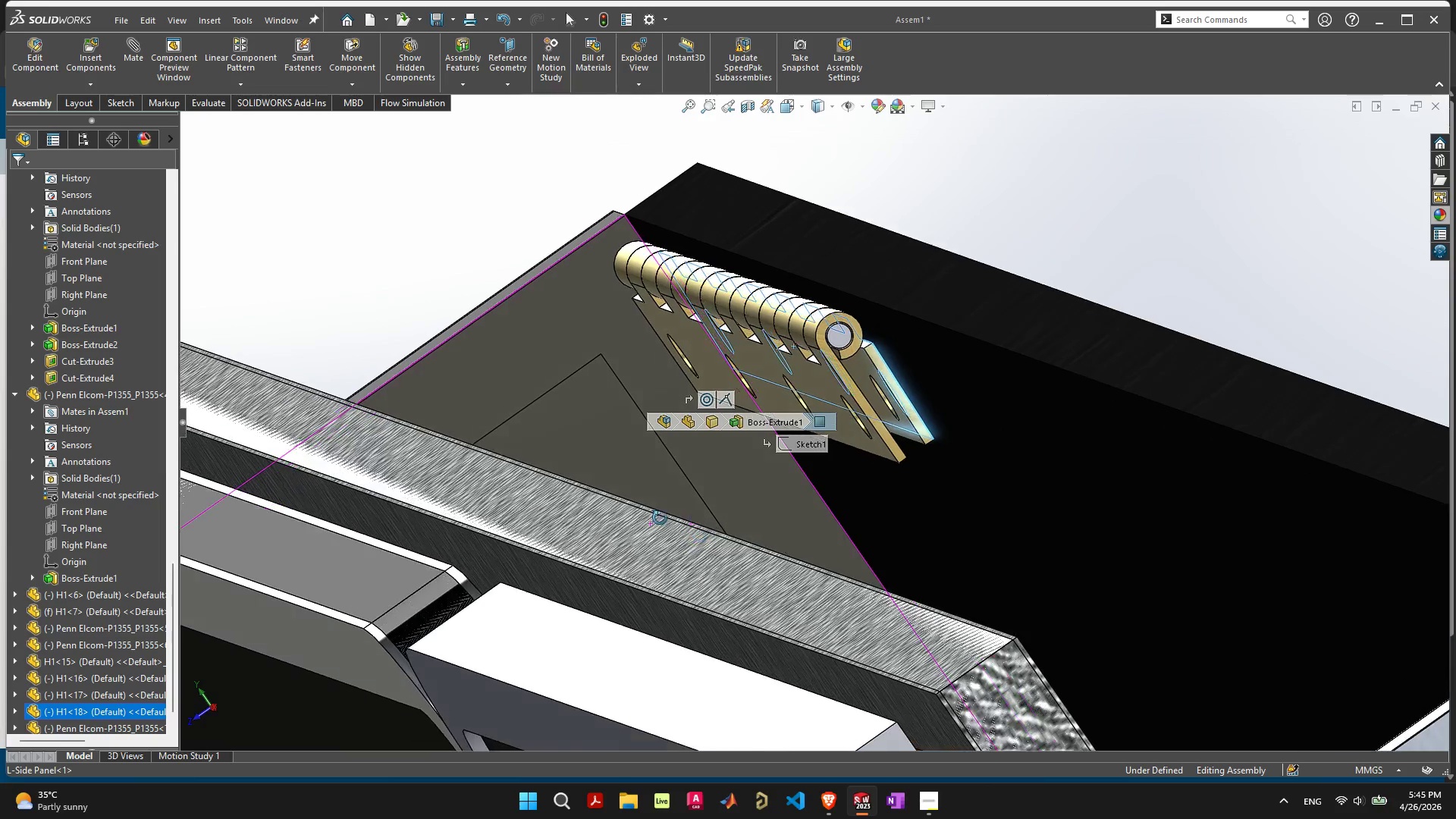 
hold_key(key=ShiftLeft, duration=0.62)
left_click([1013, 370])
 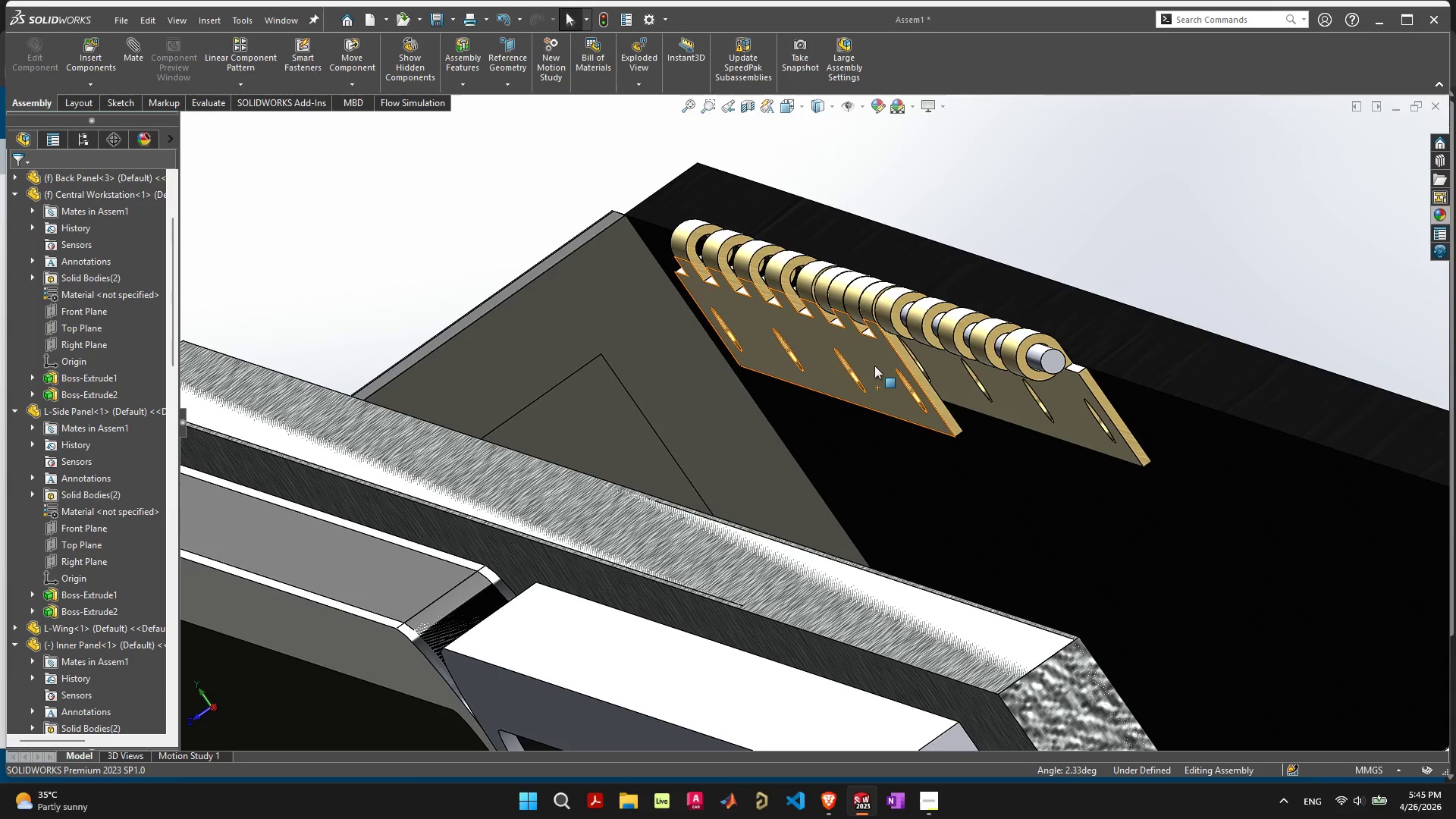 
left_click_drag(start_coordinate=[874, 361], to_coordinate=[898, 372])
 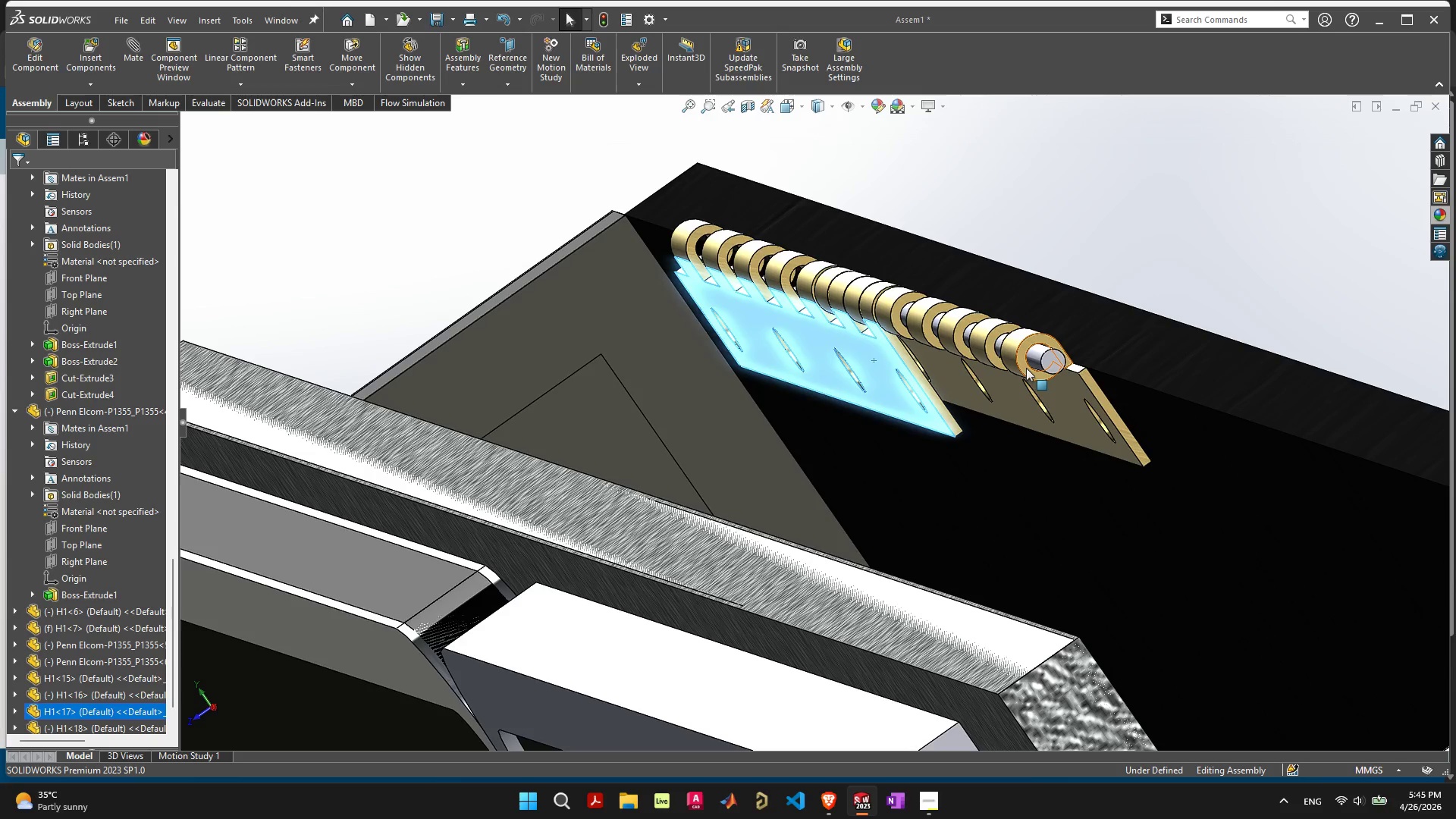 
left_click([1026, 368])
 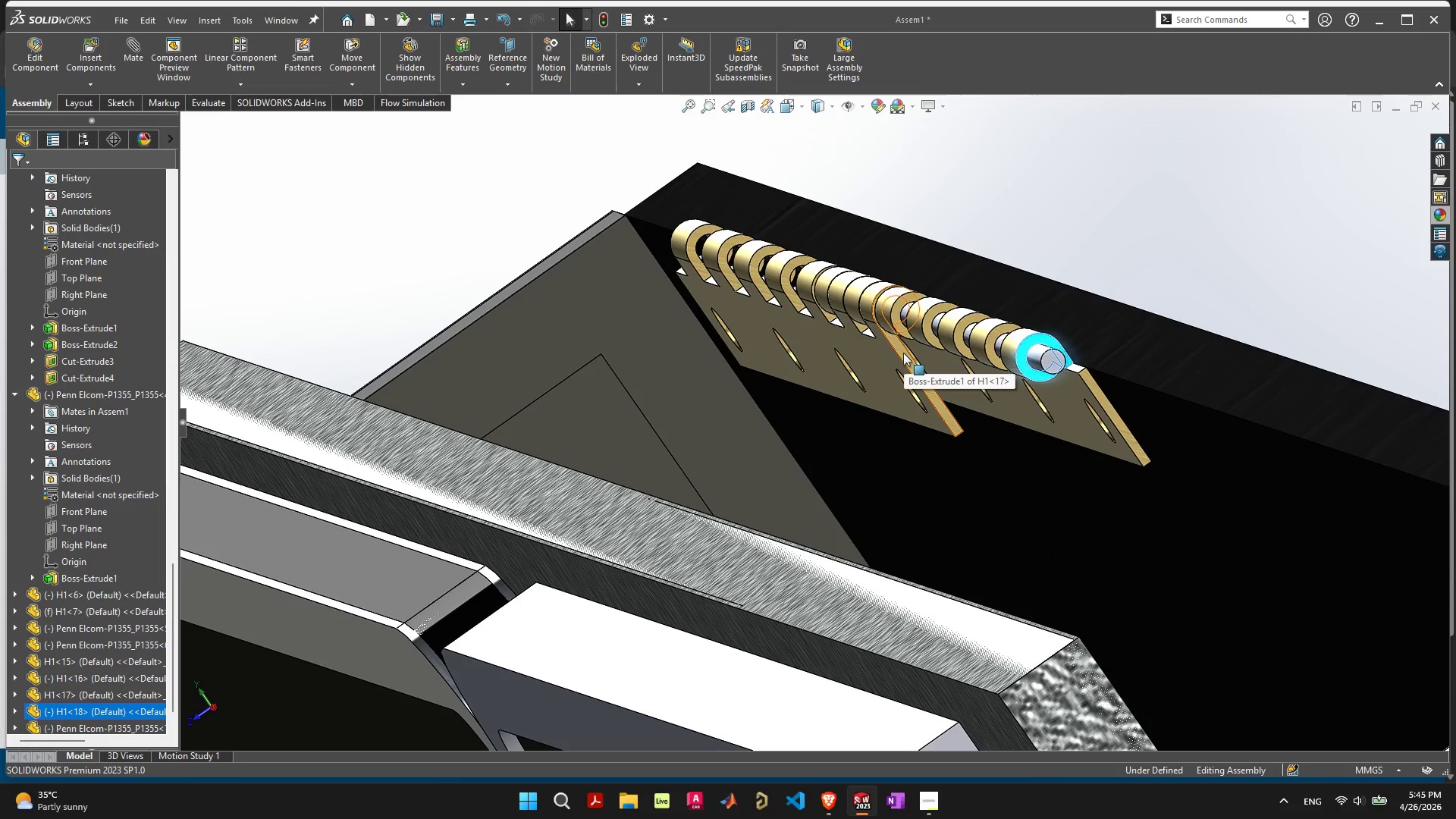 
hold_key(key=ShiftLeft, duration=0.36)
left_click([903, 353])
 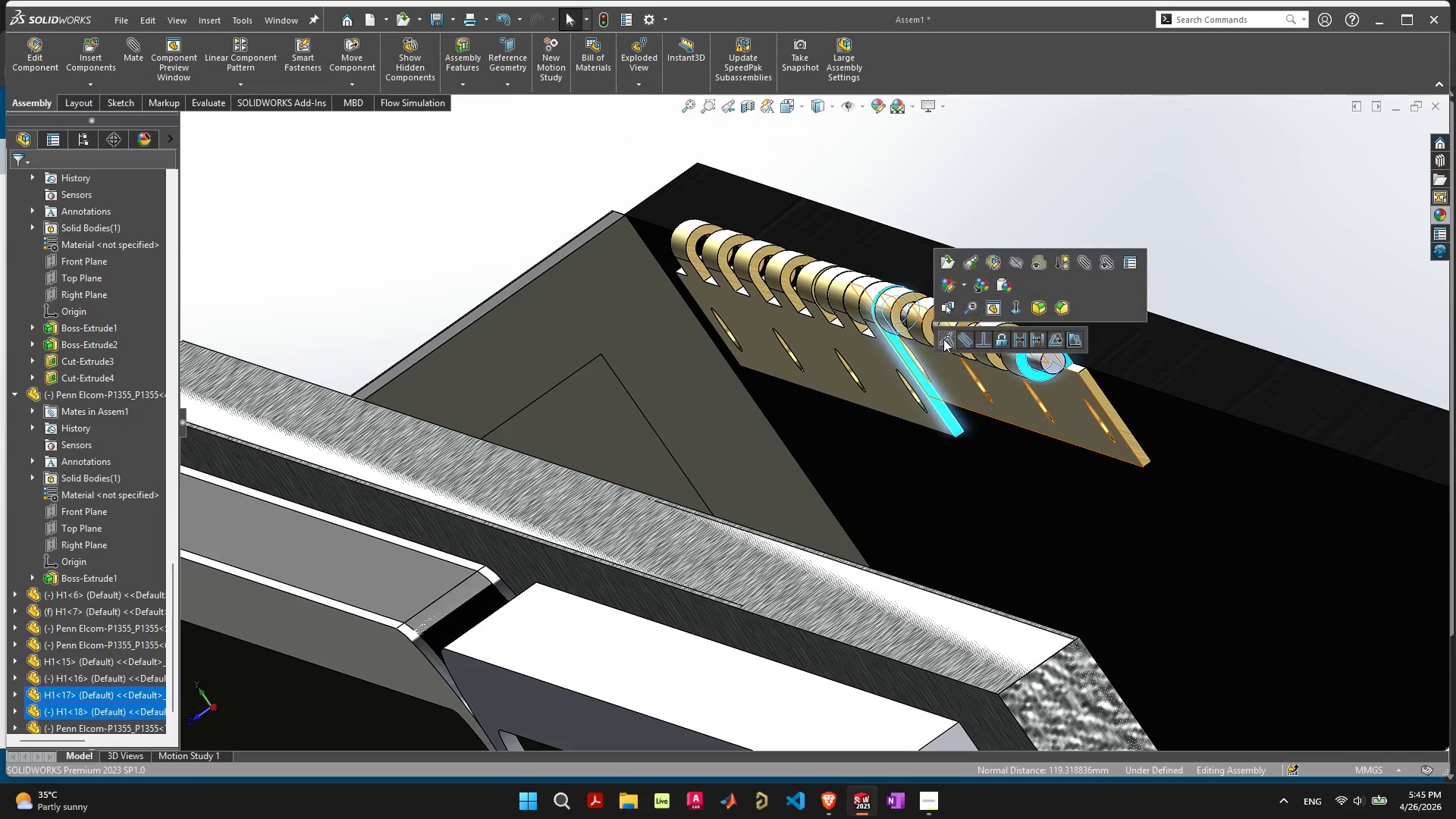 
left_click([945, 338])
 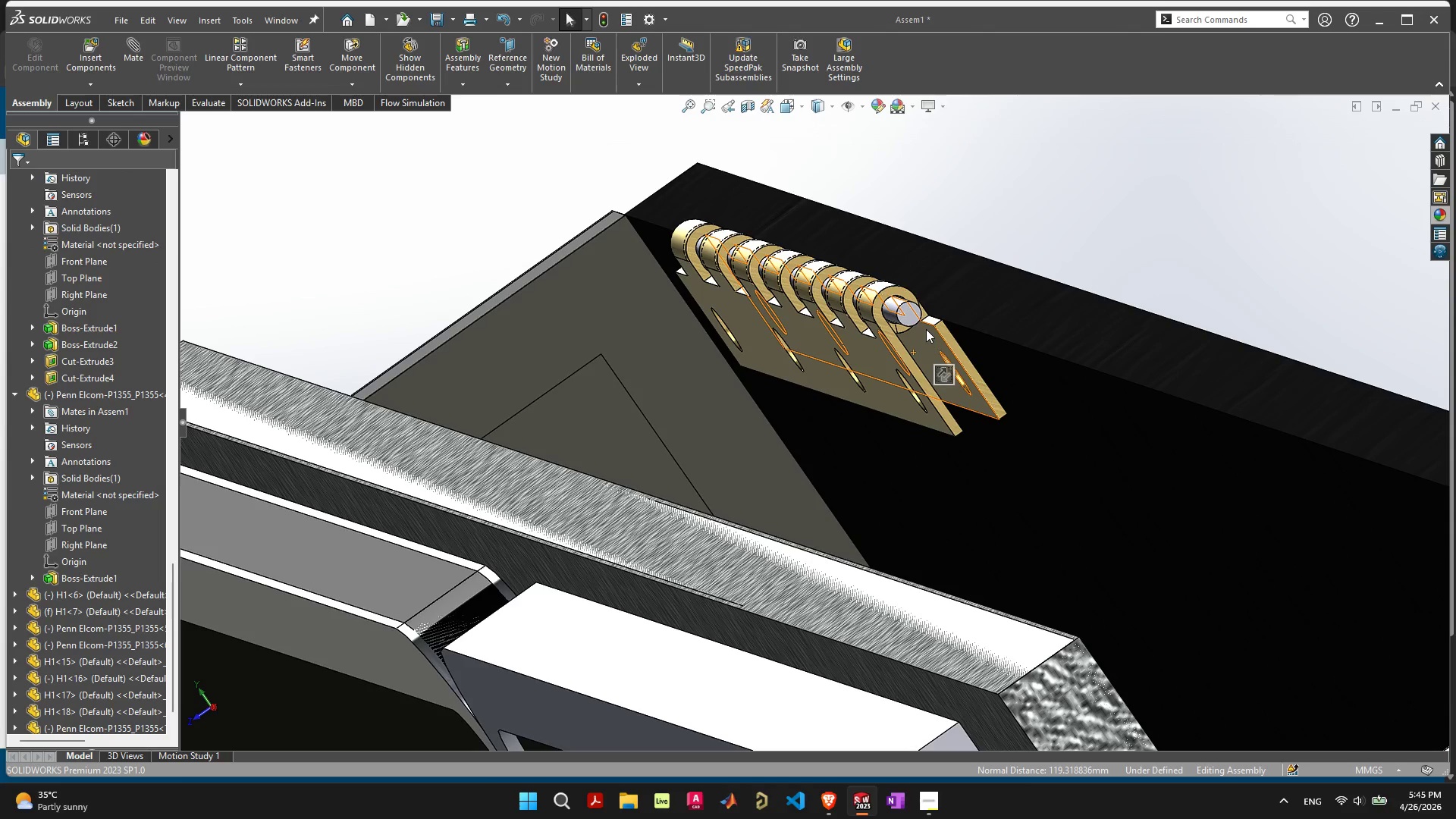 
left_click([911, 309])
 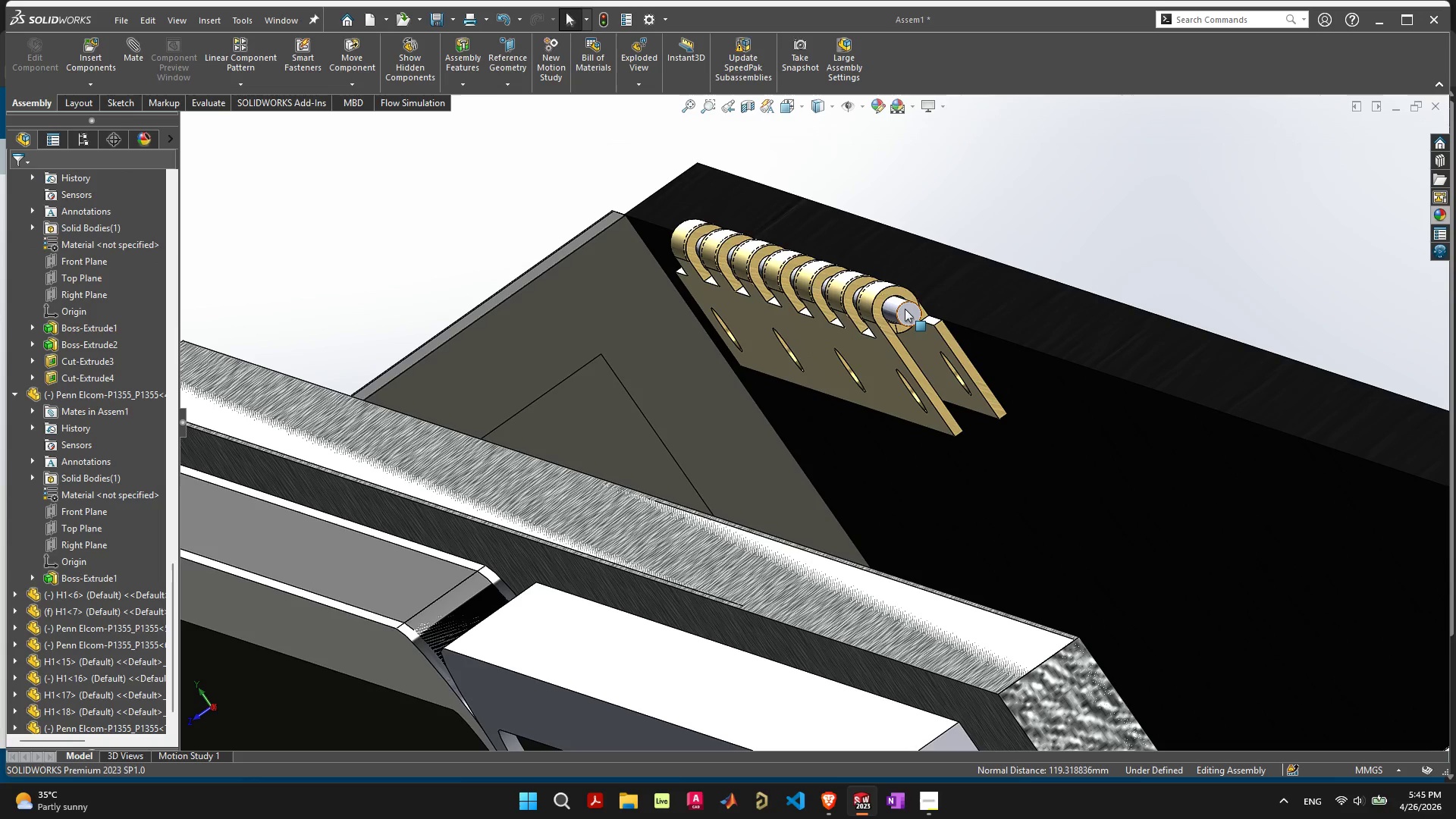 
left_click([904, 309])
 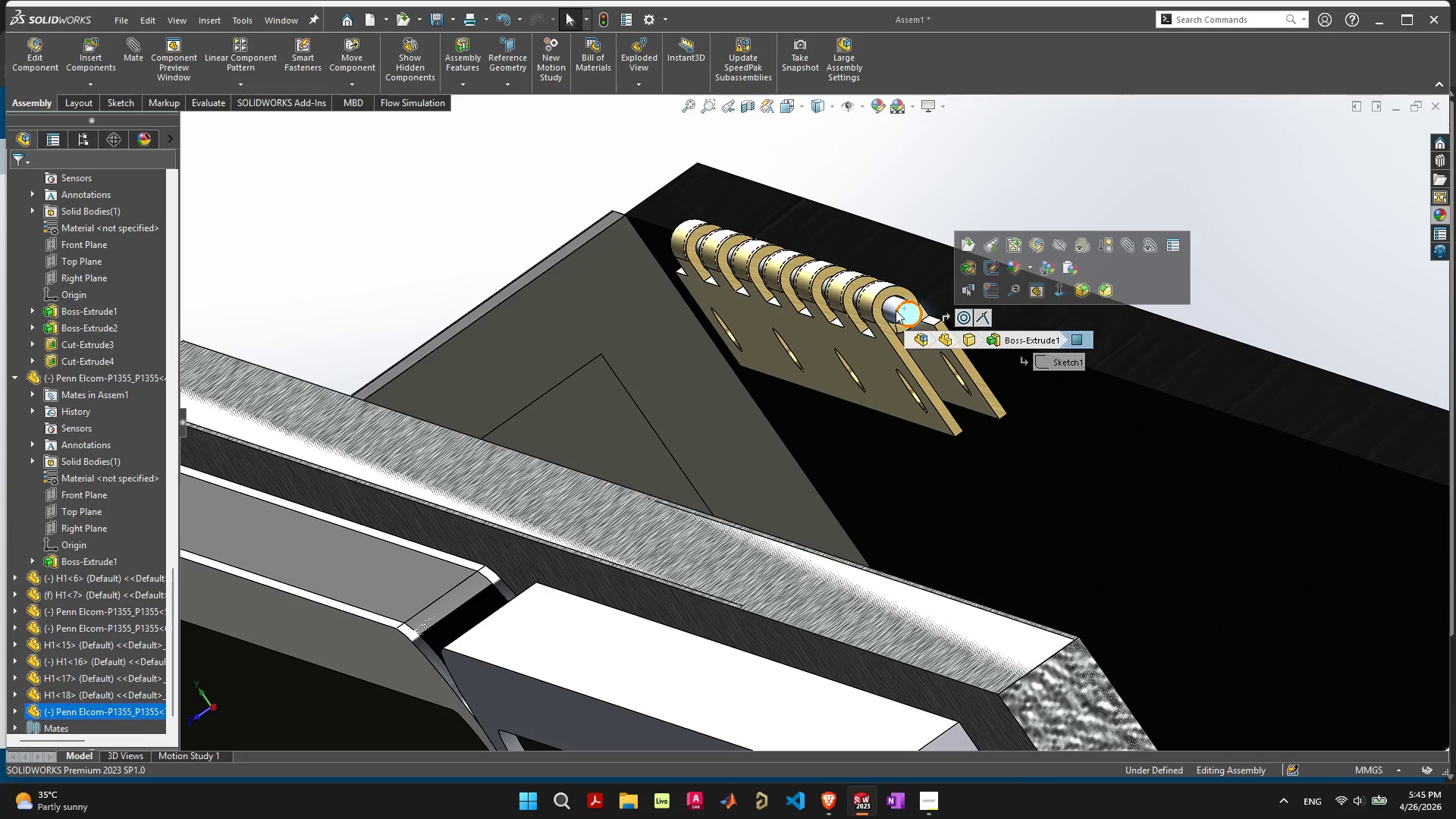 
hold_key(key=ShiftLeft, duration=0.75)
left_click([882, 297])
 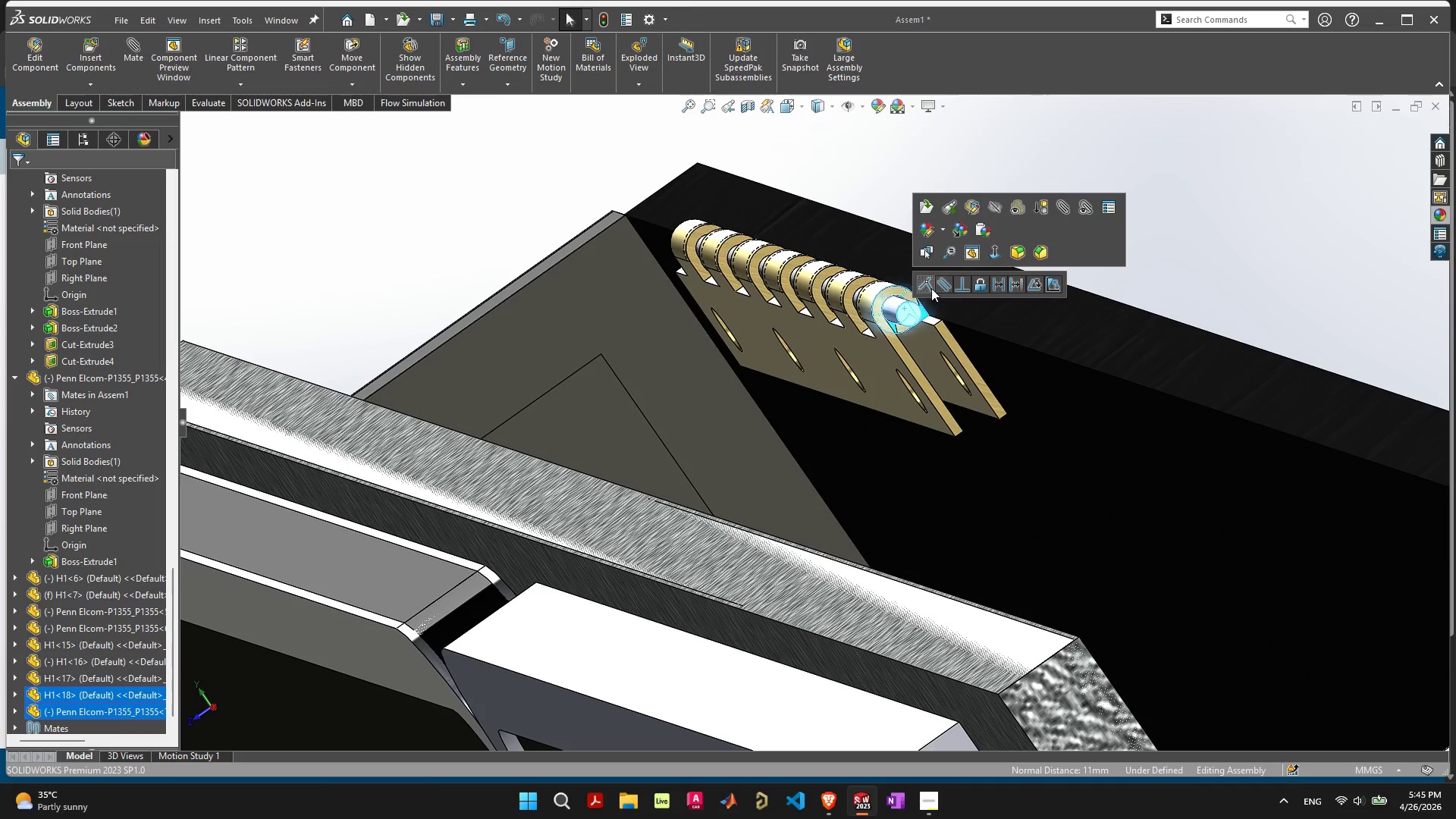 
left_click([925, 284])
 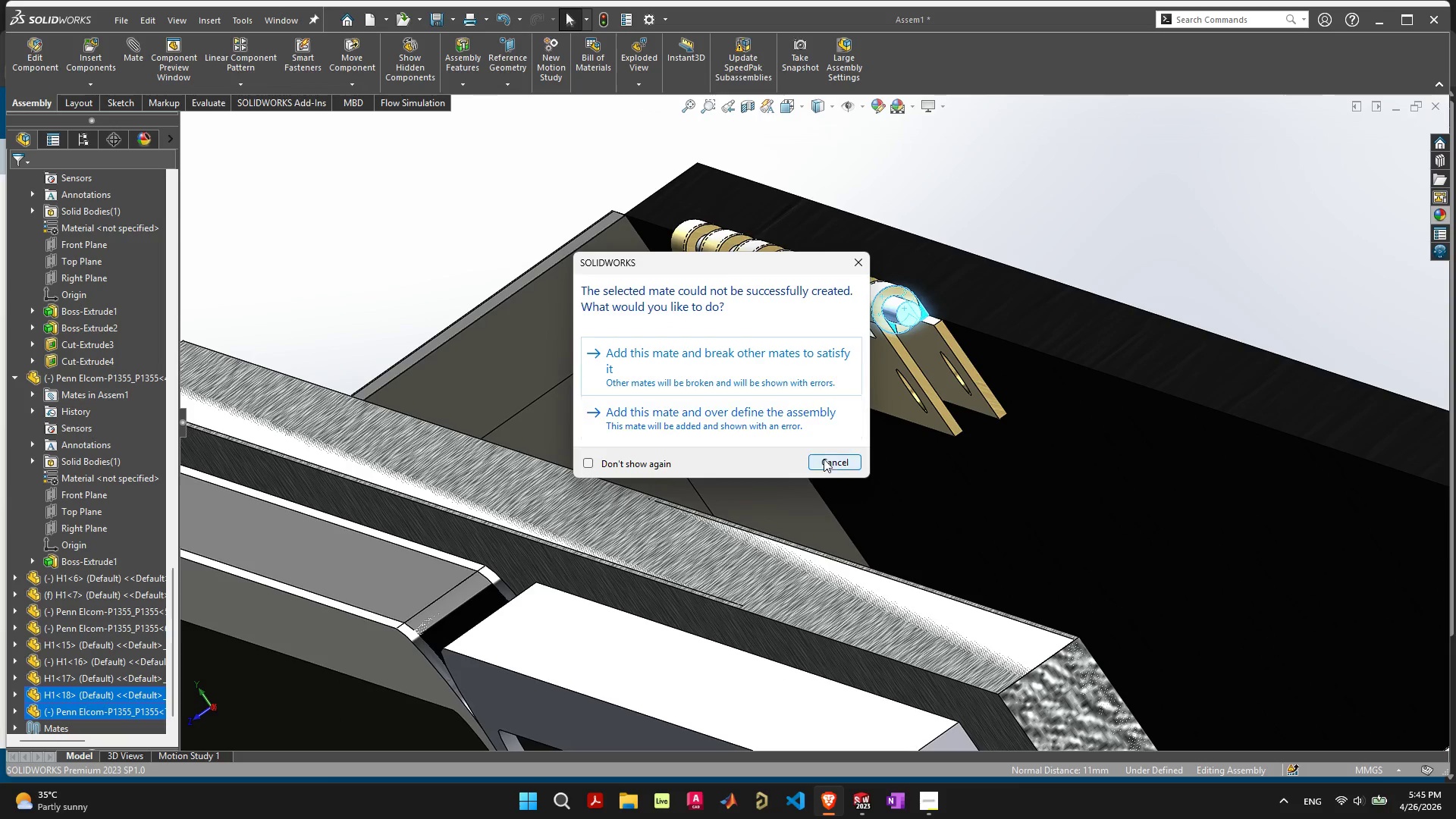 
left_click([824, 462])
 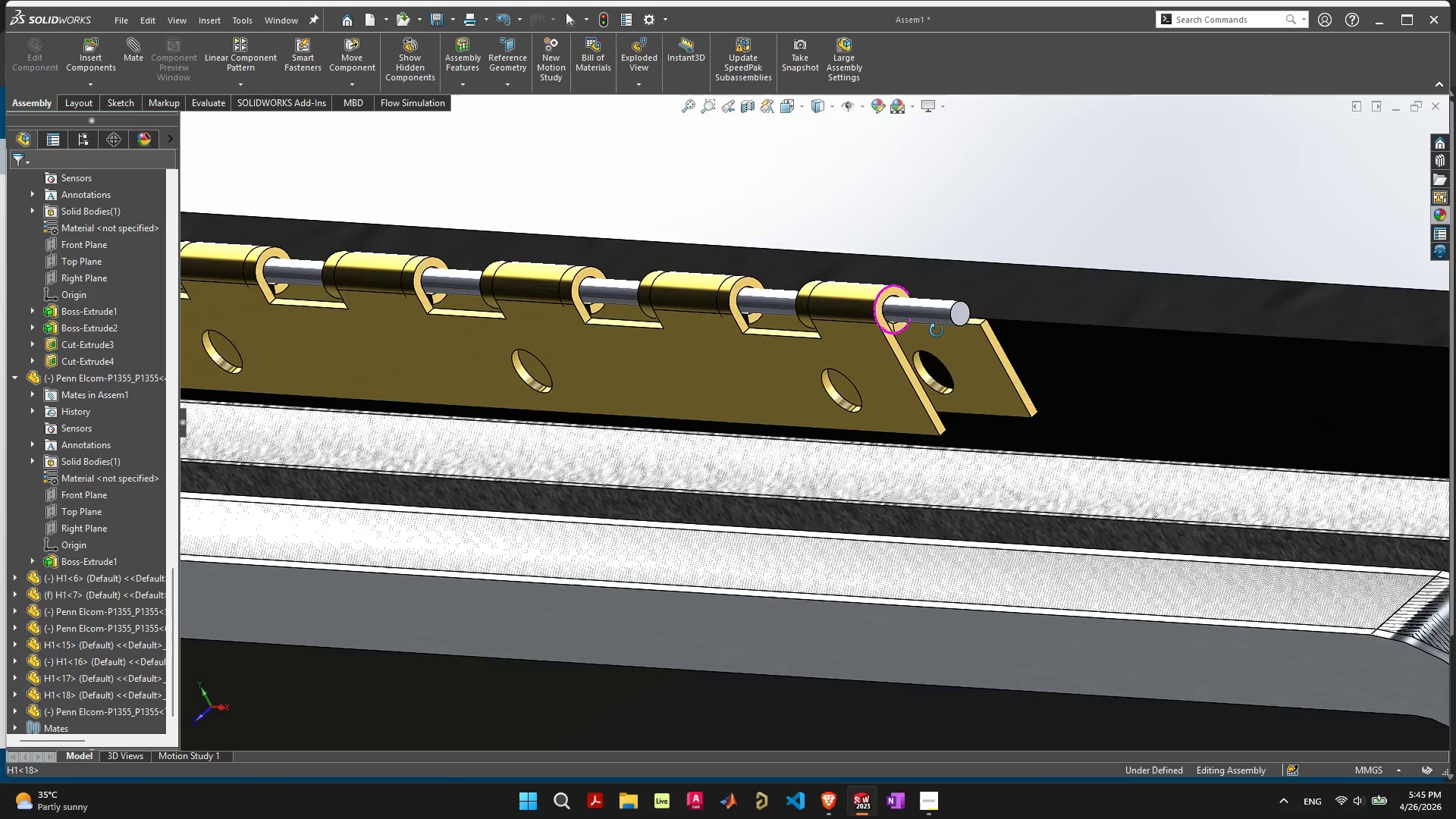 
scroll: coordinate [942, 337], scroll_direction: down, amount: 3.0
 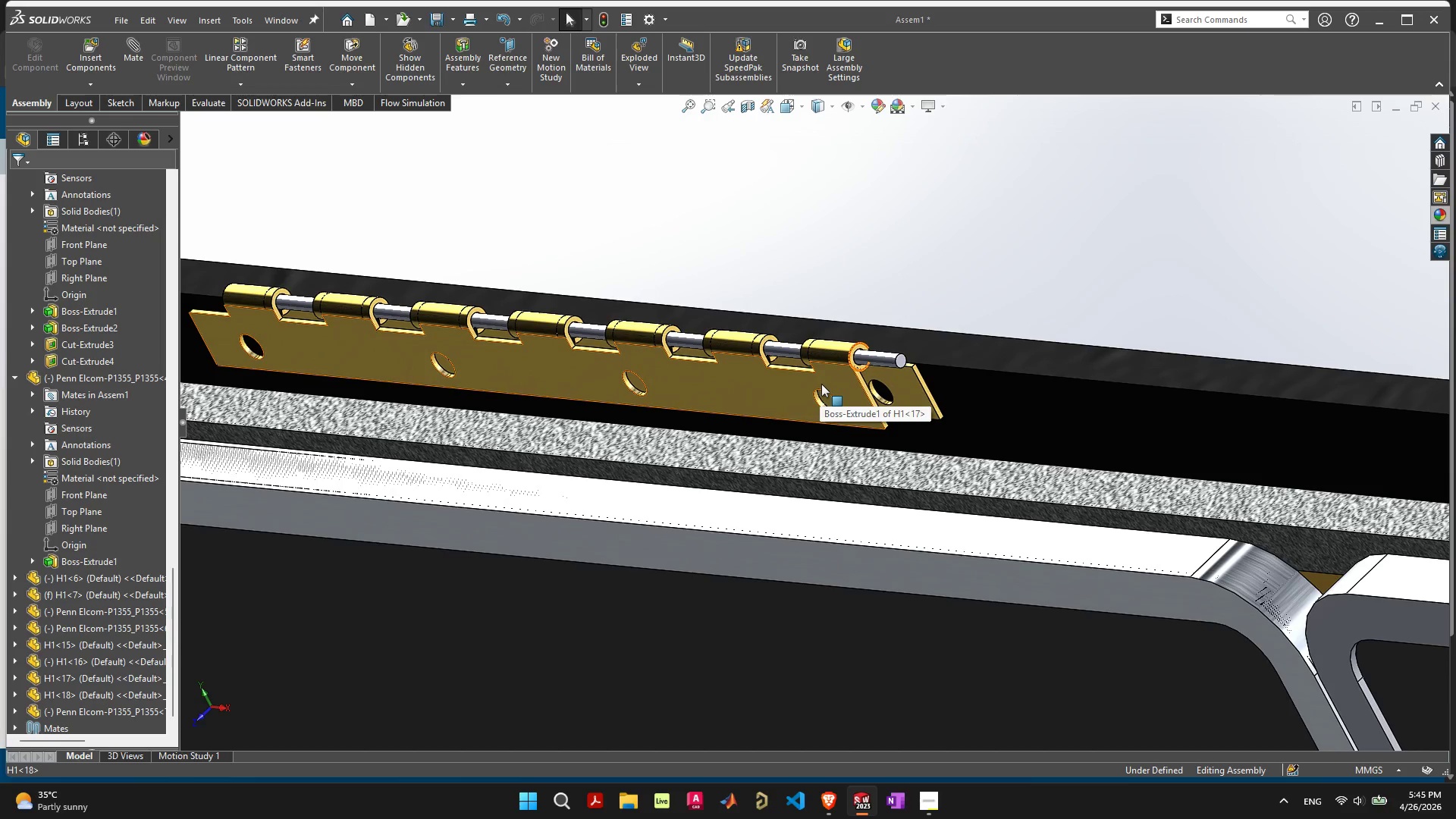 
left_click_drag(start_coordinate=[828, 384], to_coordinate=[869, 384])
 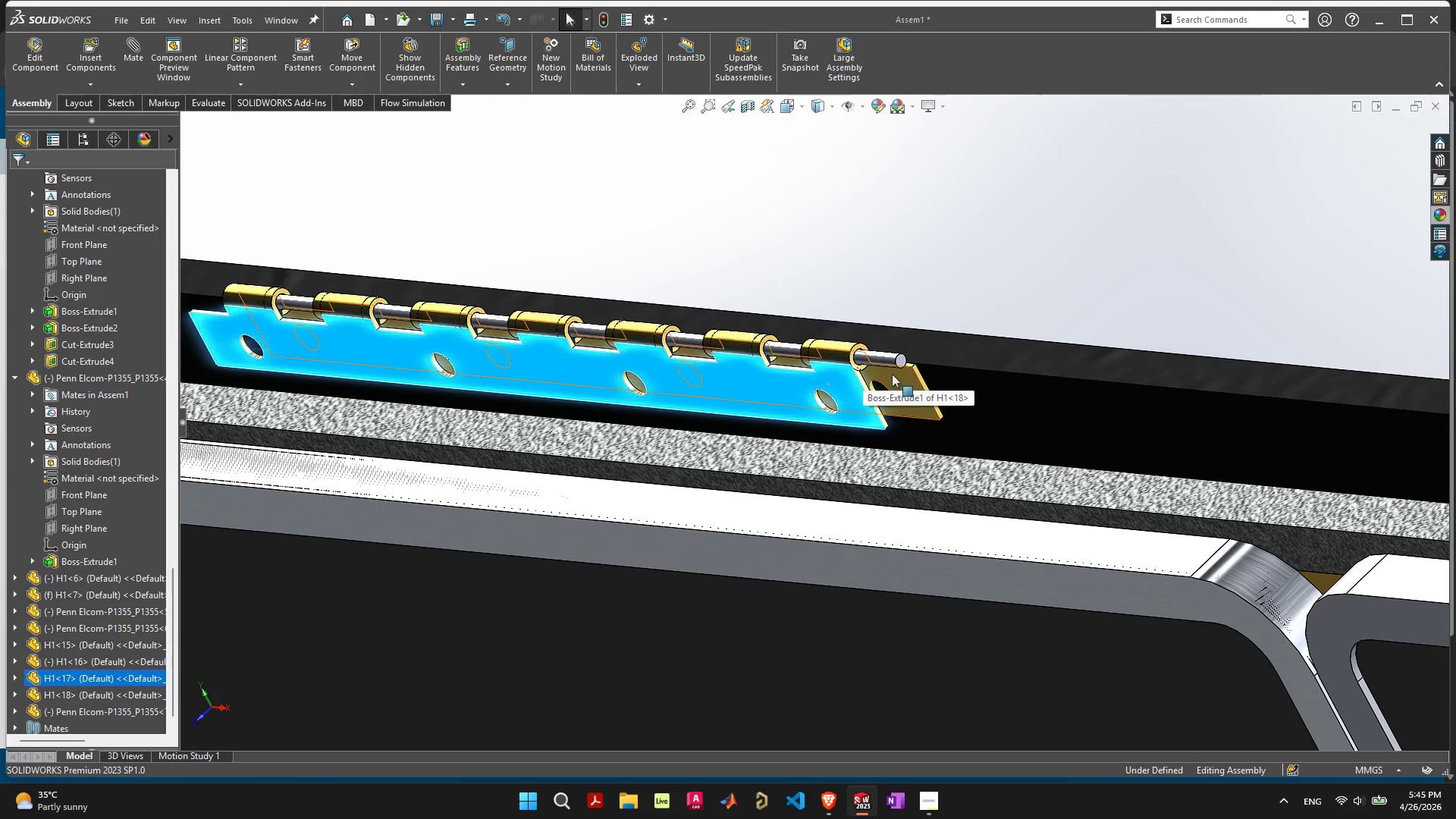 
left_click([895, 375])
 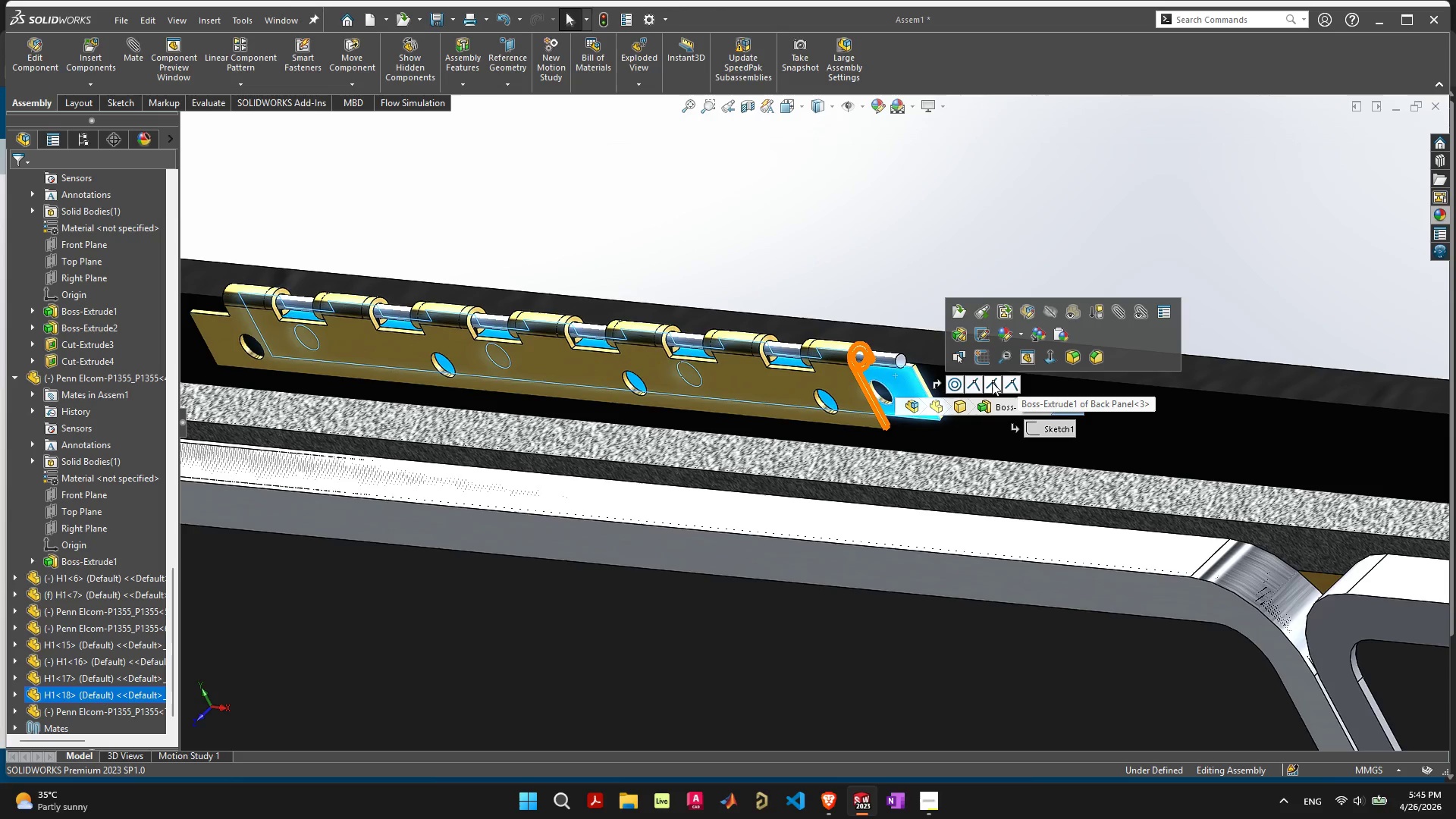 
wait(5.77)
 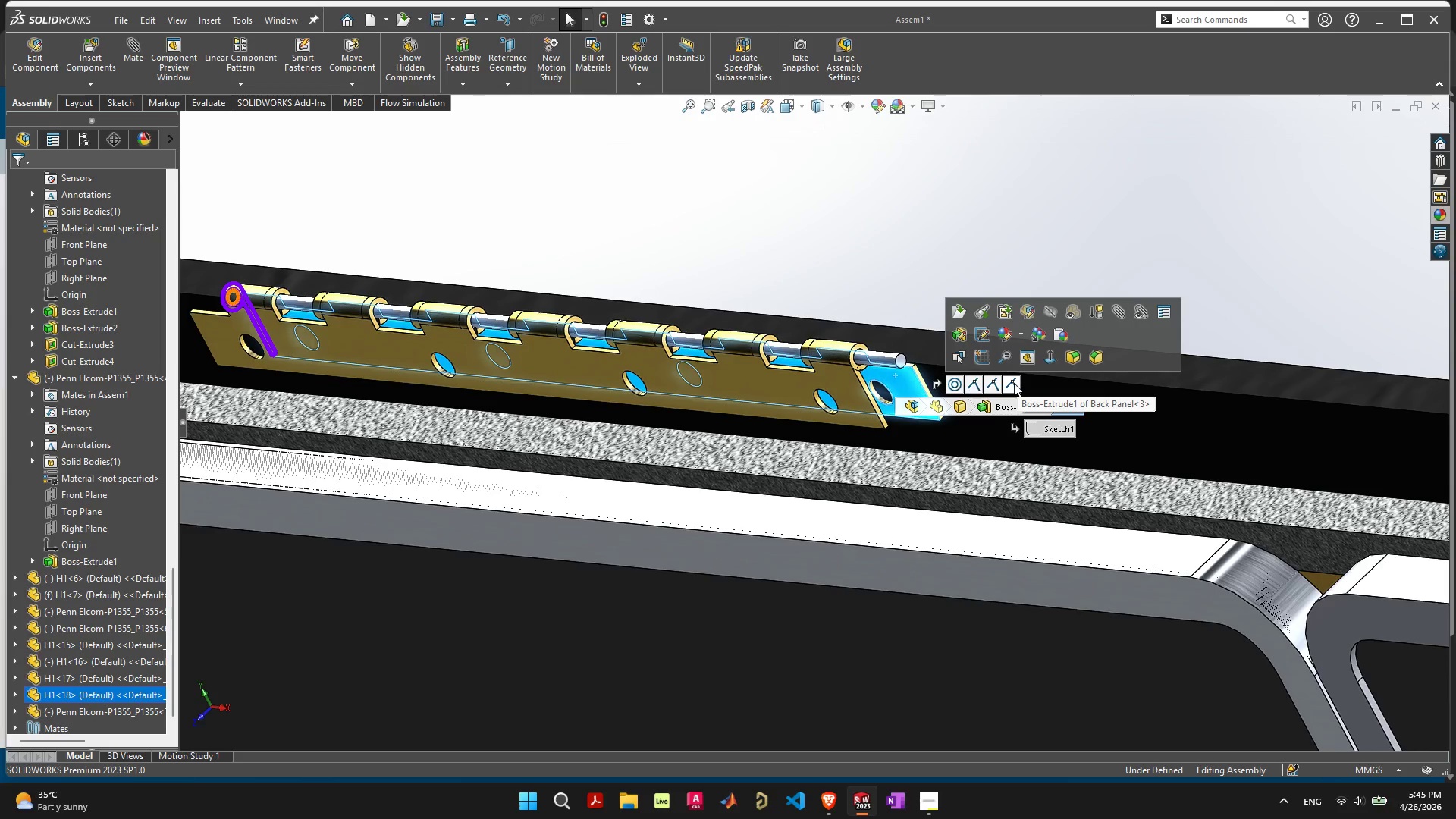 
left_click([993, 382])
 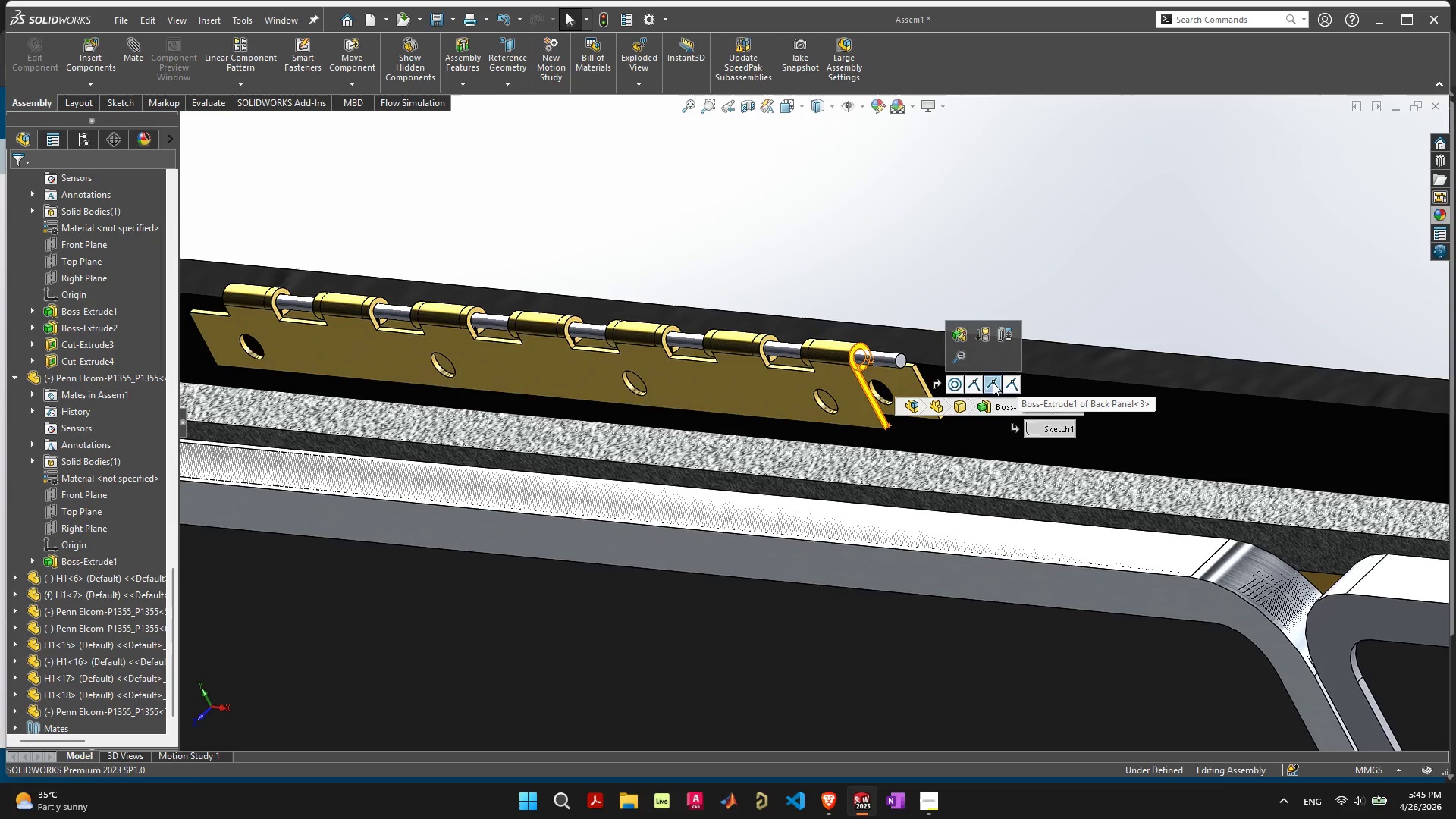 
key(Delete)
 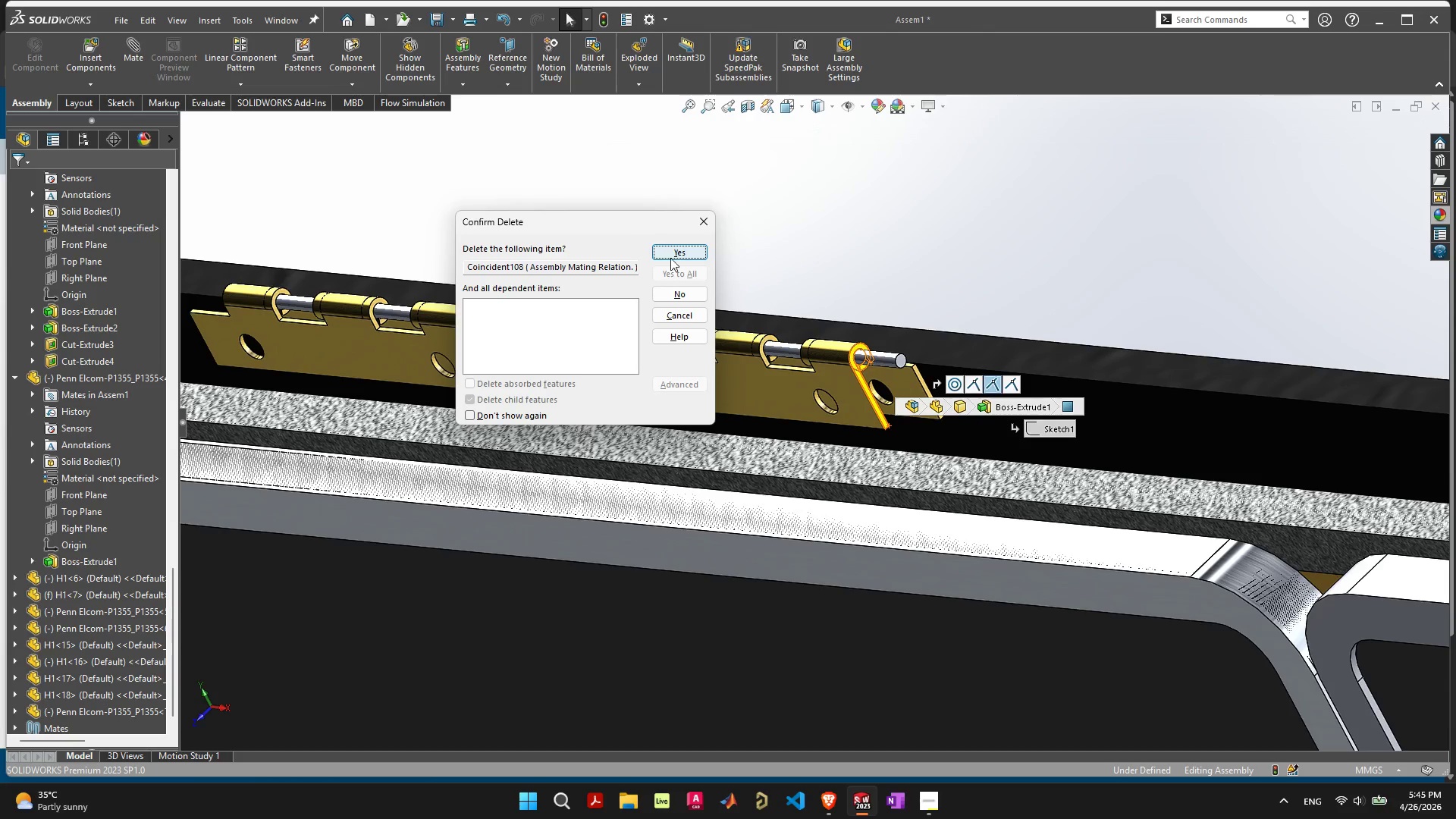 
left_click([674, 256])
 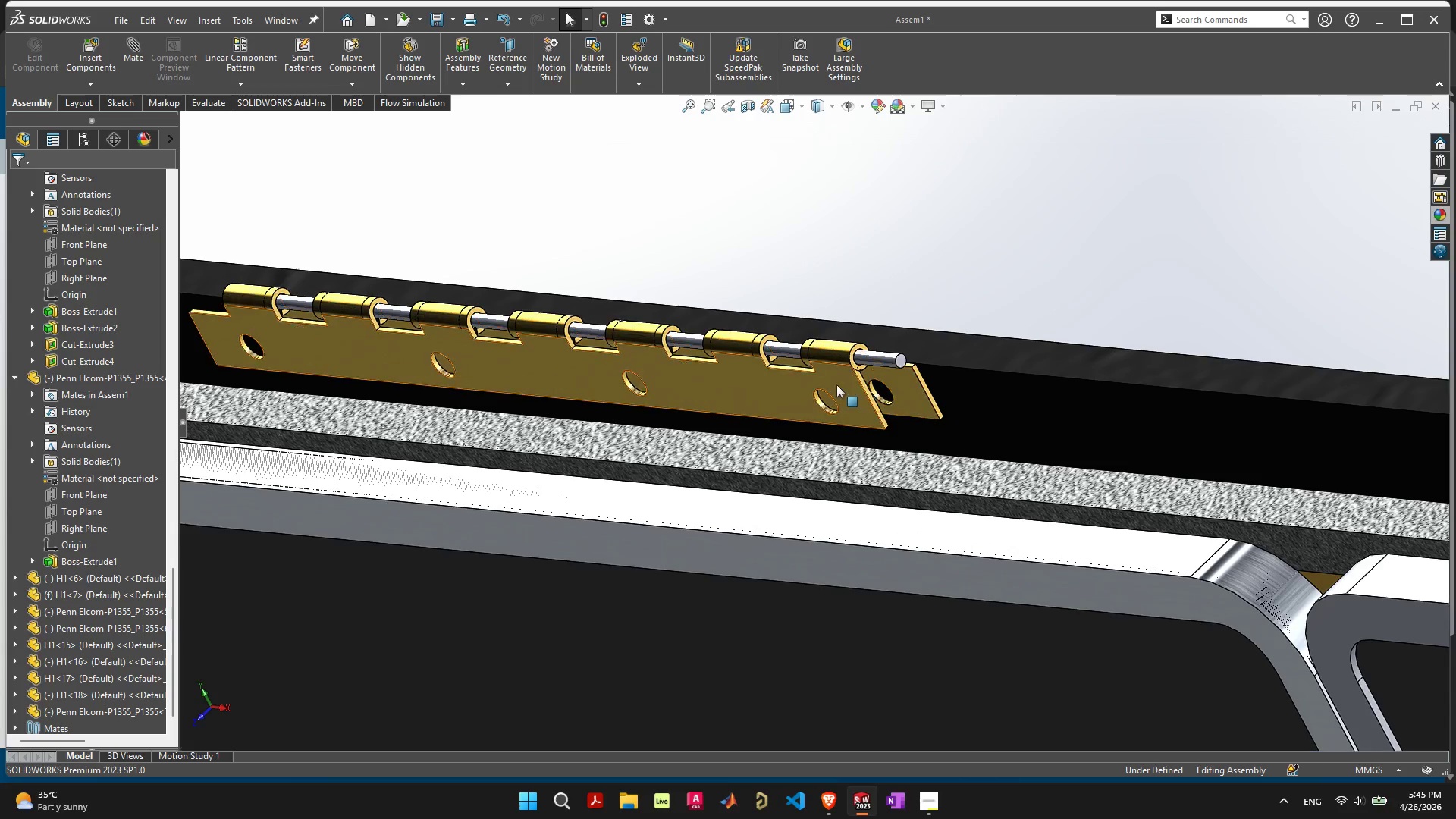 
left_click_drag(start_coordinate=[839, 375], to_coordinate=[871, 381])
 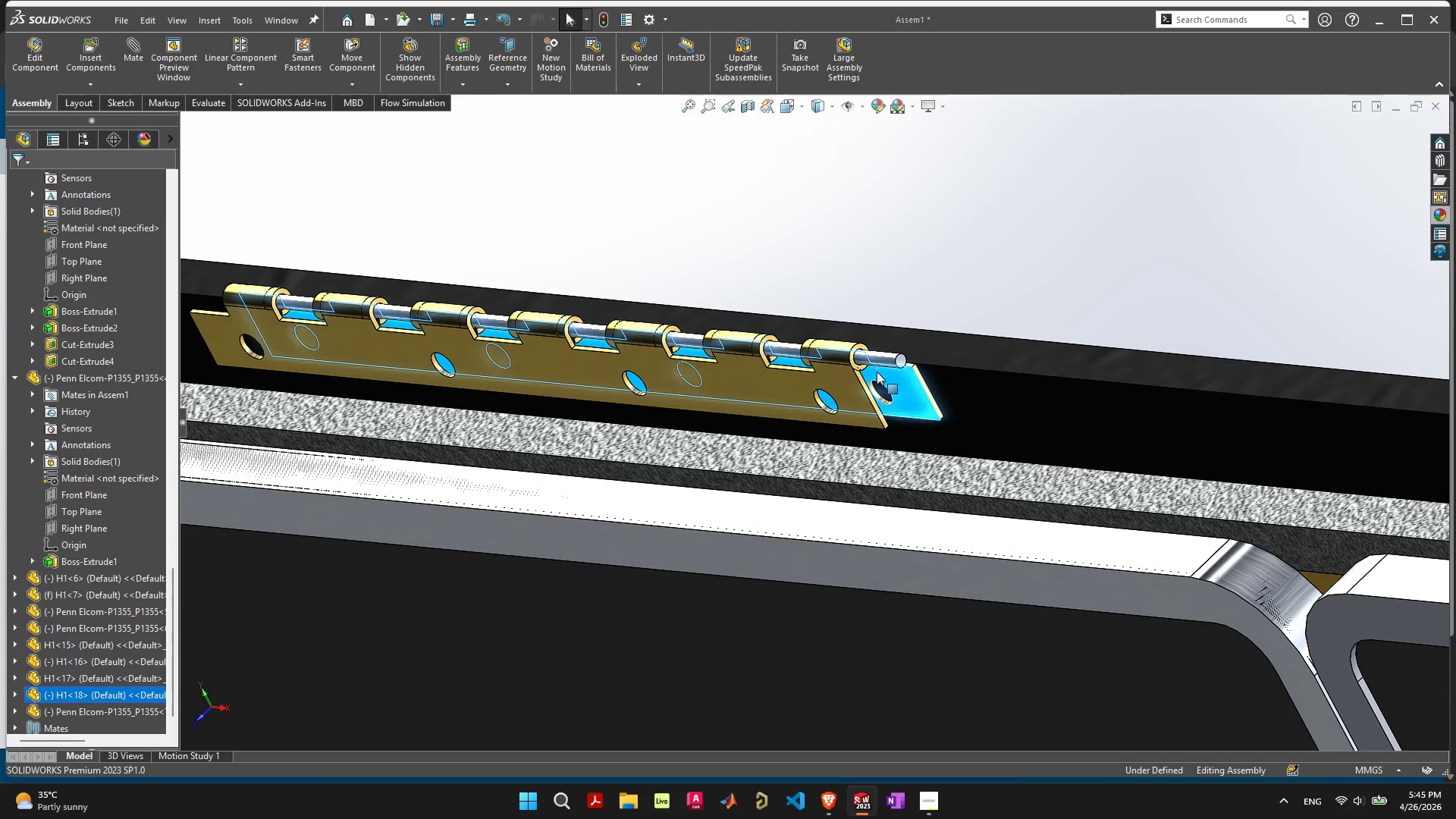 
left_click([880, 373])
 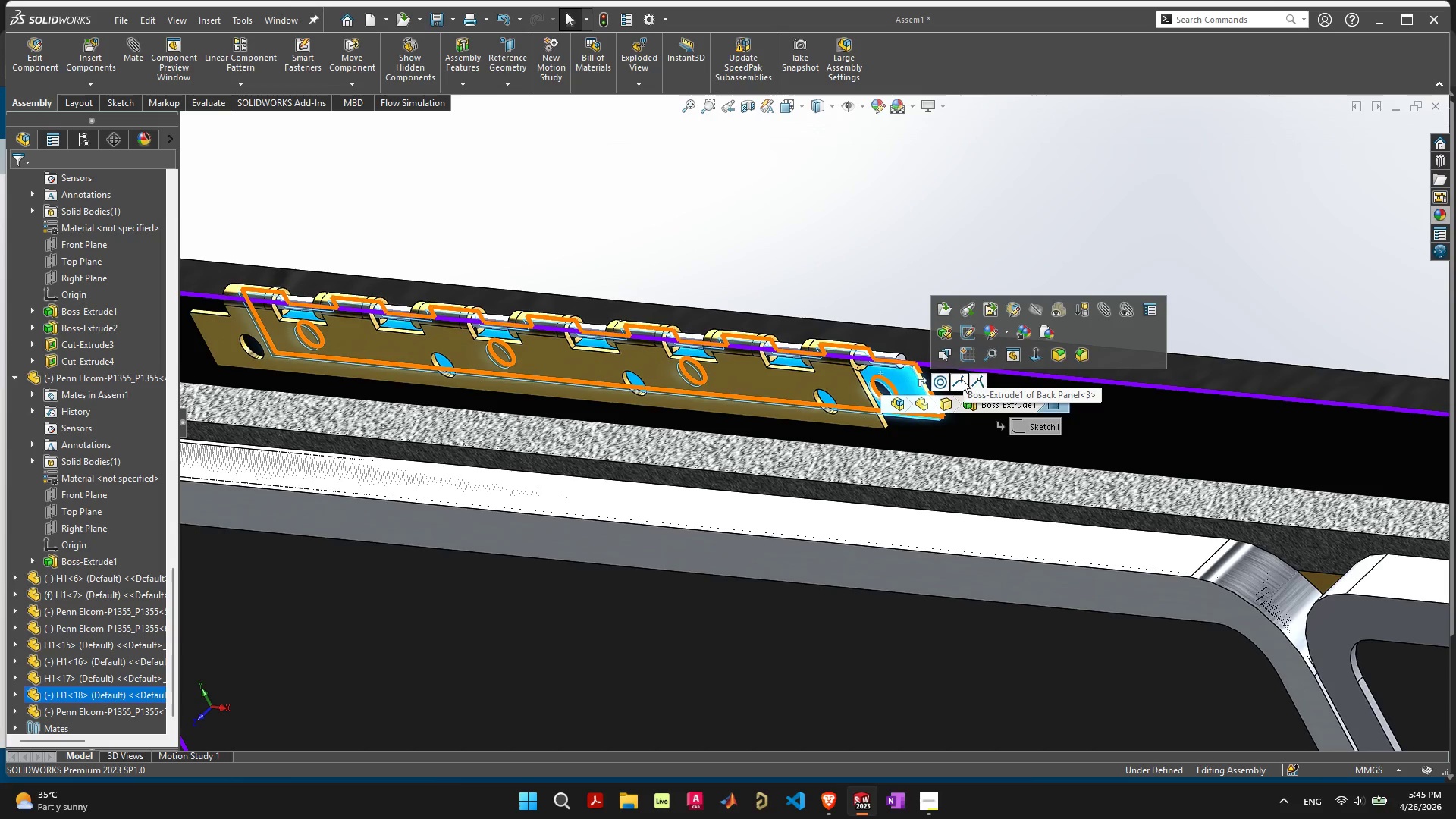 
wait(9.2)
 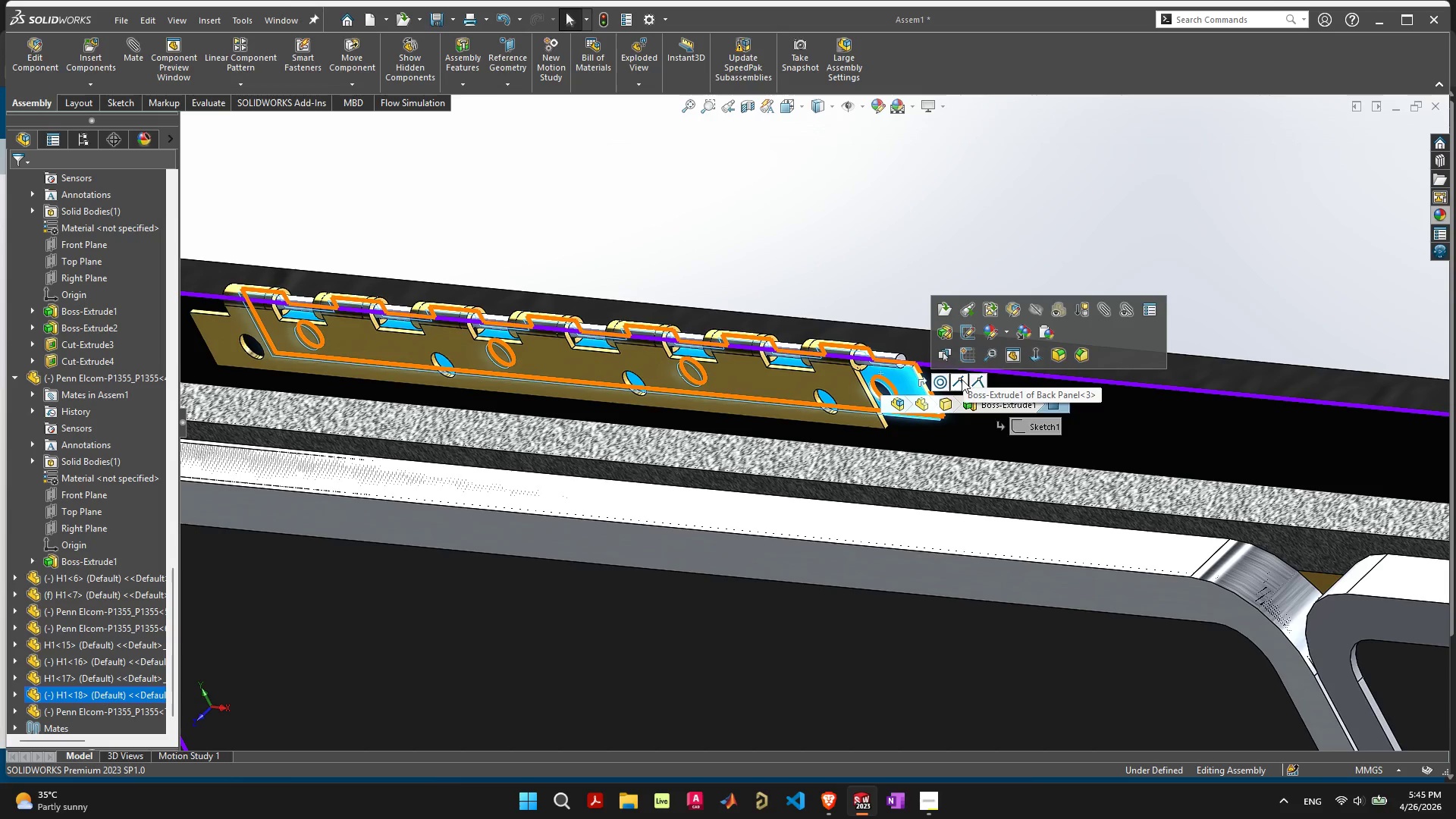 
left_click([959, 381])
 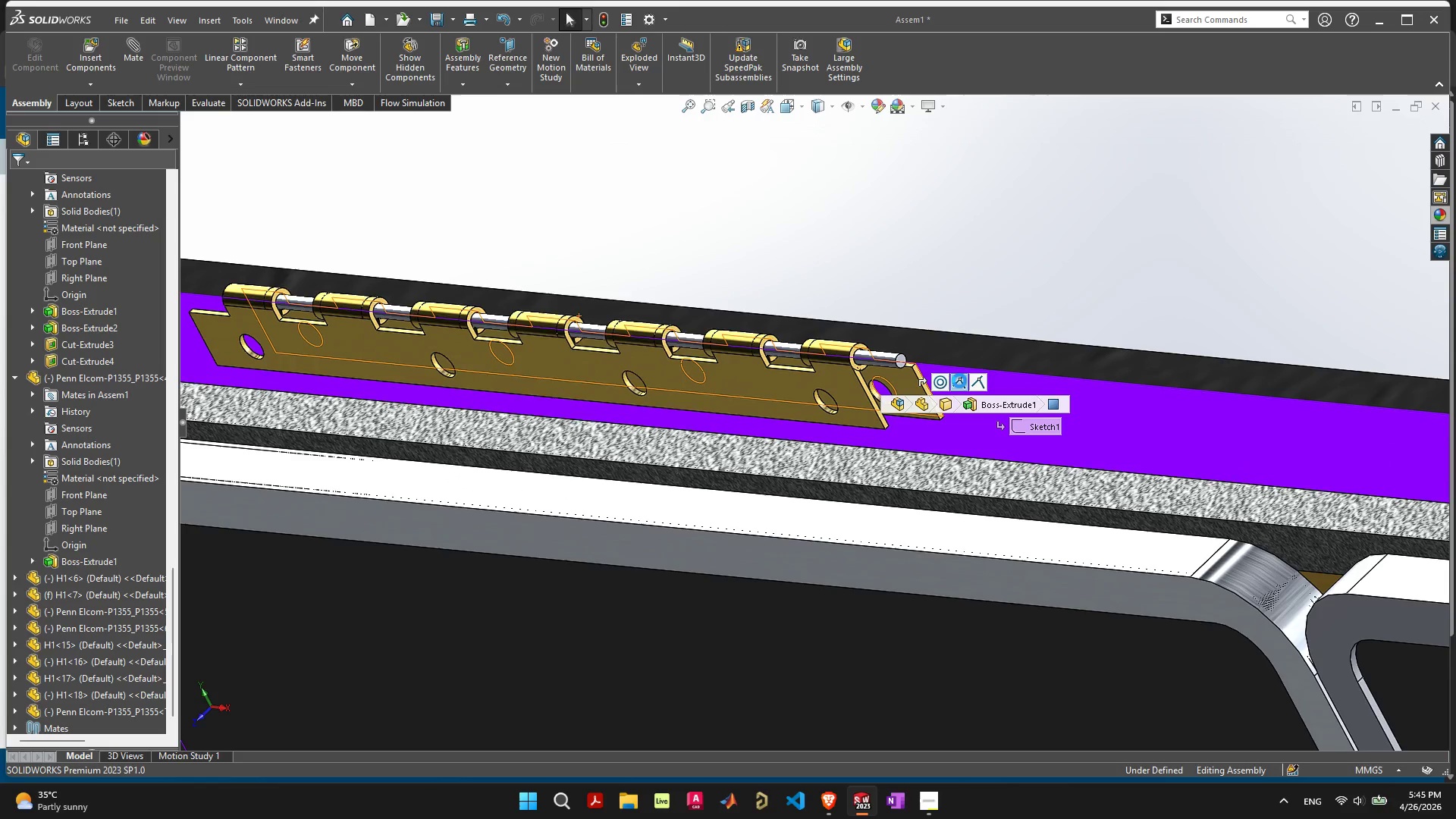 
key(Delete)
 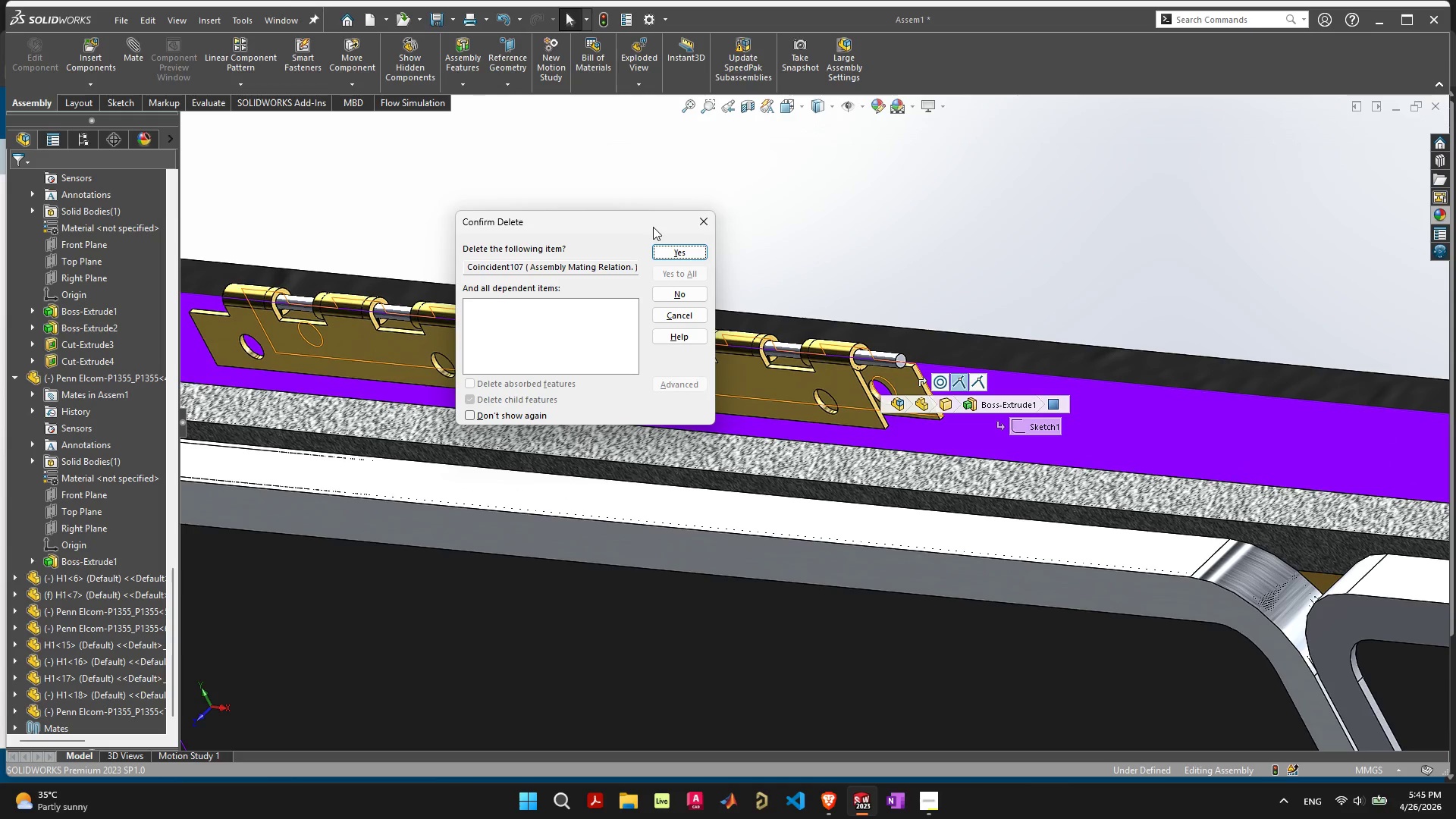 
left_click([672, 250])
 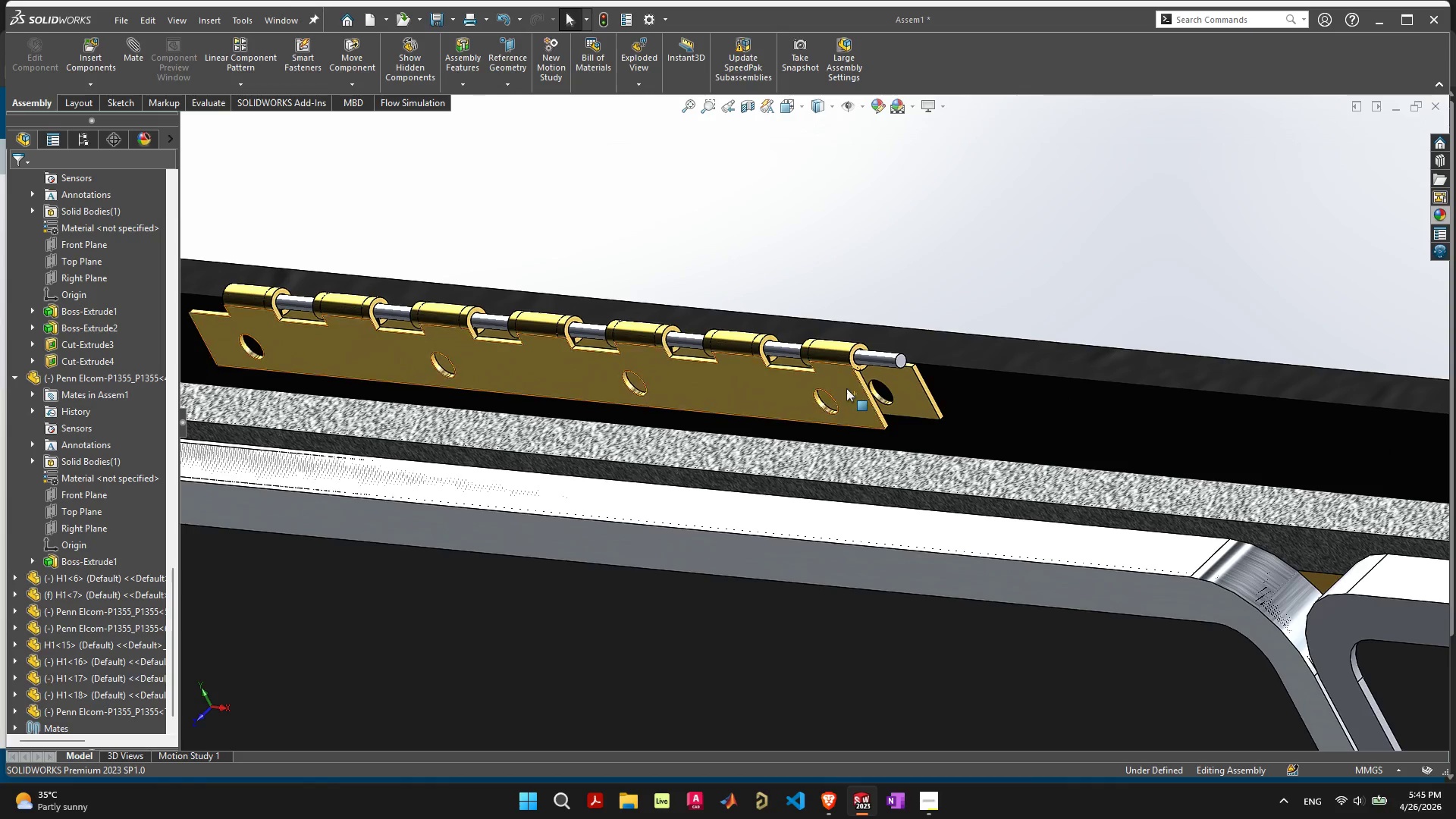 
left_click([839, 383])
 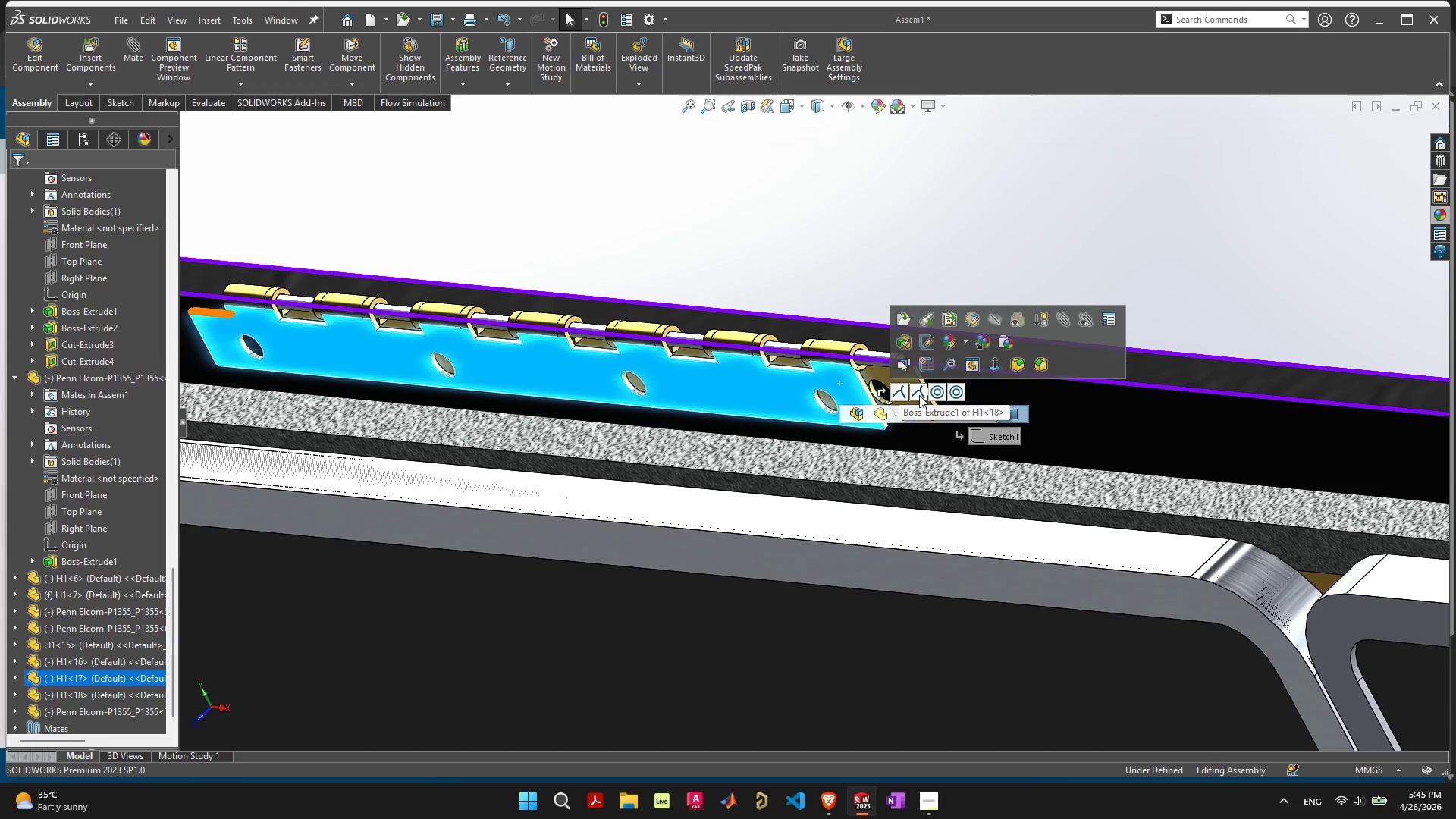 
wait(8.81)
 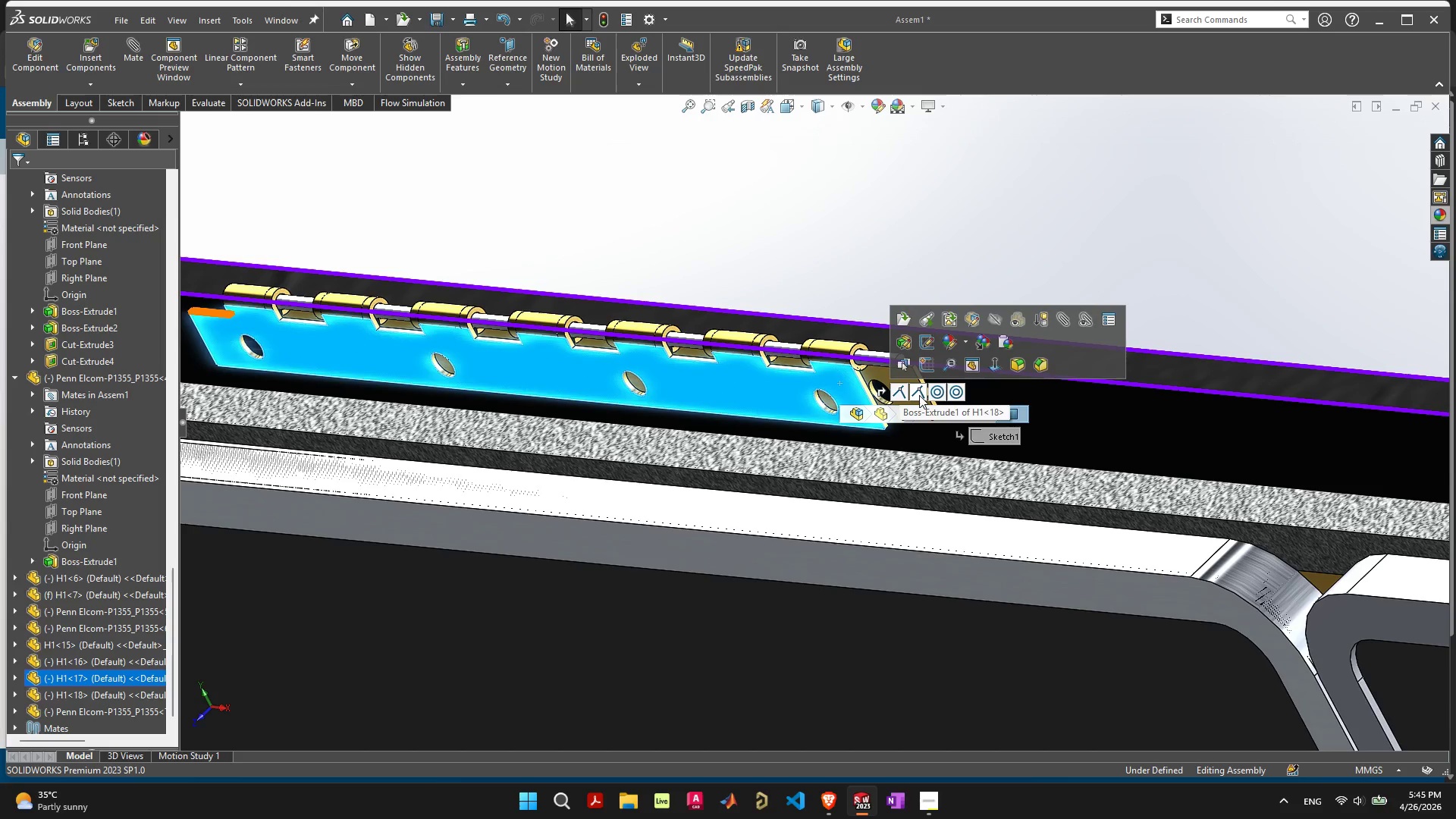 
left_click([899, 361])
 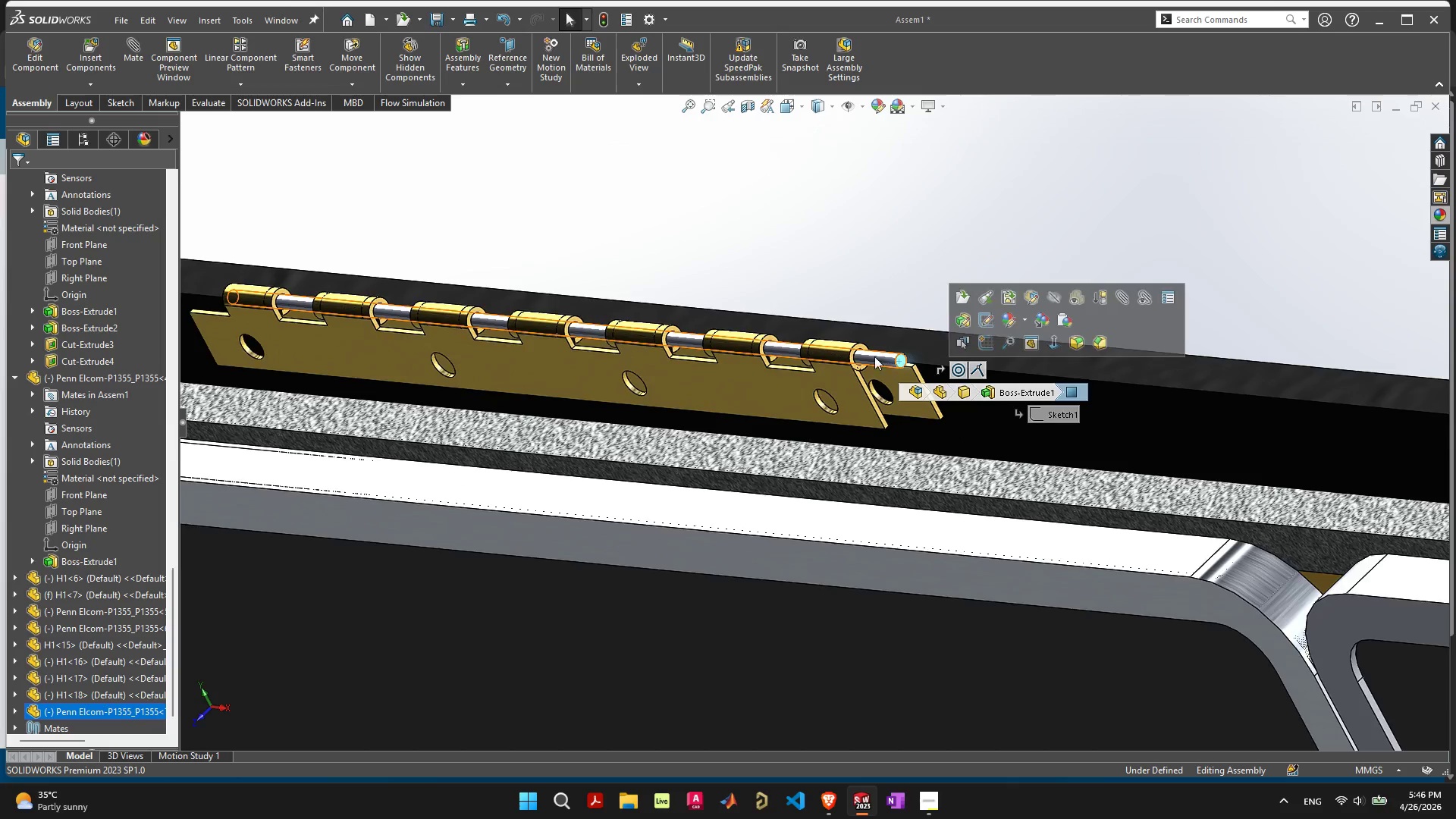 
scroll: coordinate [871, 356], scroll_direction: up, amount: 5.0
 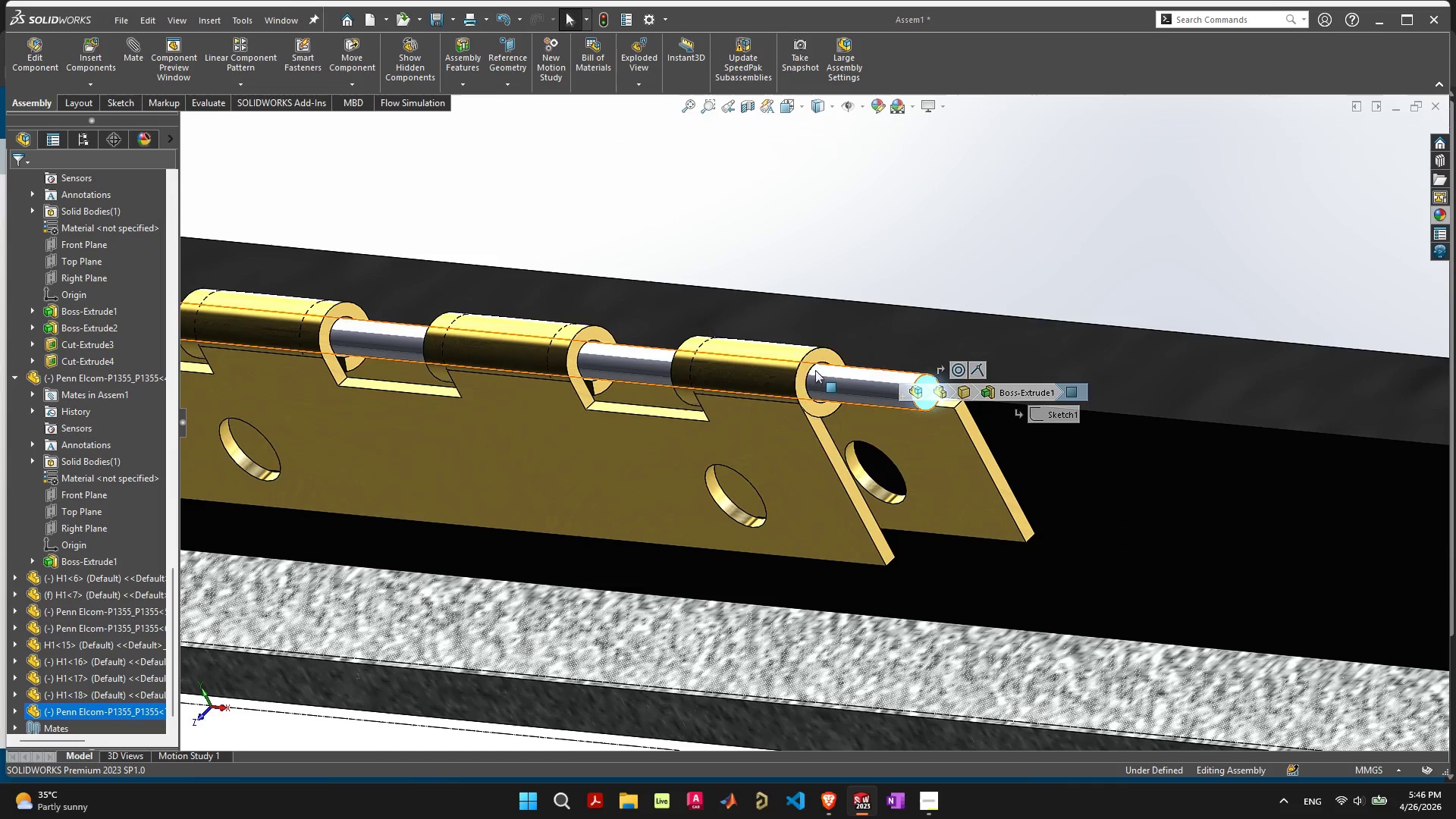 
hold_key(key=ShiftLeft, duration=0.42)
left_click([804, 372])
 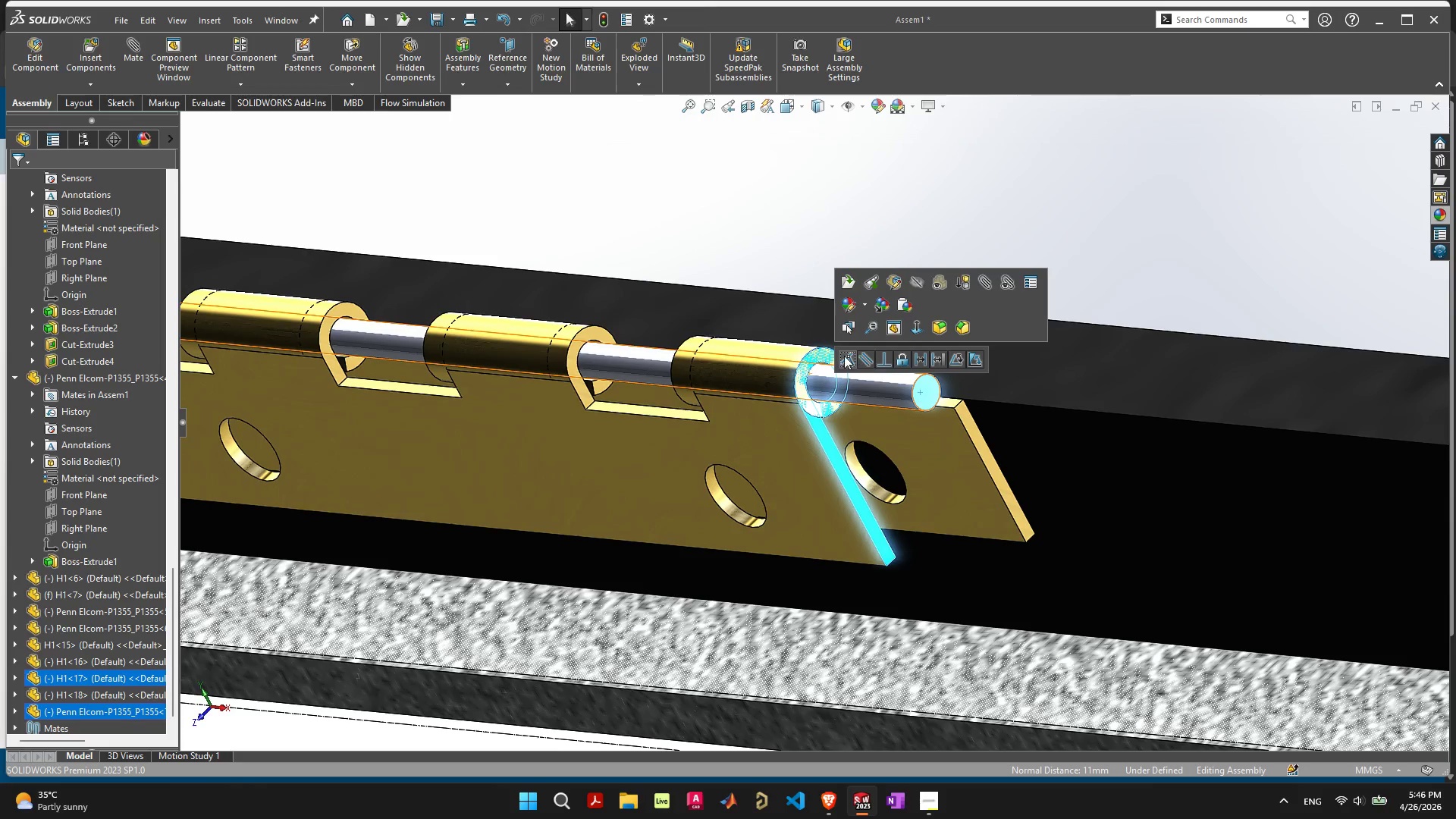 
left_click([844, 356])
 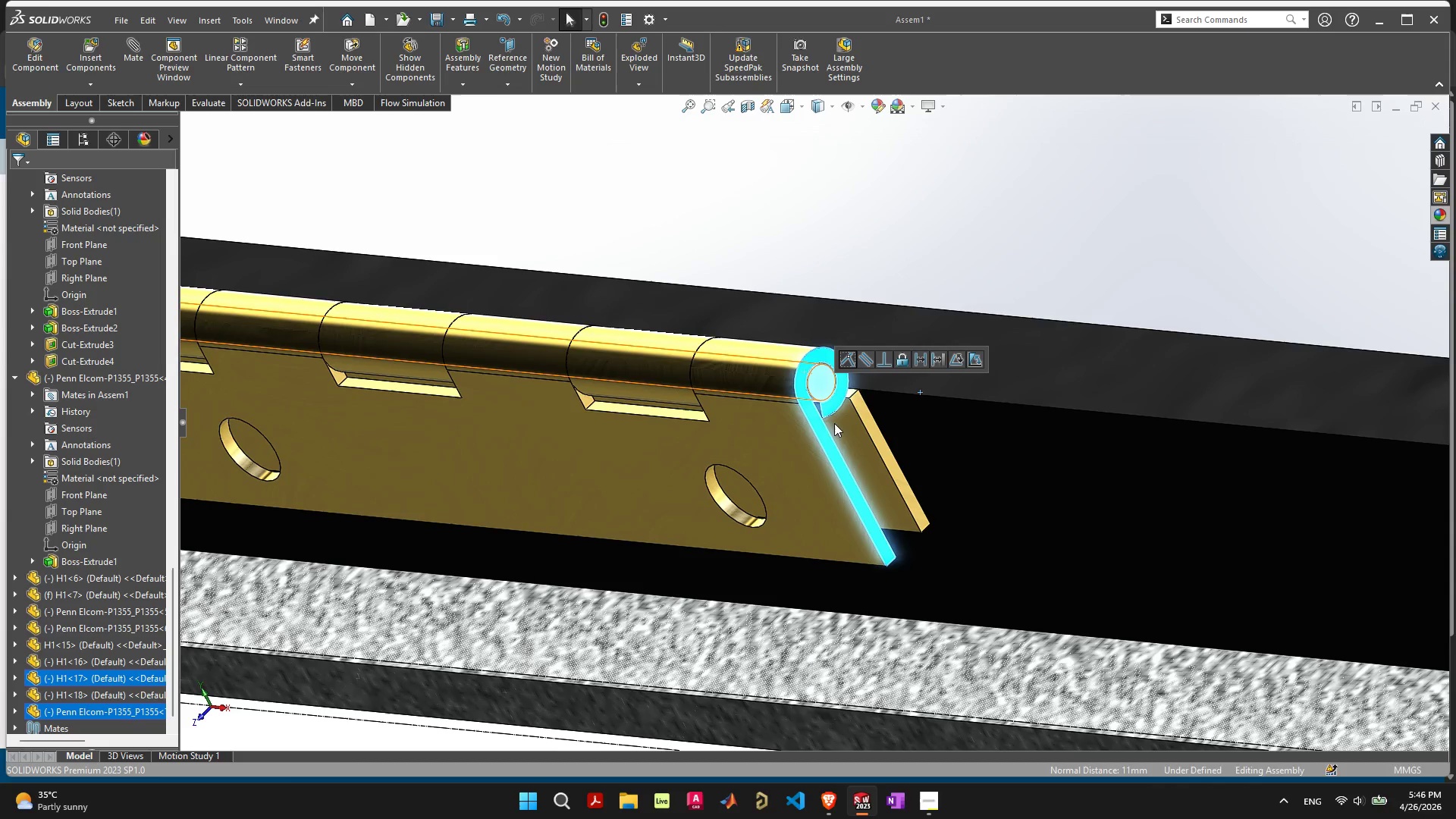 
scroll: coordinate [786, 424], scroll_direction: down, amount: 12.0
 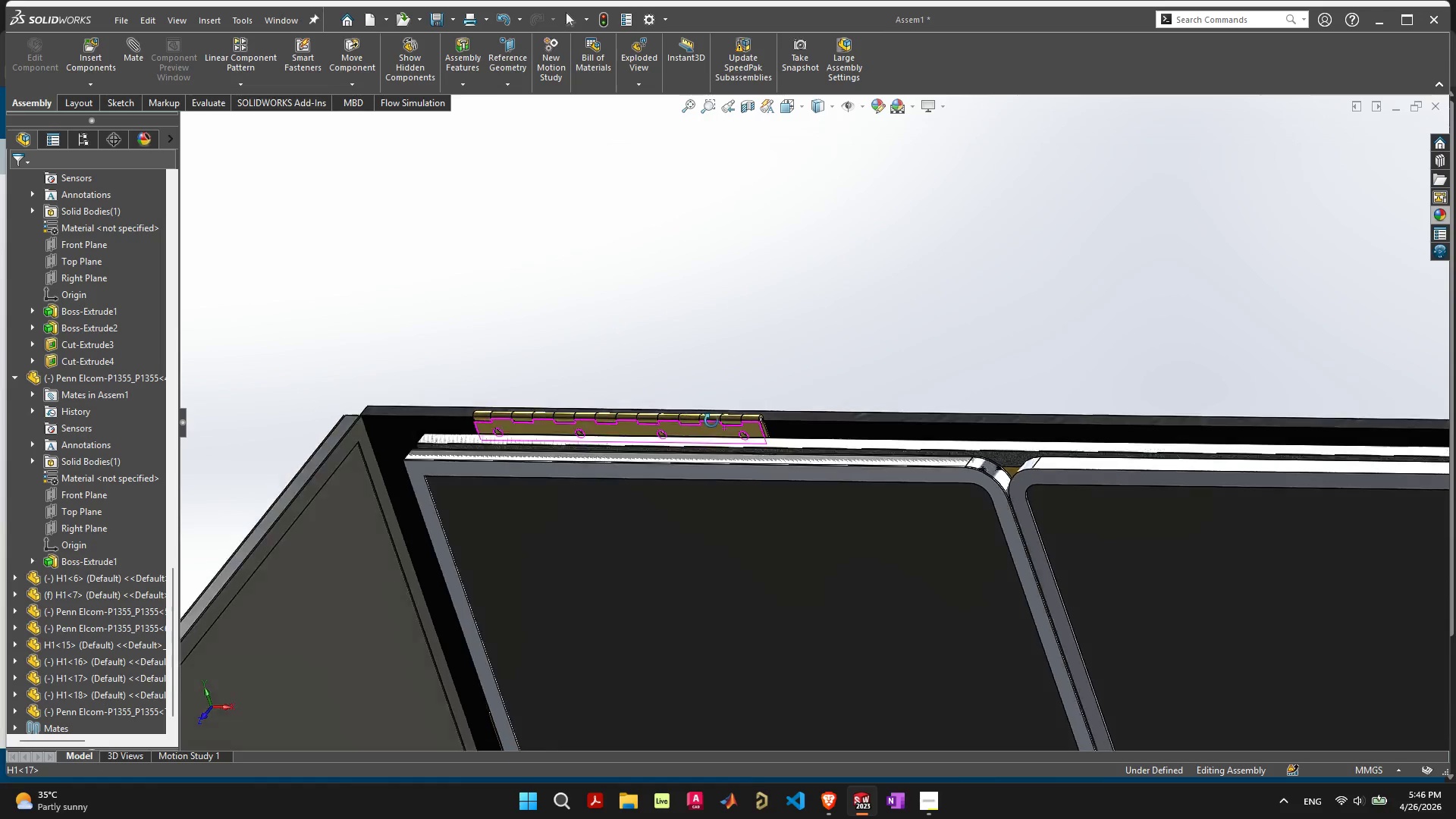 
scroll: coordinate [735, 431], scroll_direction: up, amount: 9.0
 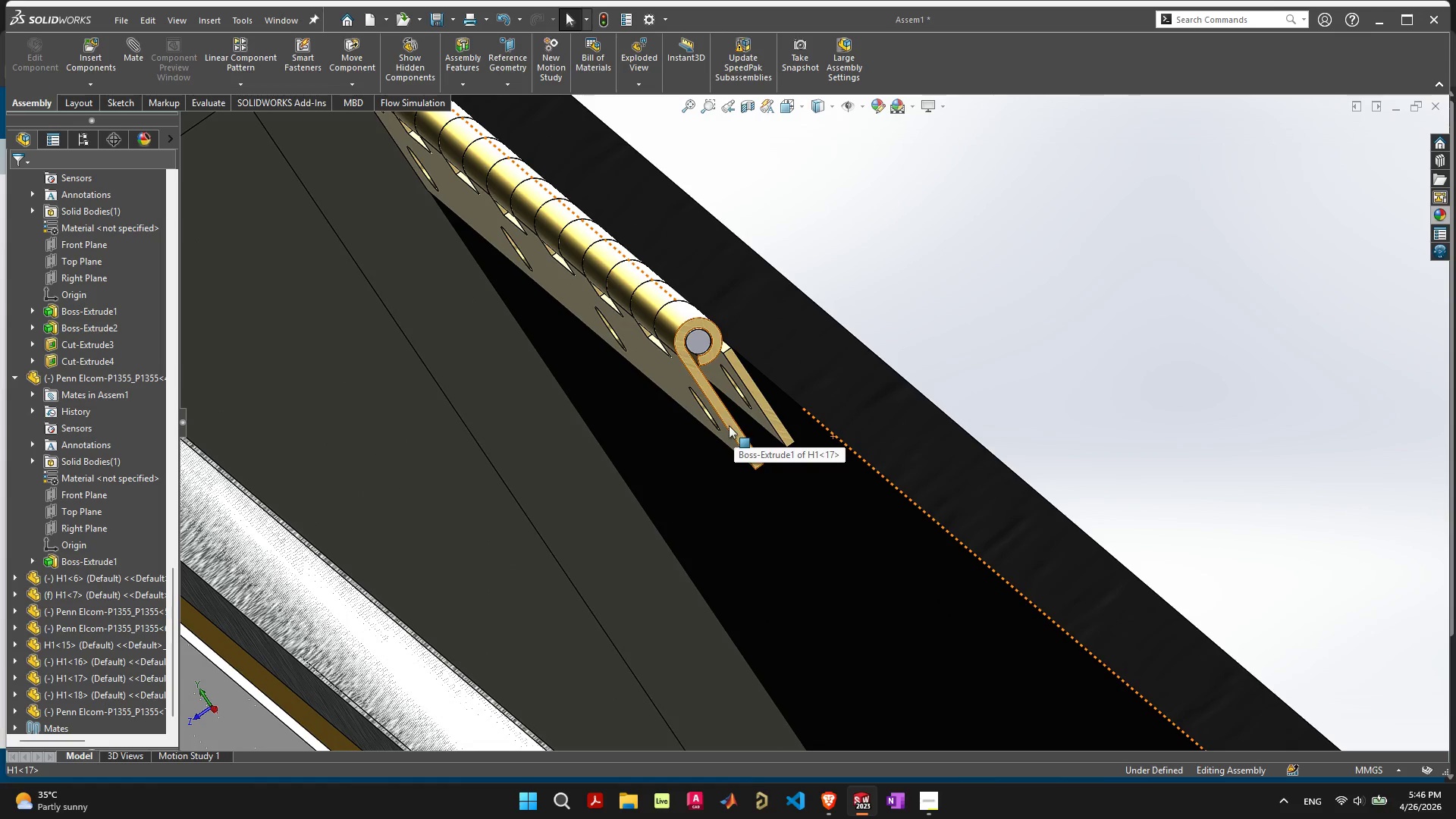 
left_click_drag(start_coordinate=[728, 438], to_coordinate=[551, 300])
 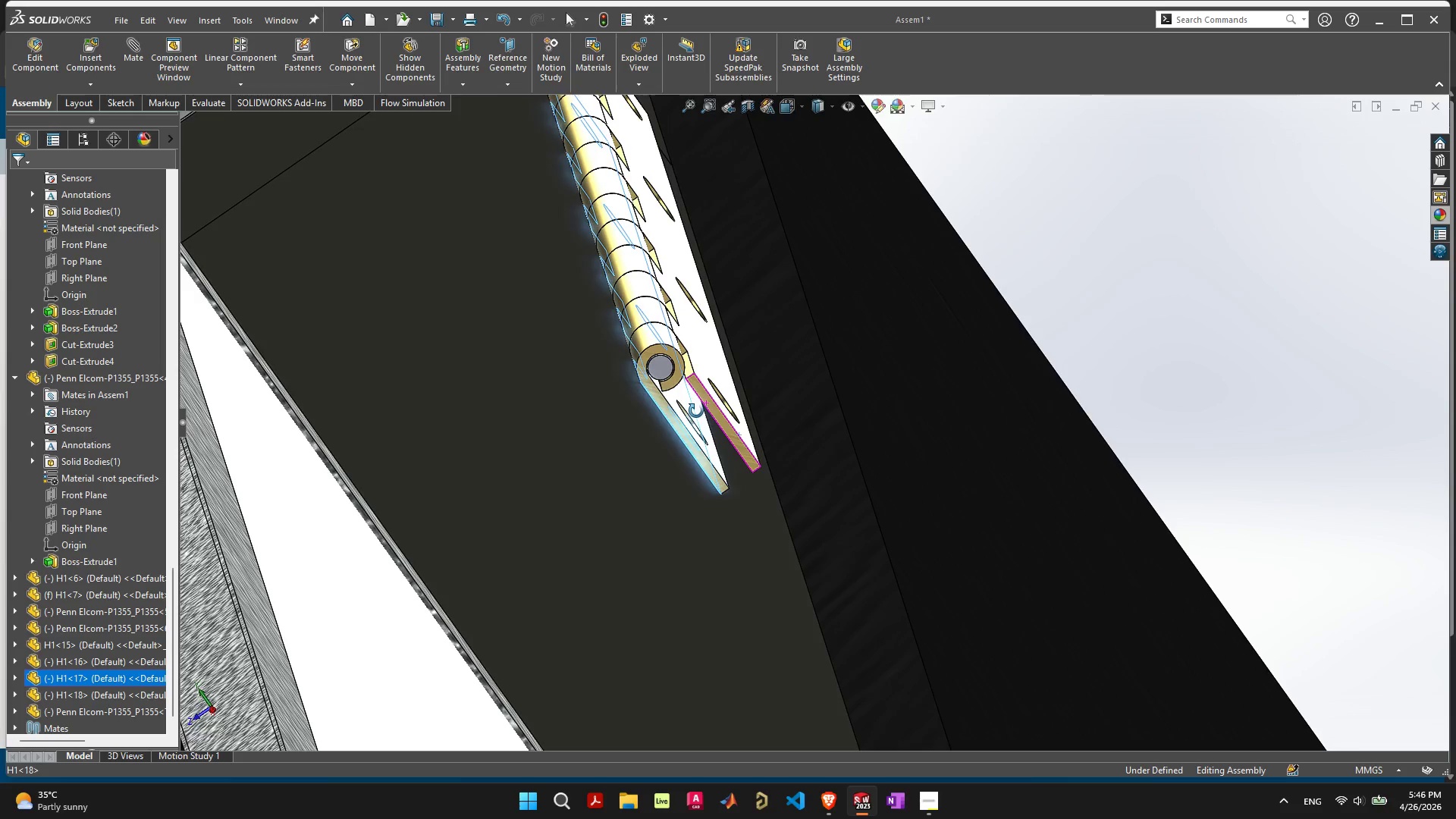 
scroll: coordinate [694, 414], scroll_direction: down, amount: 1.0
 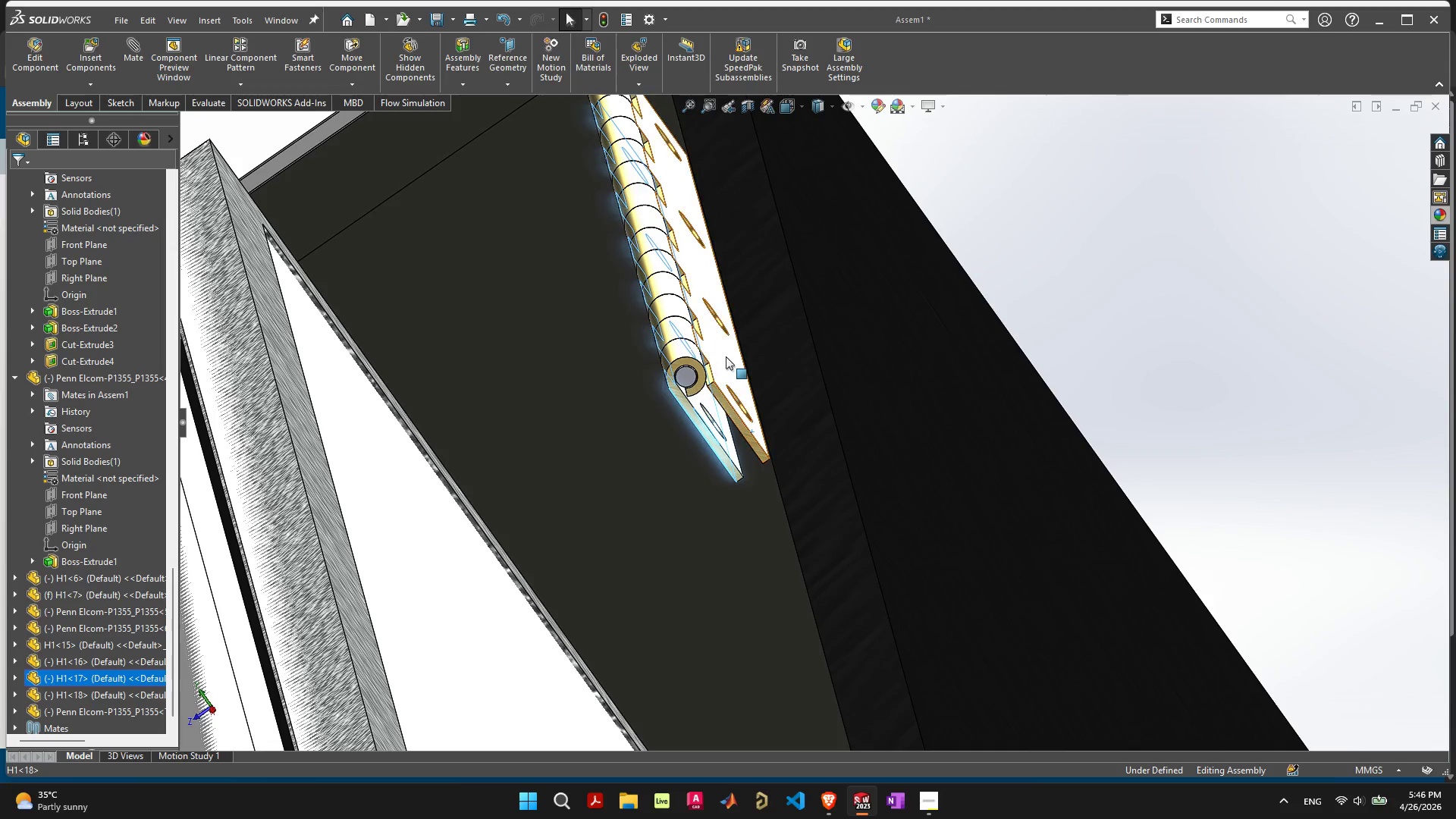 
left_click([726, 356])
 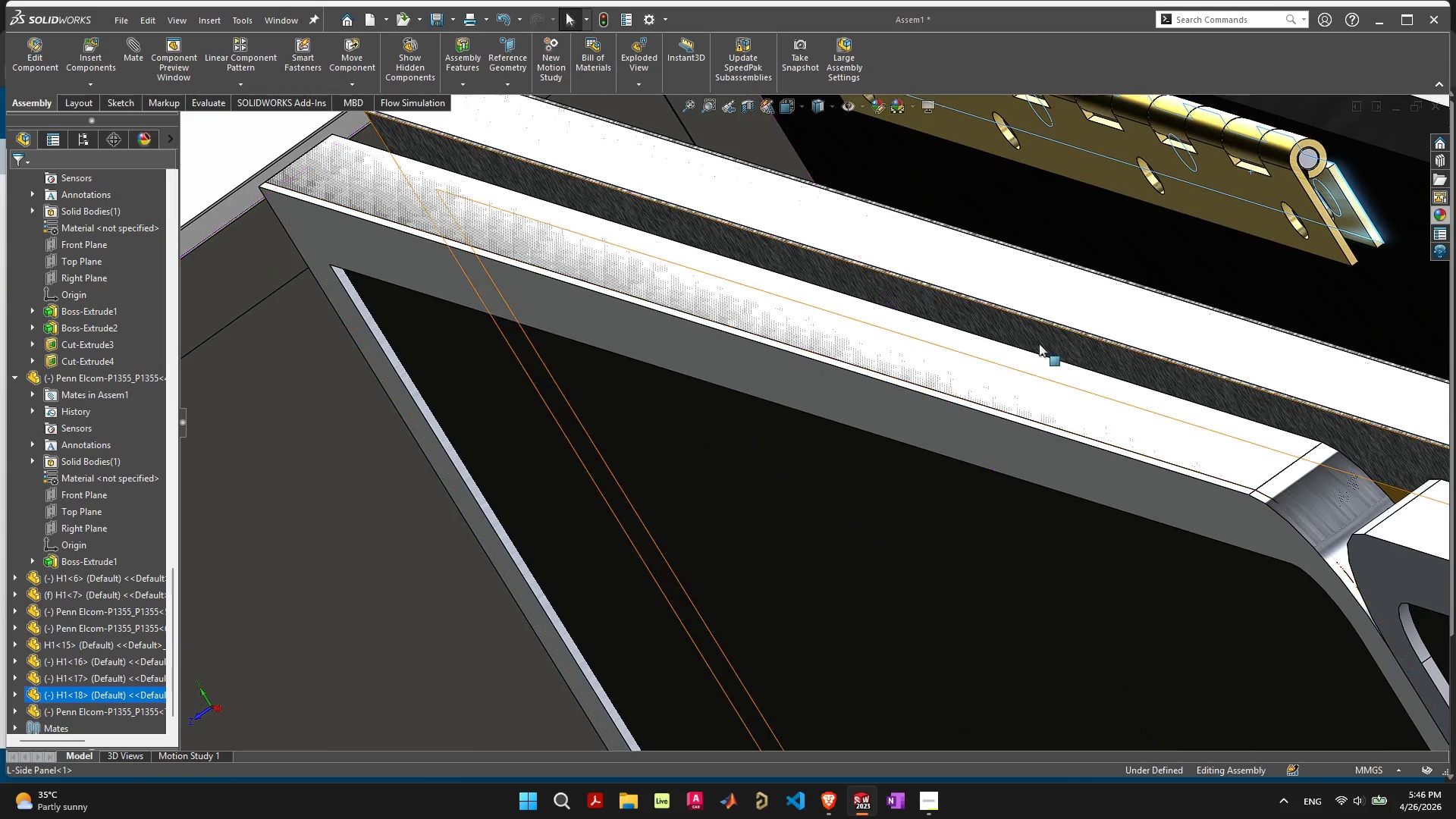 
hold_key(key=ShiftLeft, duration=0.53)
left_click([1225, 271])
 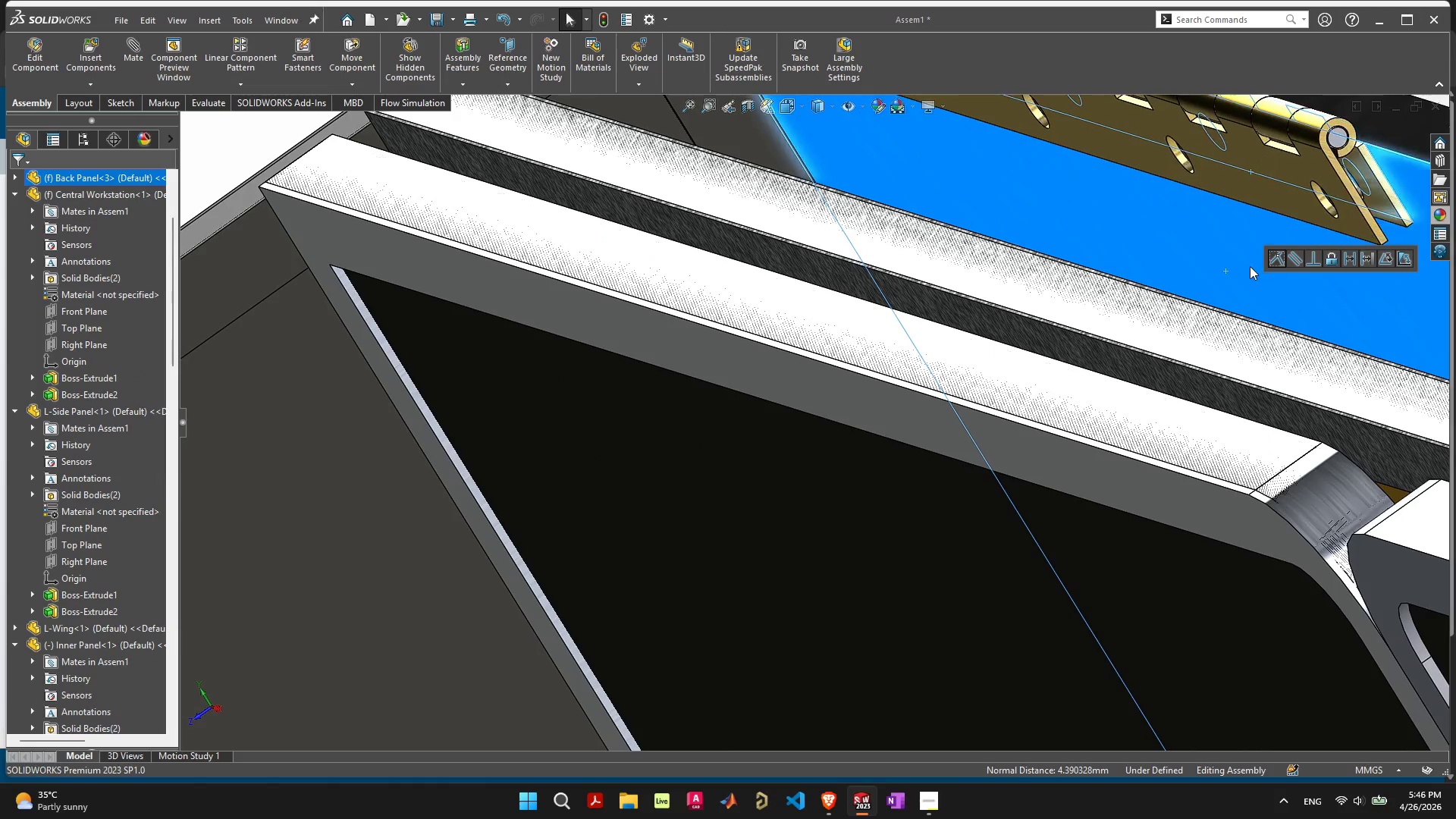 
scroll: coordinate [1239, 268], scroll_direction: down, amount: 5.0
 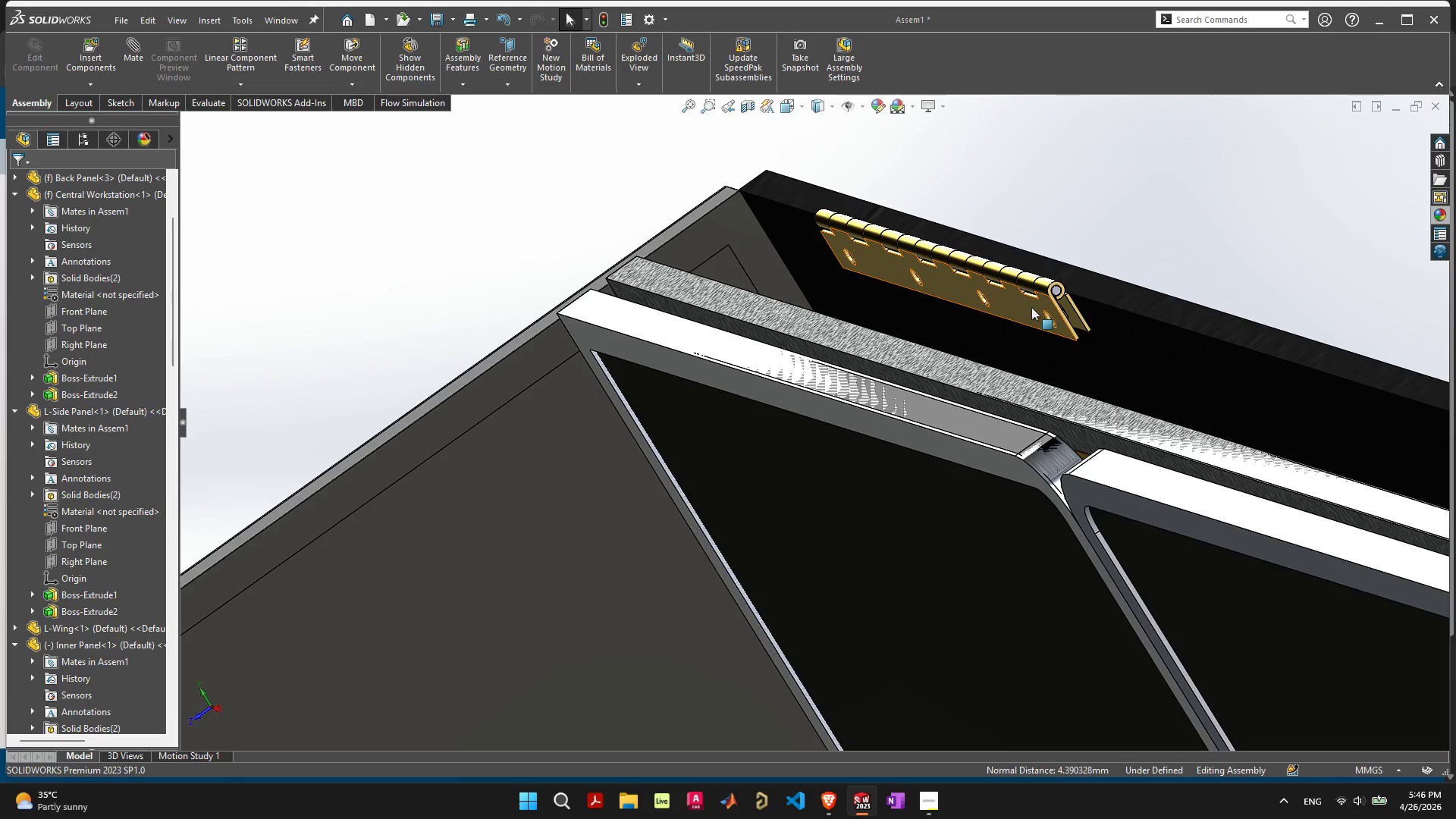 
left_click_drag(start_coordinate=[1027, 308], to_coordinate=[946, 291])
 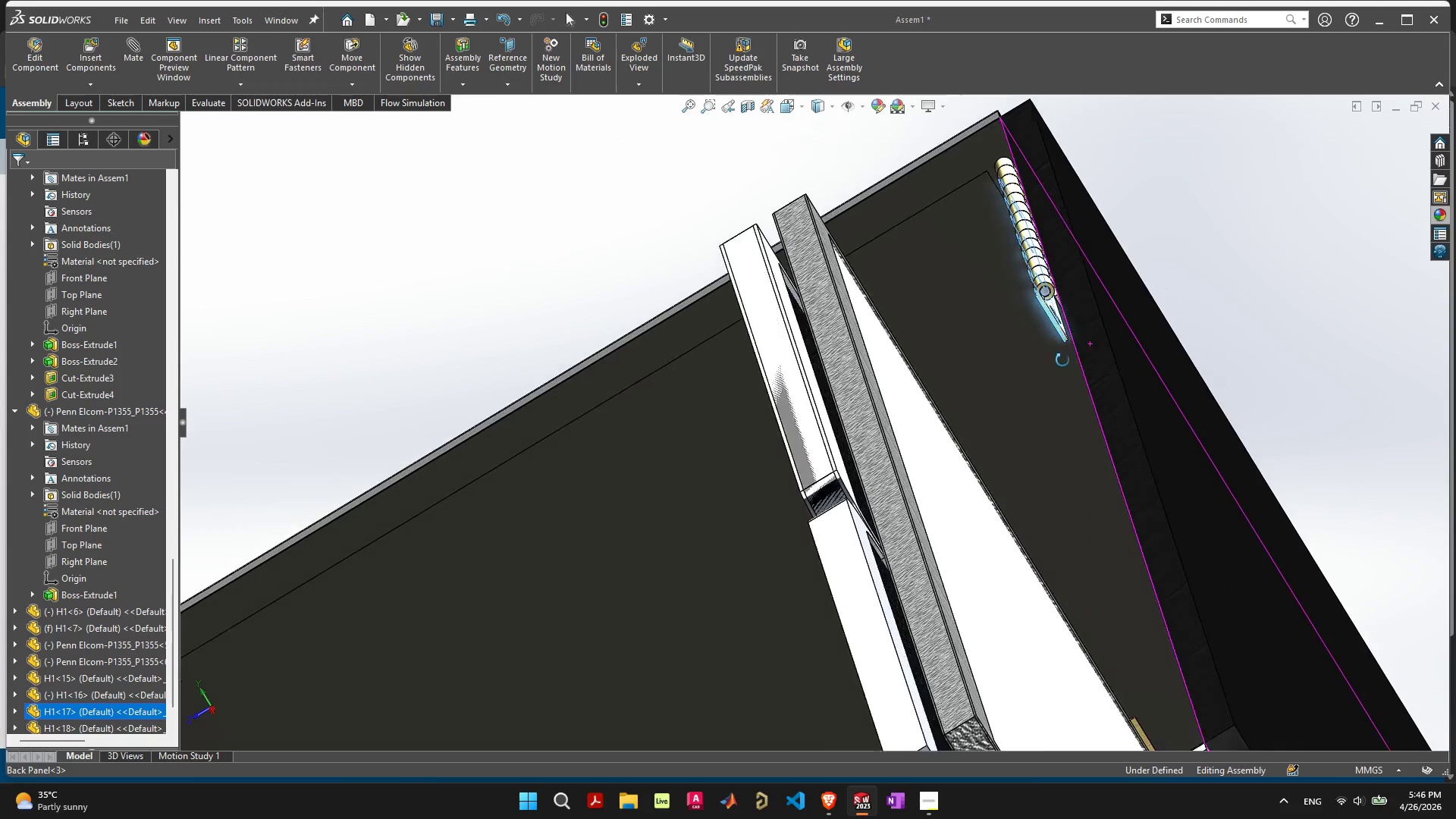 
scroll: coordinate [1044, 337], scroll_direction: up, amount: 8.0
 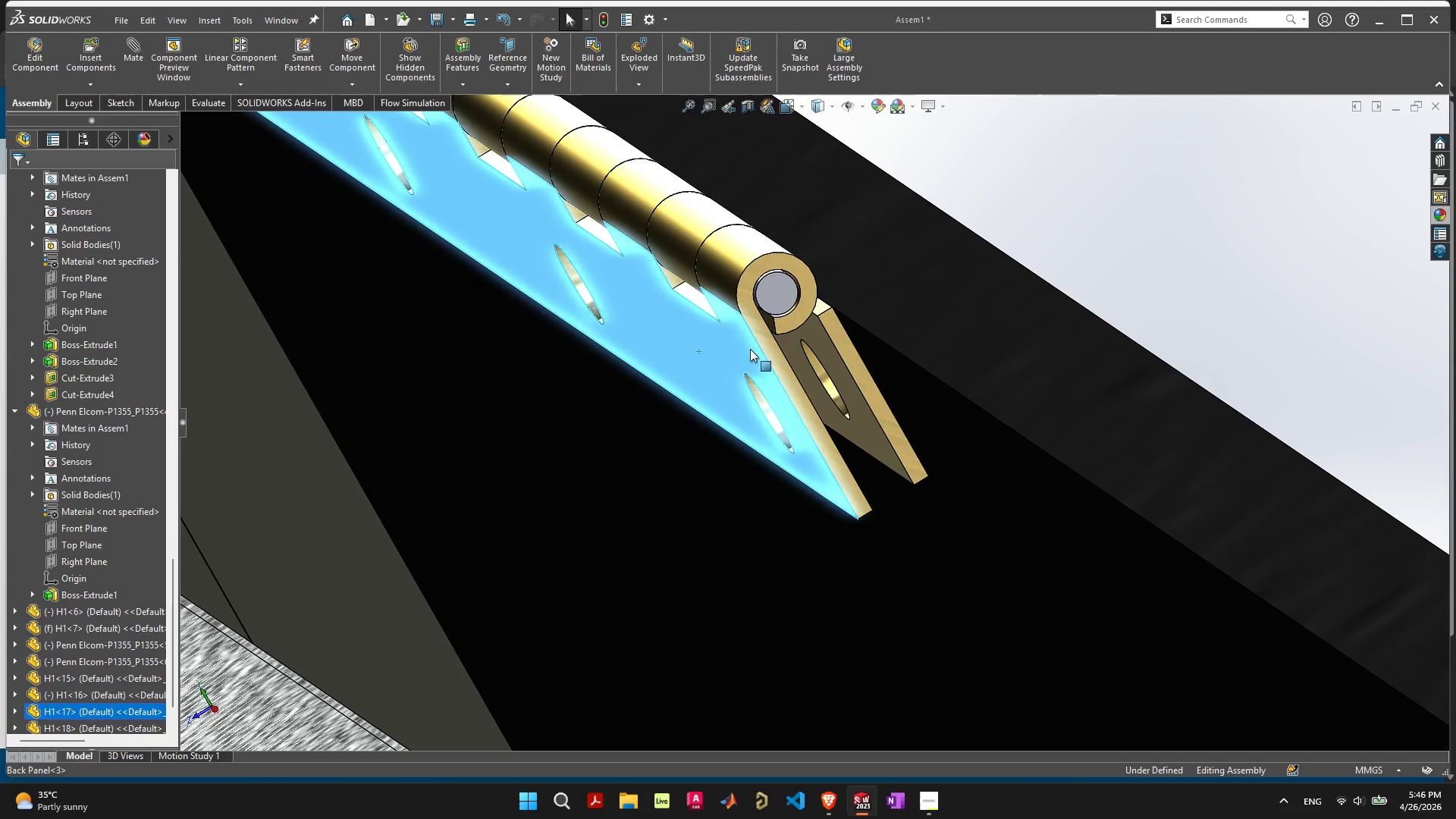 
left_click_drag(start_coordinate=[731, 347], to_coordinate=[645, 322])
 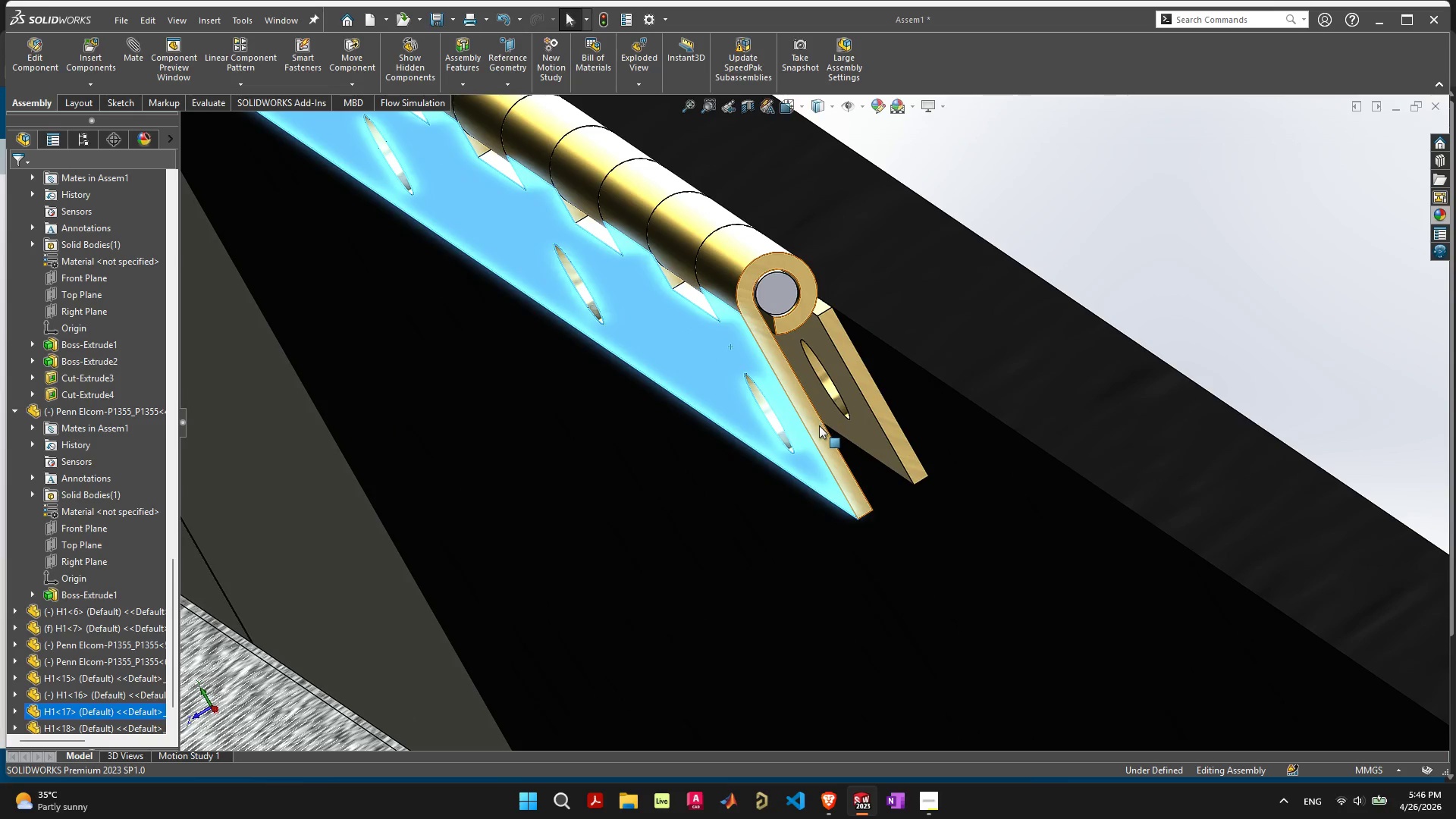 
left_click_drag(start_coordinate=[819, 425], to_coordinate=[689, 410])
 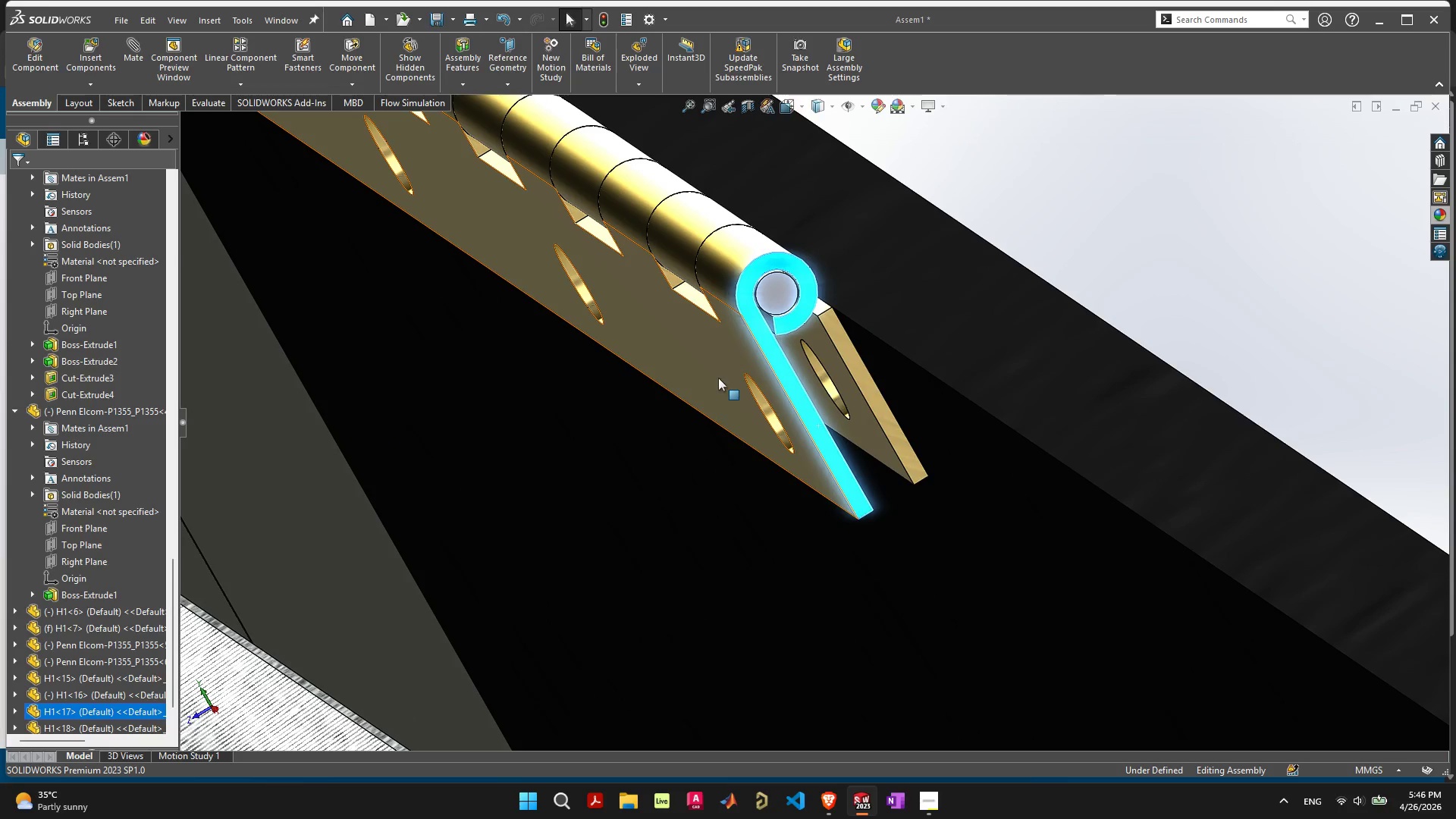 
left_click([720, 373])
 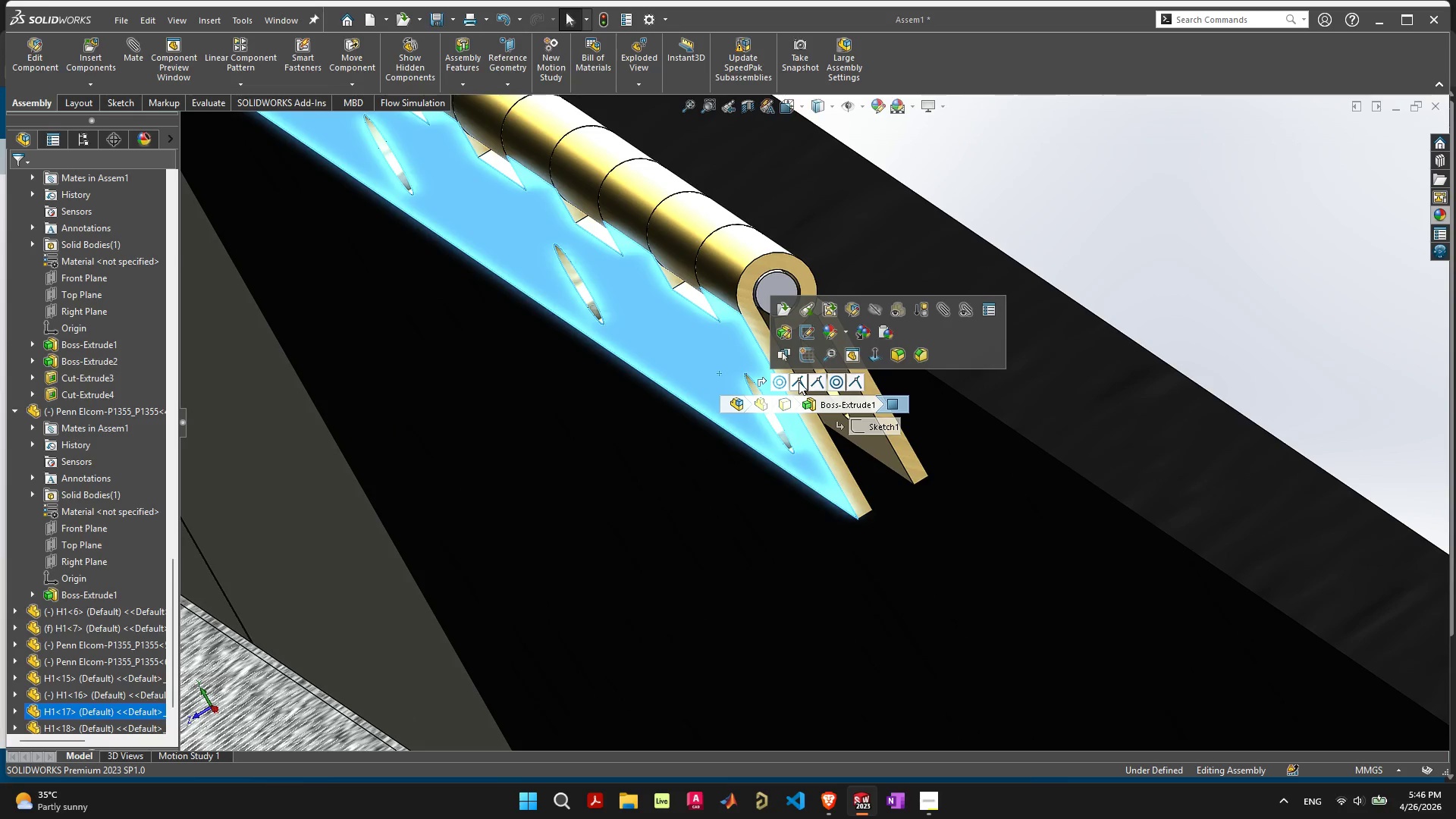 
scroll: coordinate [786, 386], scroll_direction: down, amount: 5.0
 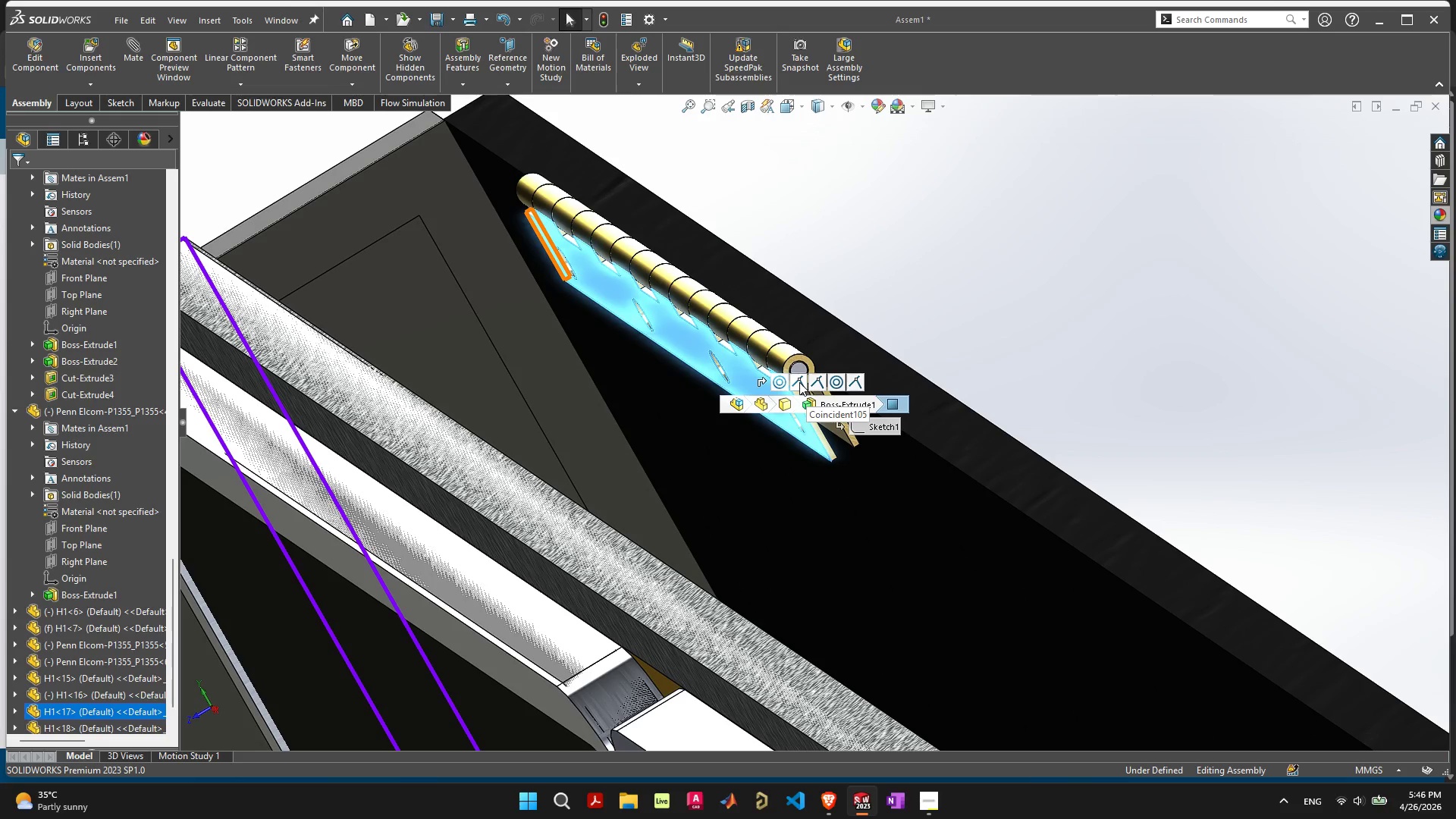 
left_click([799, 382])
 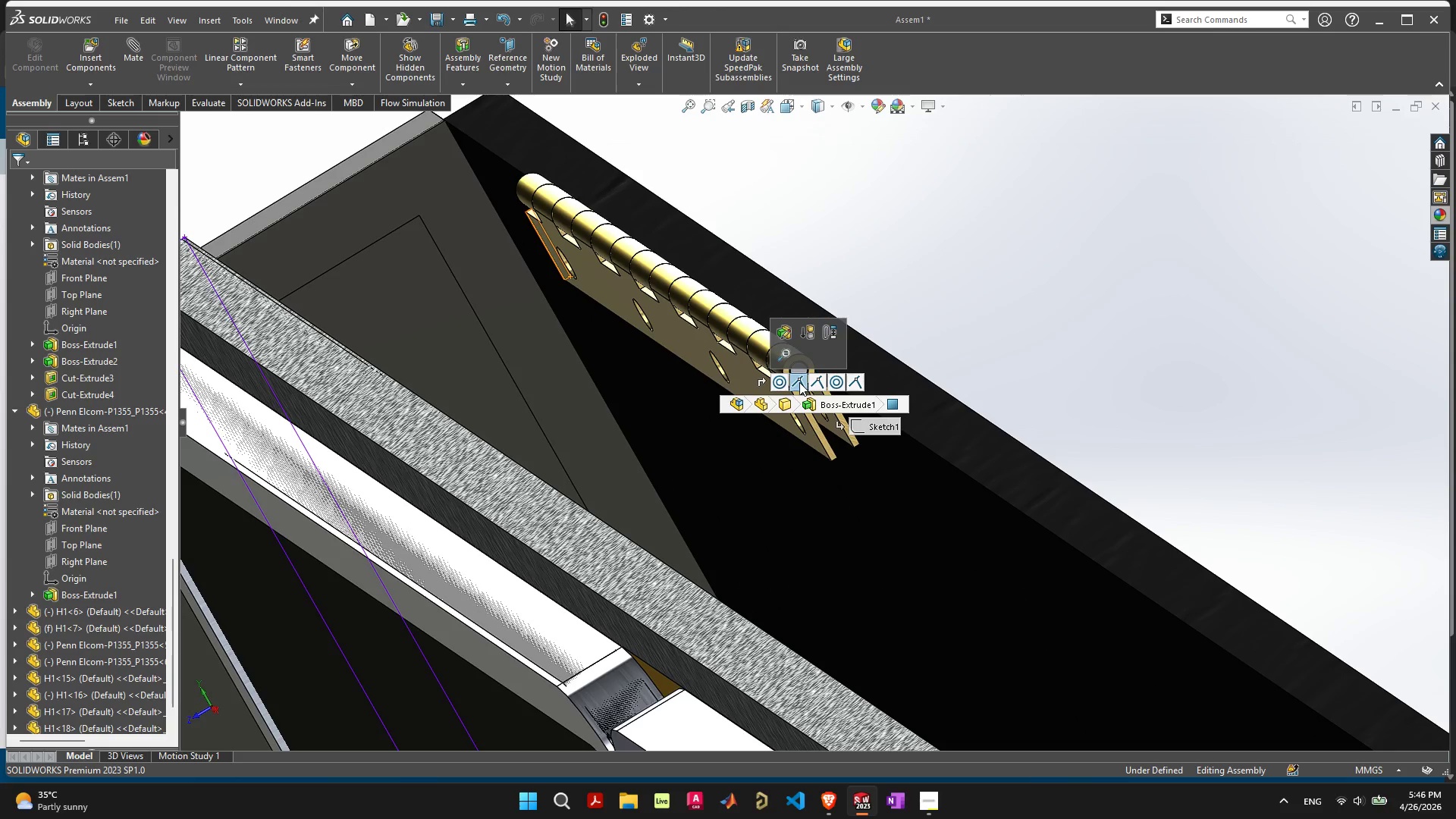 
key(Delete)
 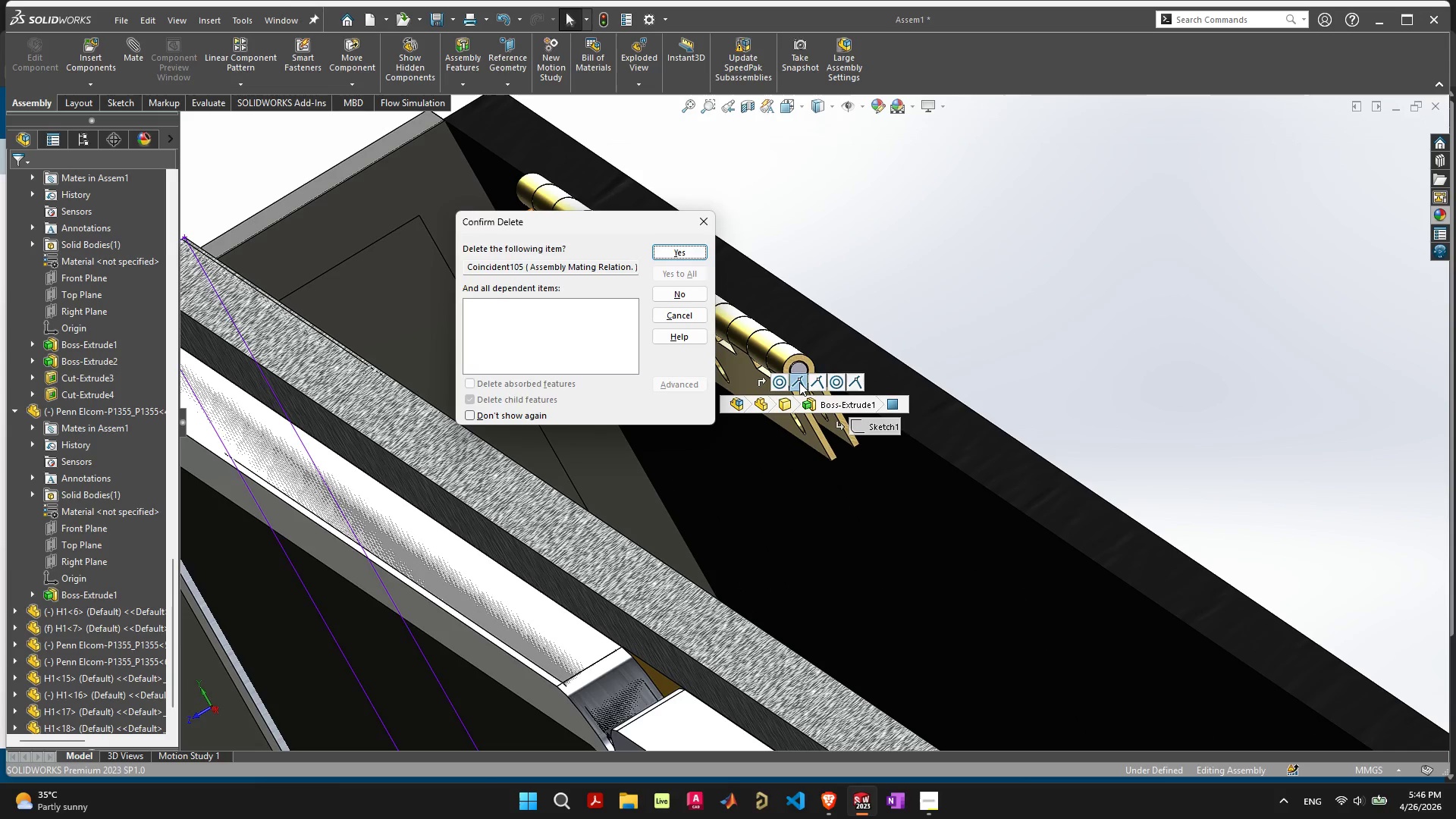 
key(Space)
 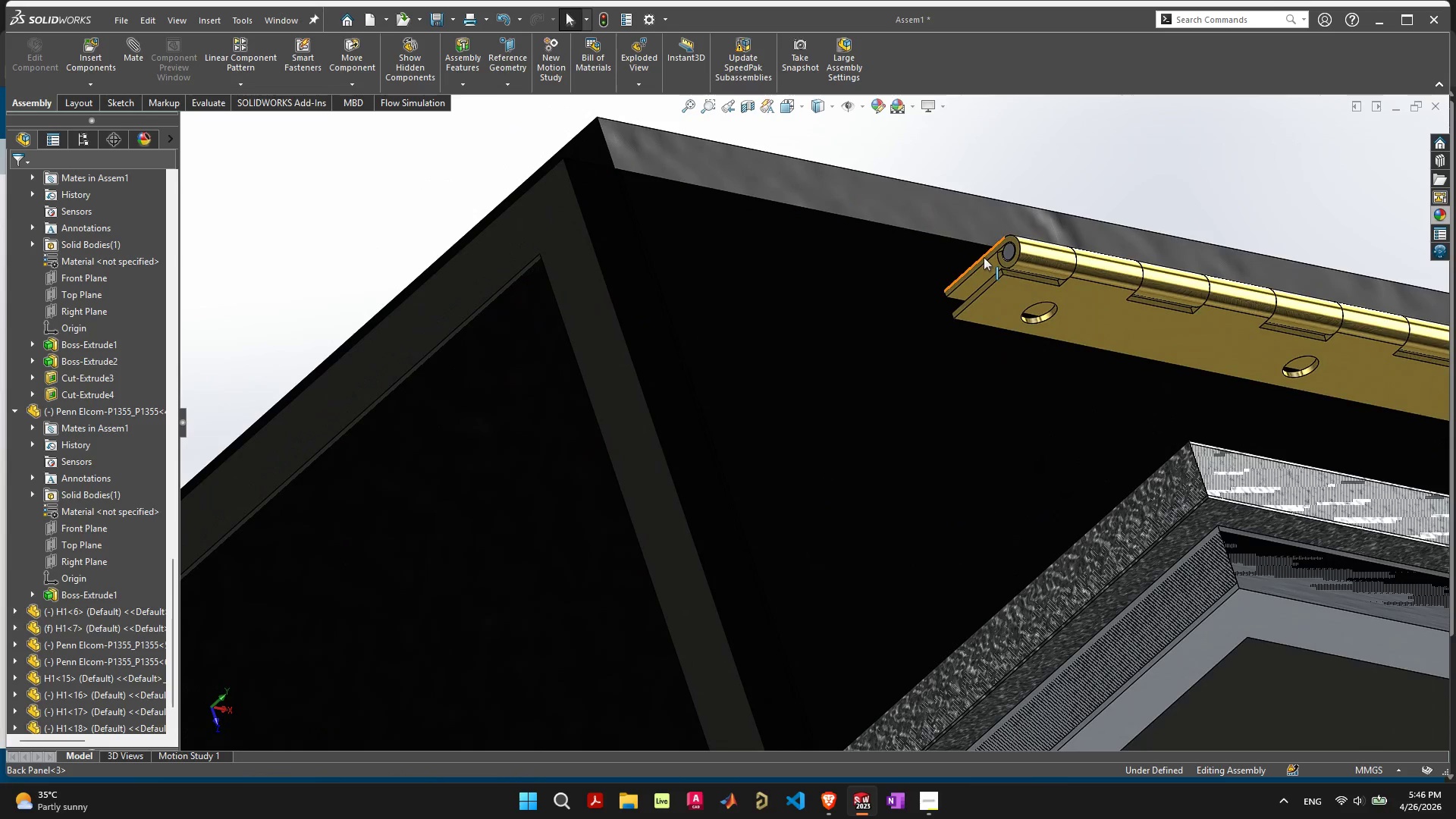 
wait(5.58)
 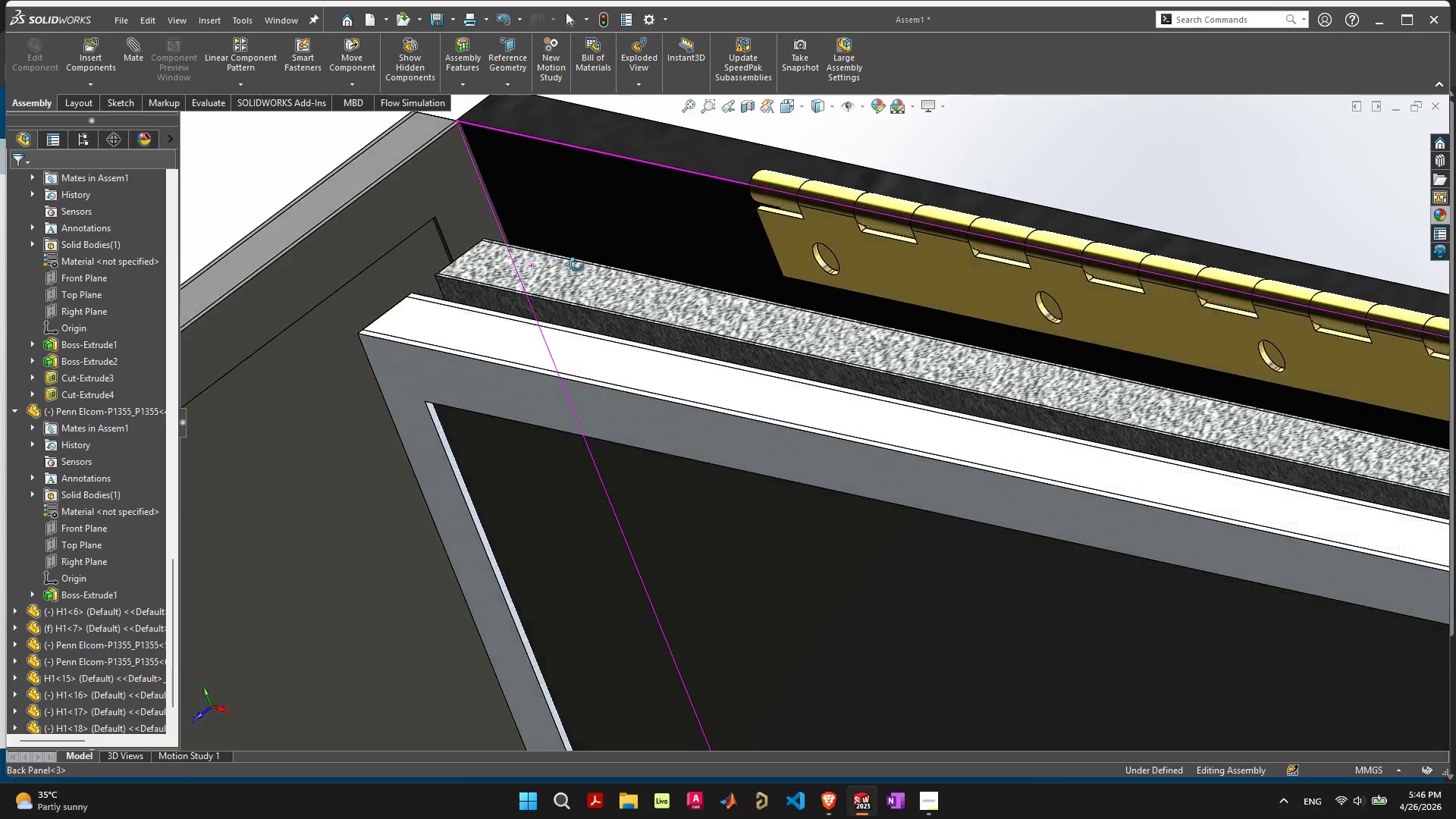 
left_click([986, 258])
 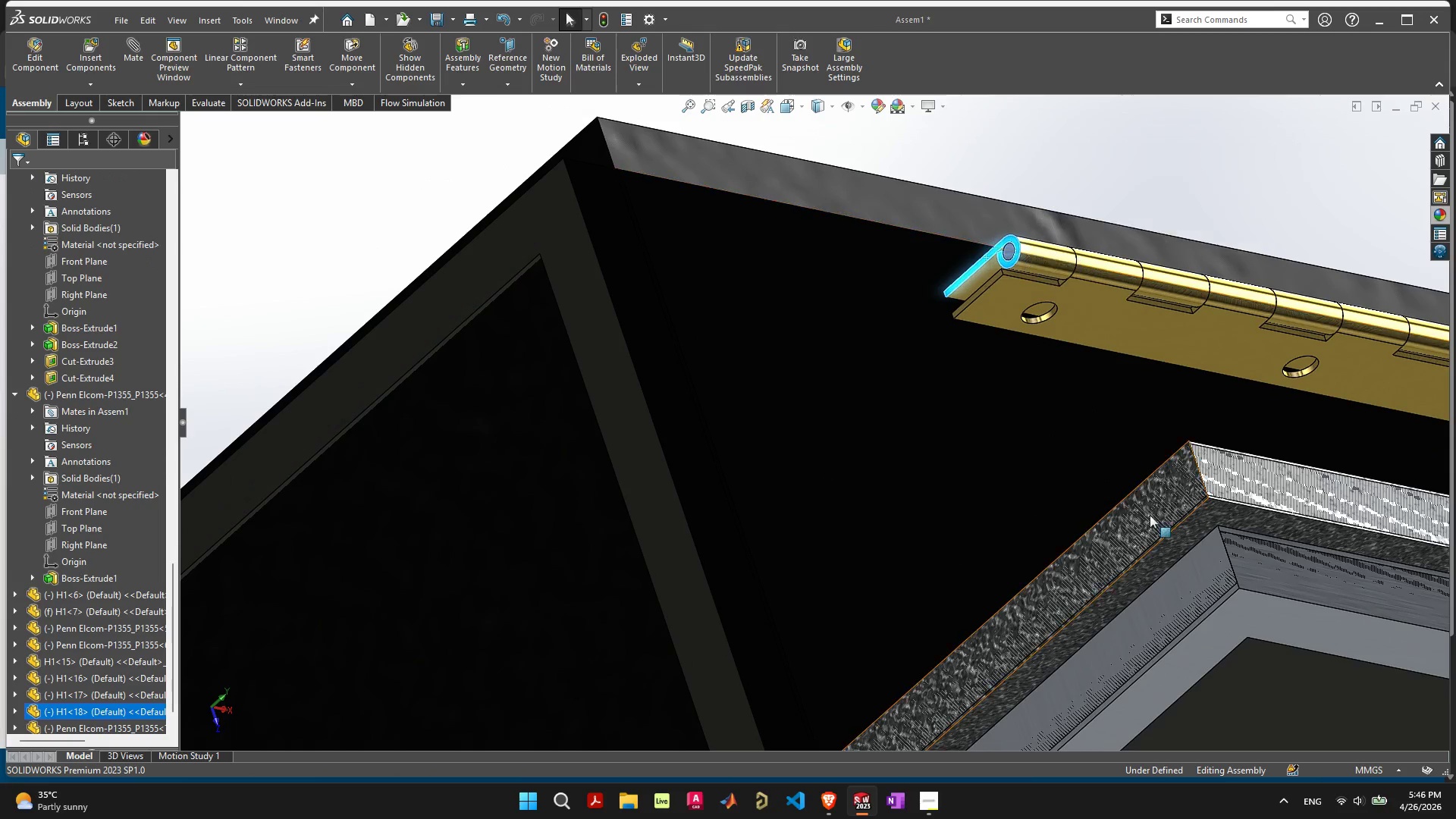 
hold_key(key=ShiftLeft, duration=1.2)
left_click([1166, 499])
 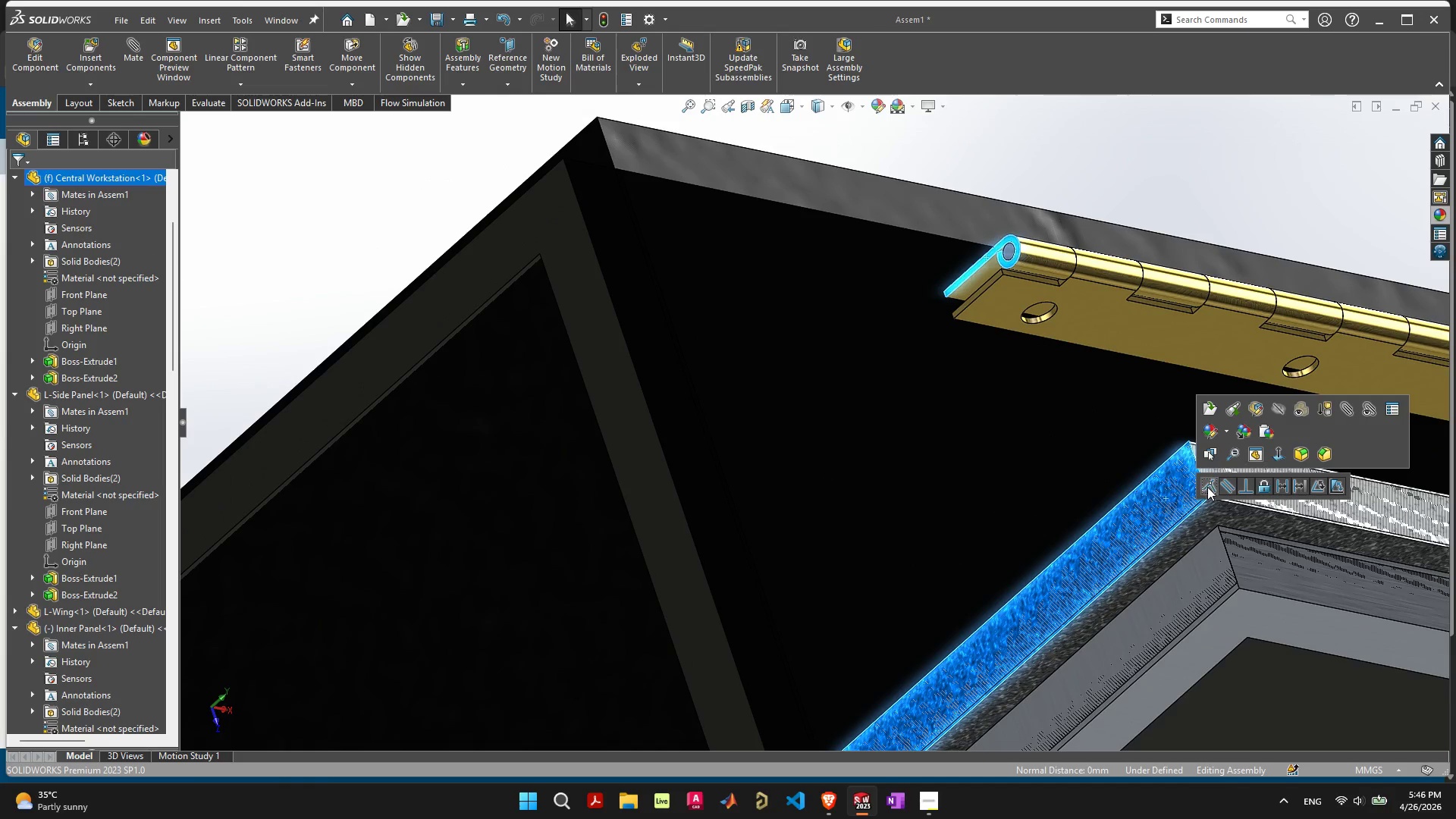 
left_click([1213, 488])
 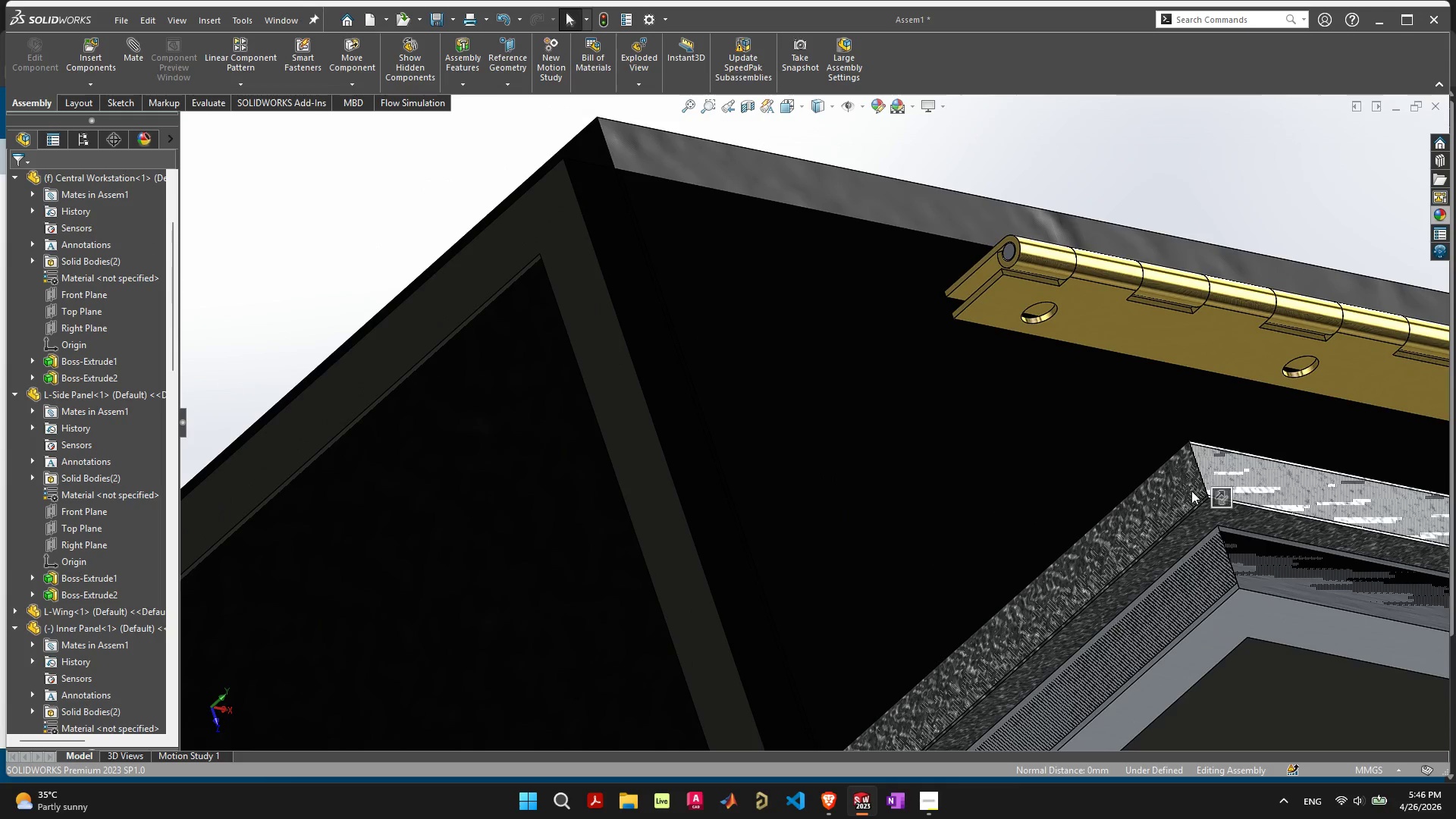 
scroll: coordinate [1181, 492], scroll_direction: down, amount: 4.0
 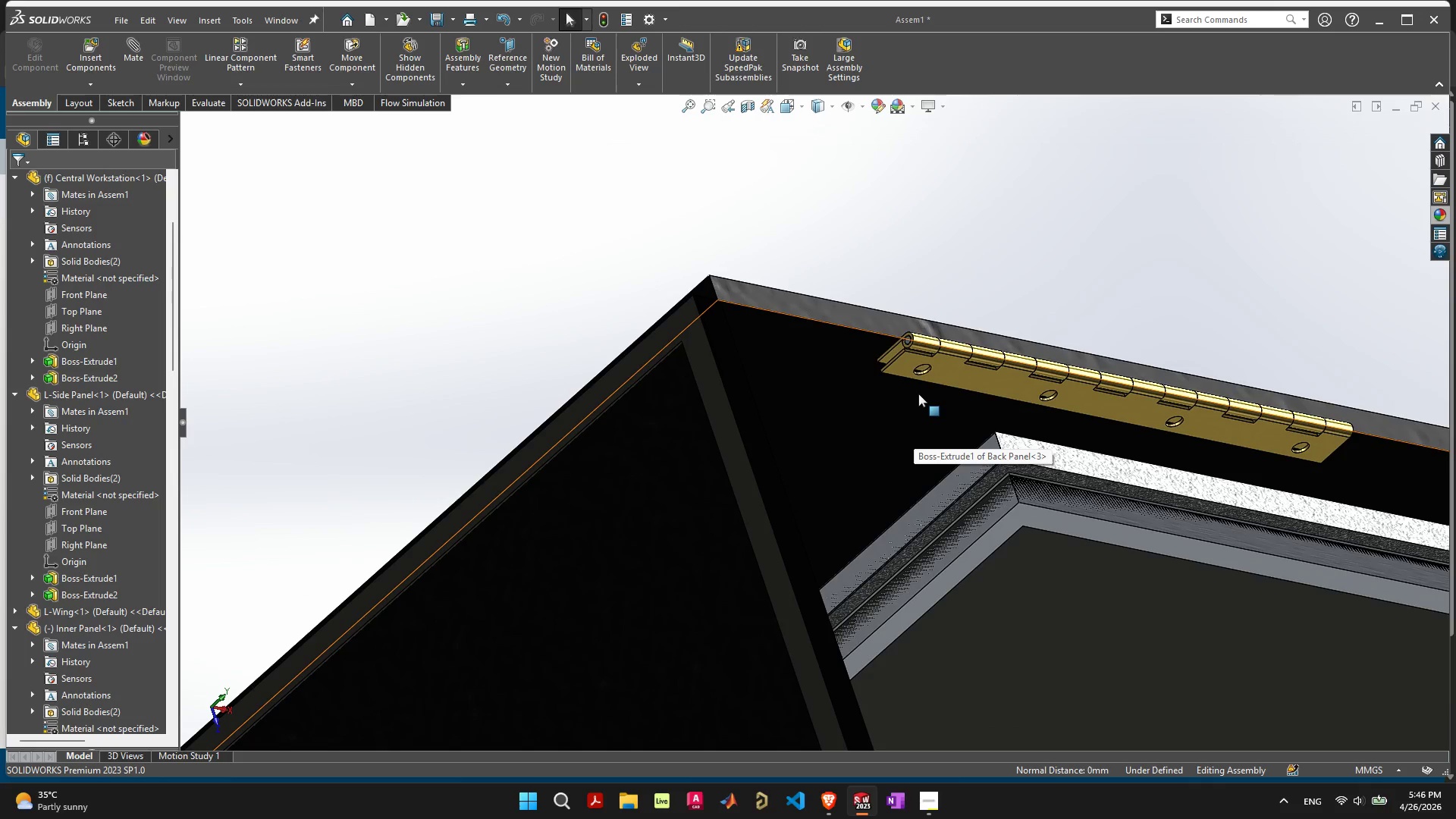 
key(Control+Z)
 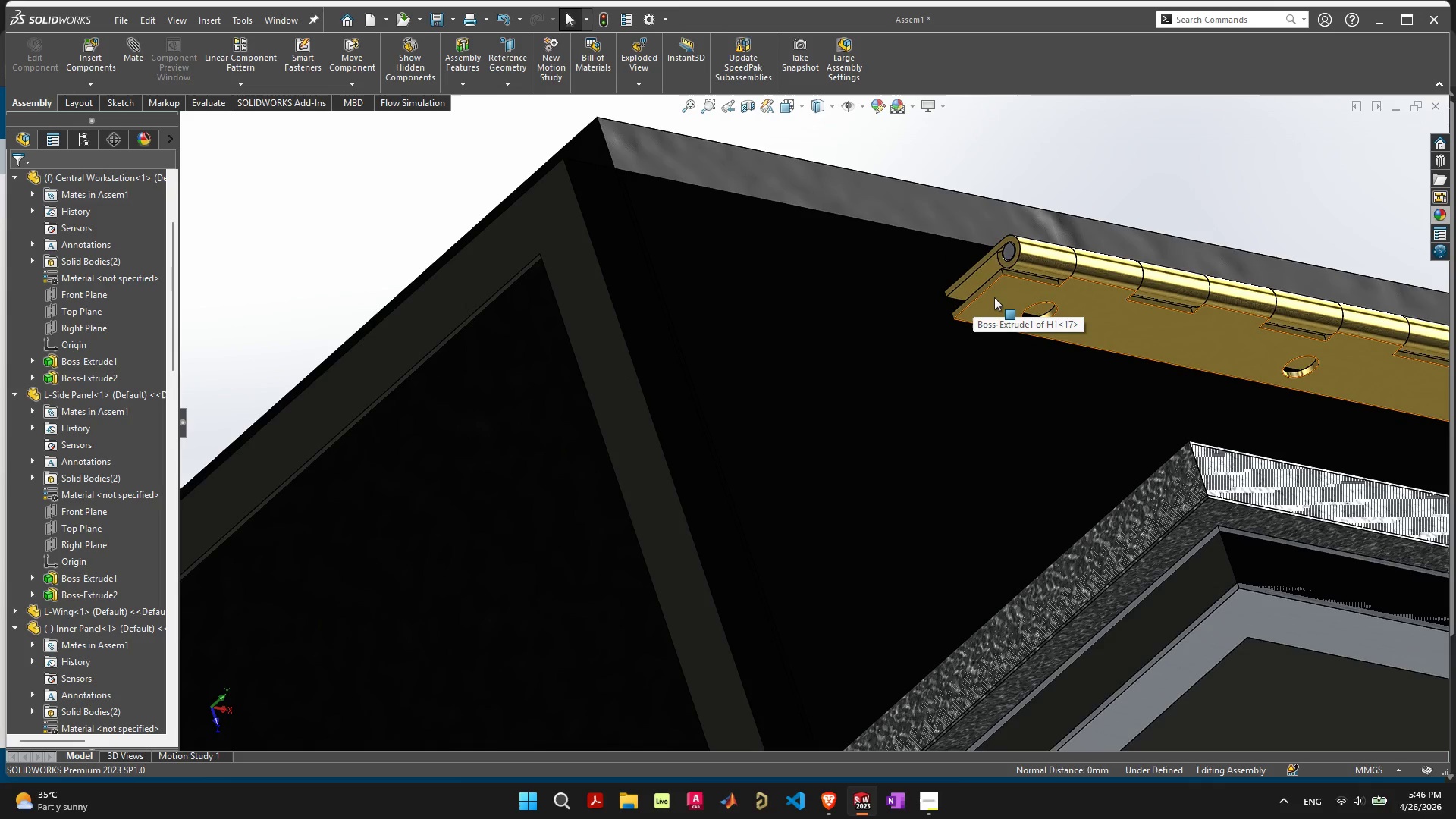 
wait(6.56)
 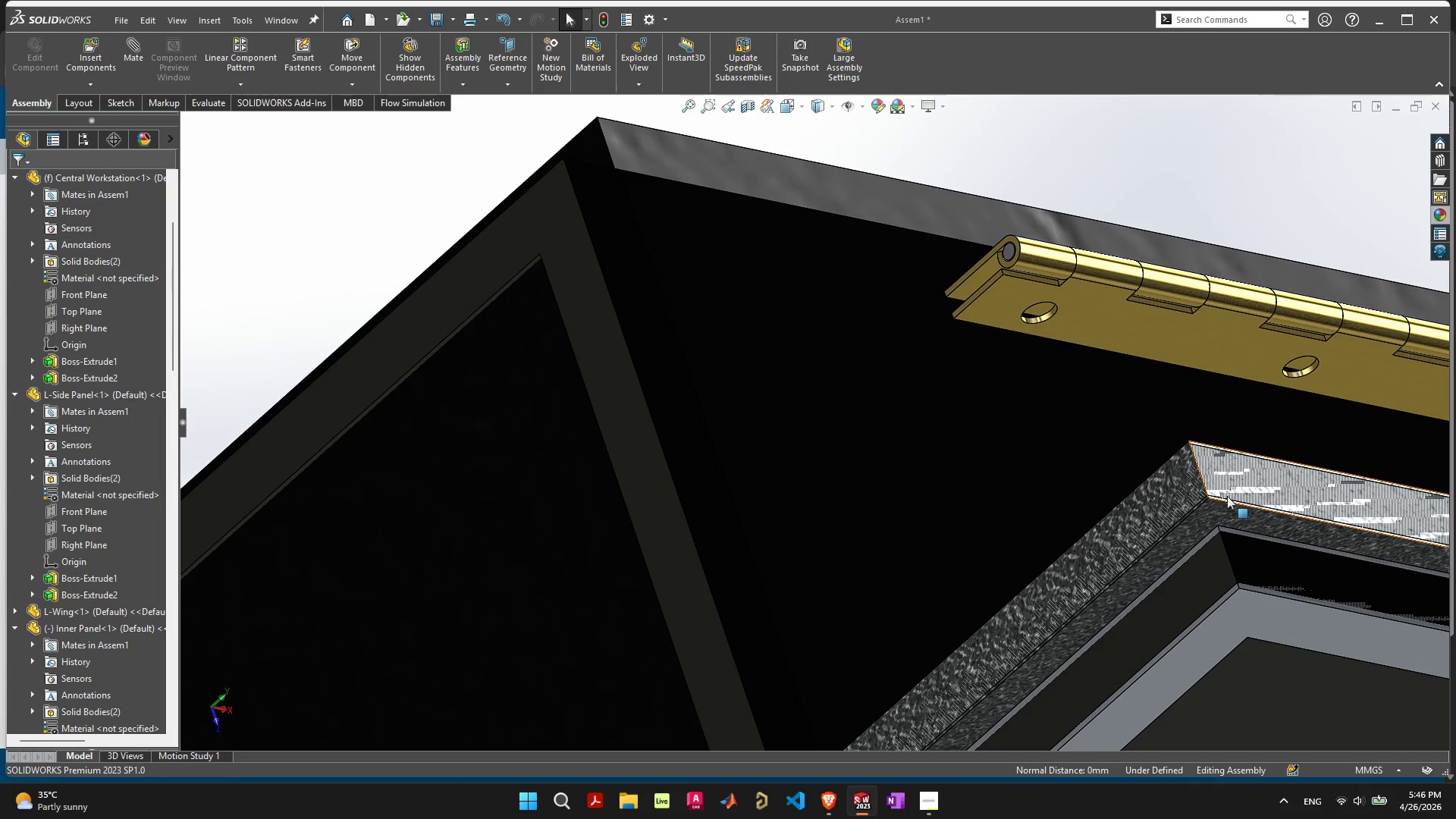 
left_click([983, 289])
 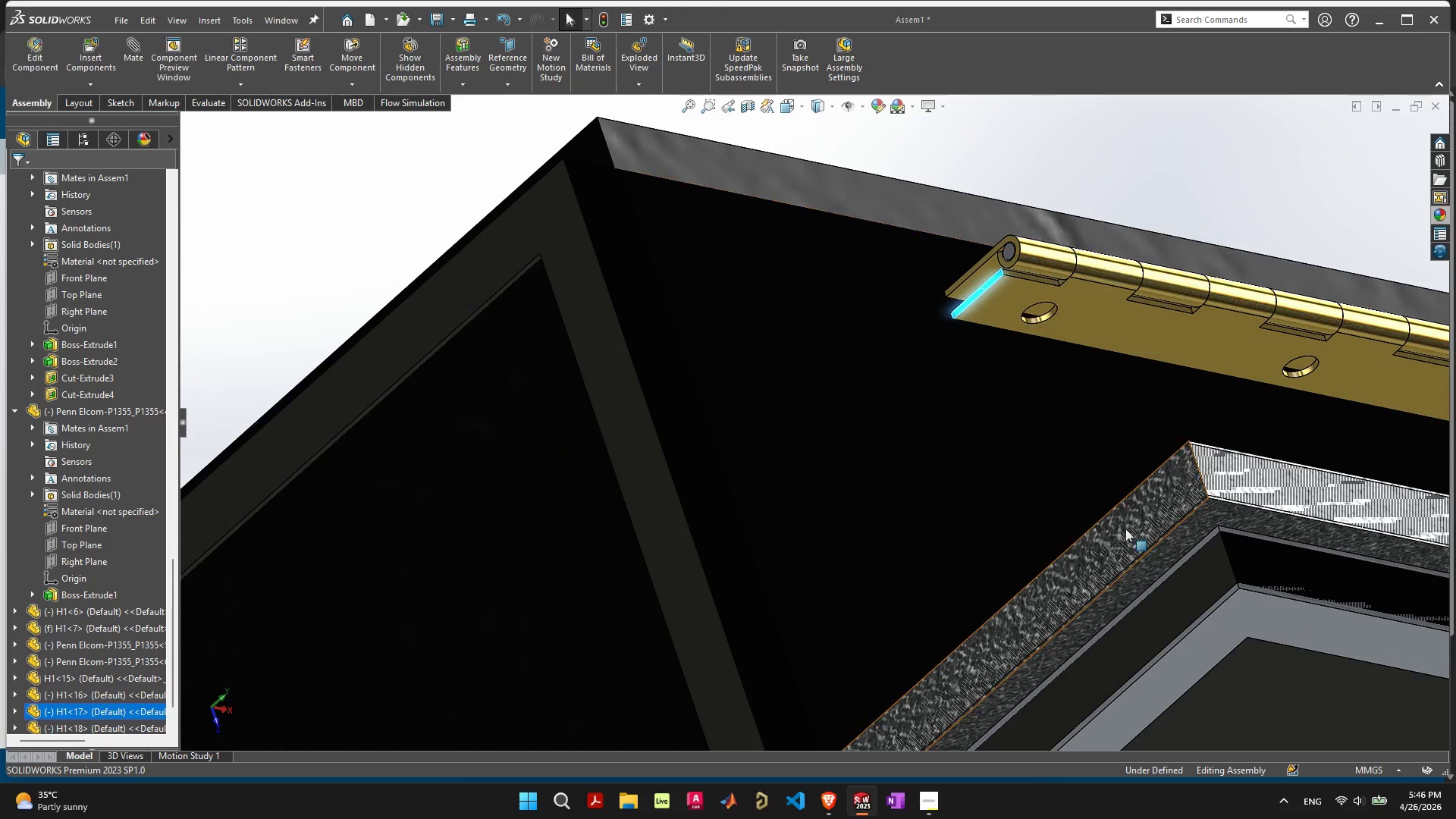 
hold_key(key=ShiftLeft, duration=0.42)
left_click([1131, 519])
 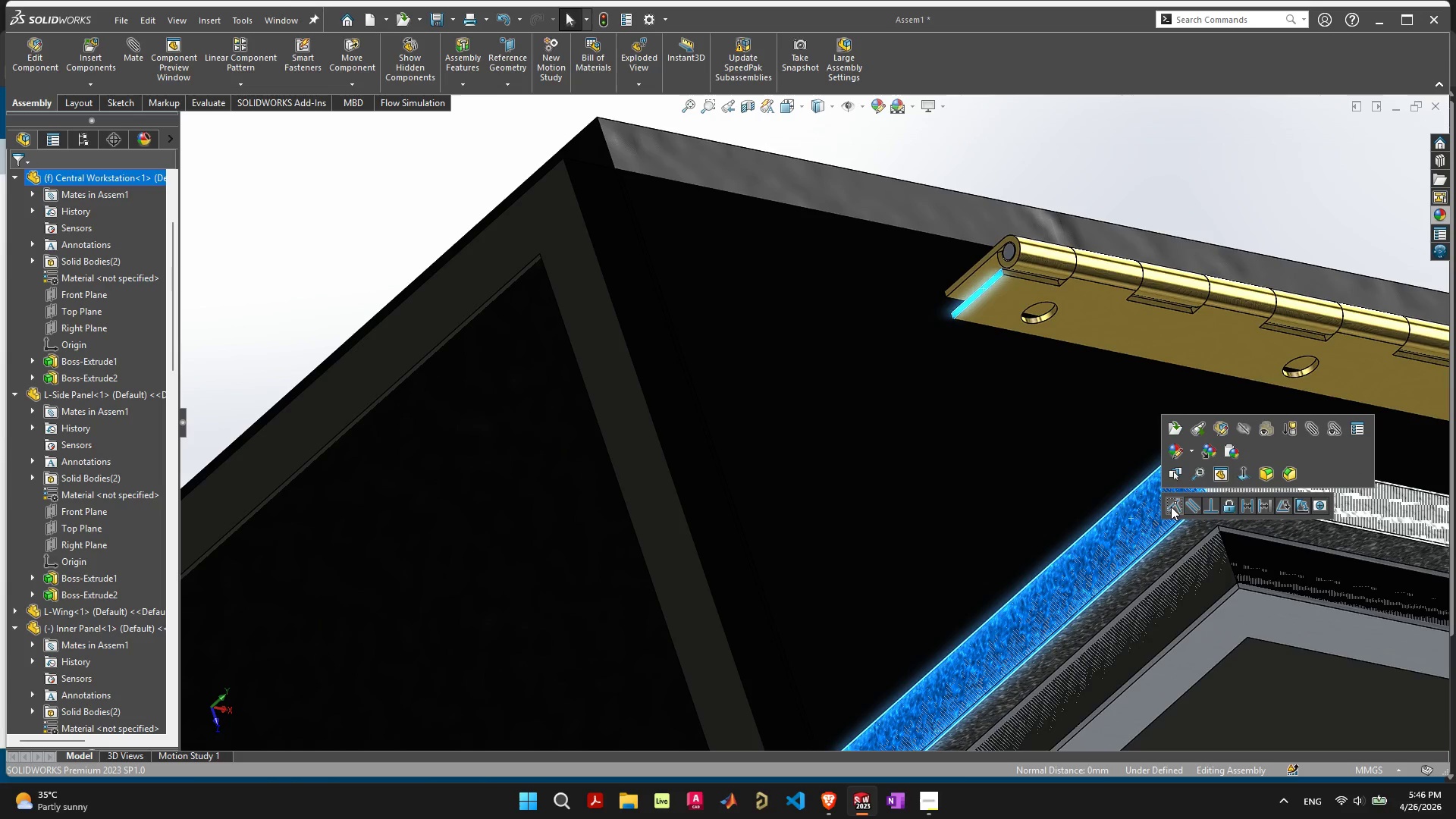 
left_click([1172, 504])
 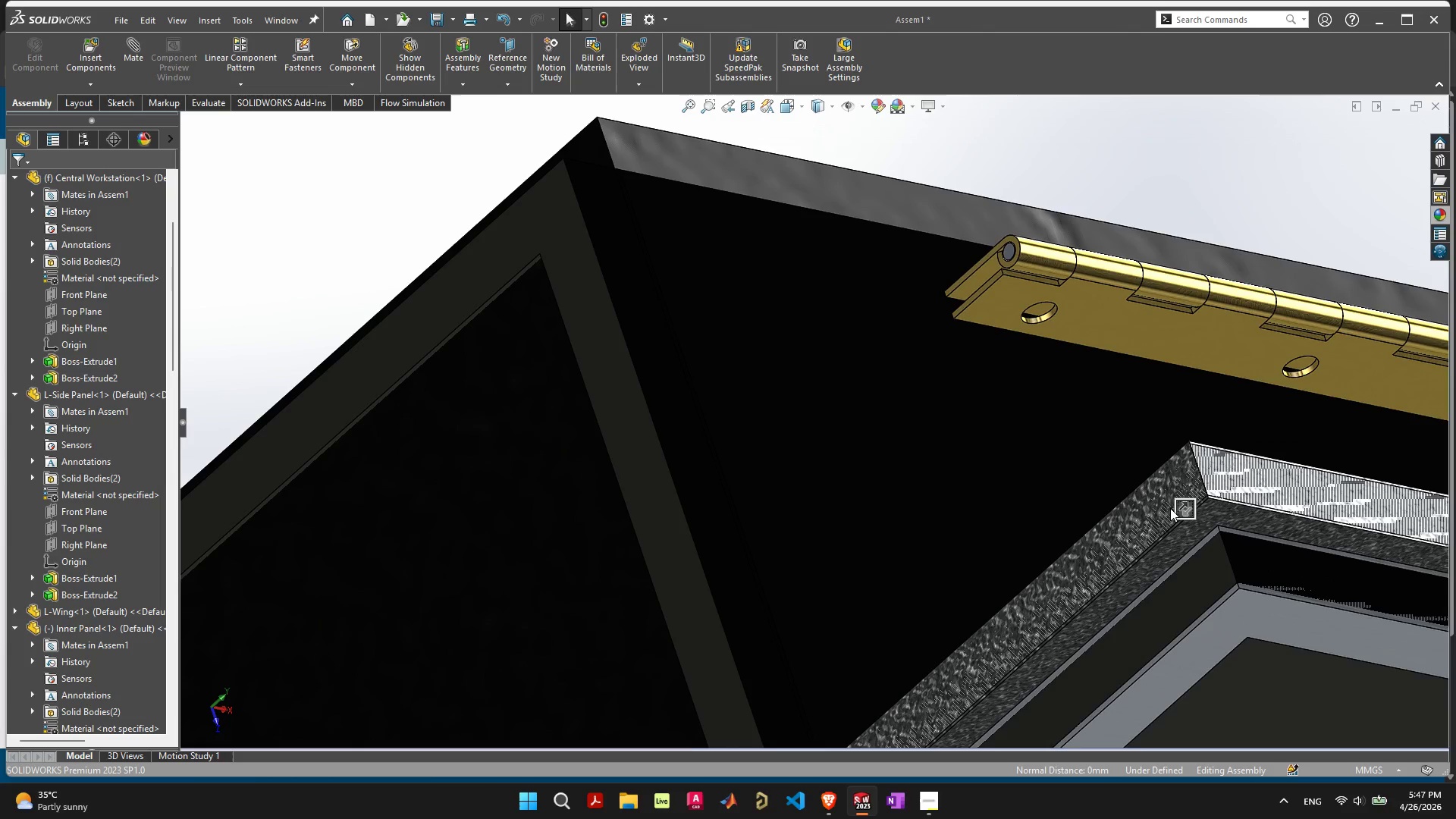 
scroll: coordinate [1161, 519], scroll_direction: down, amount: 12.0
 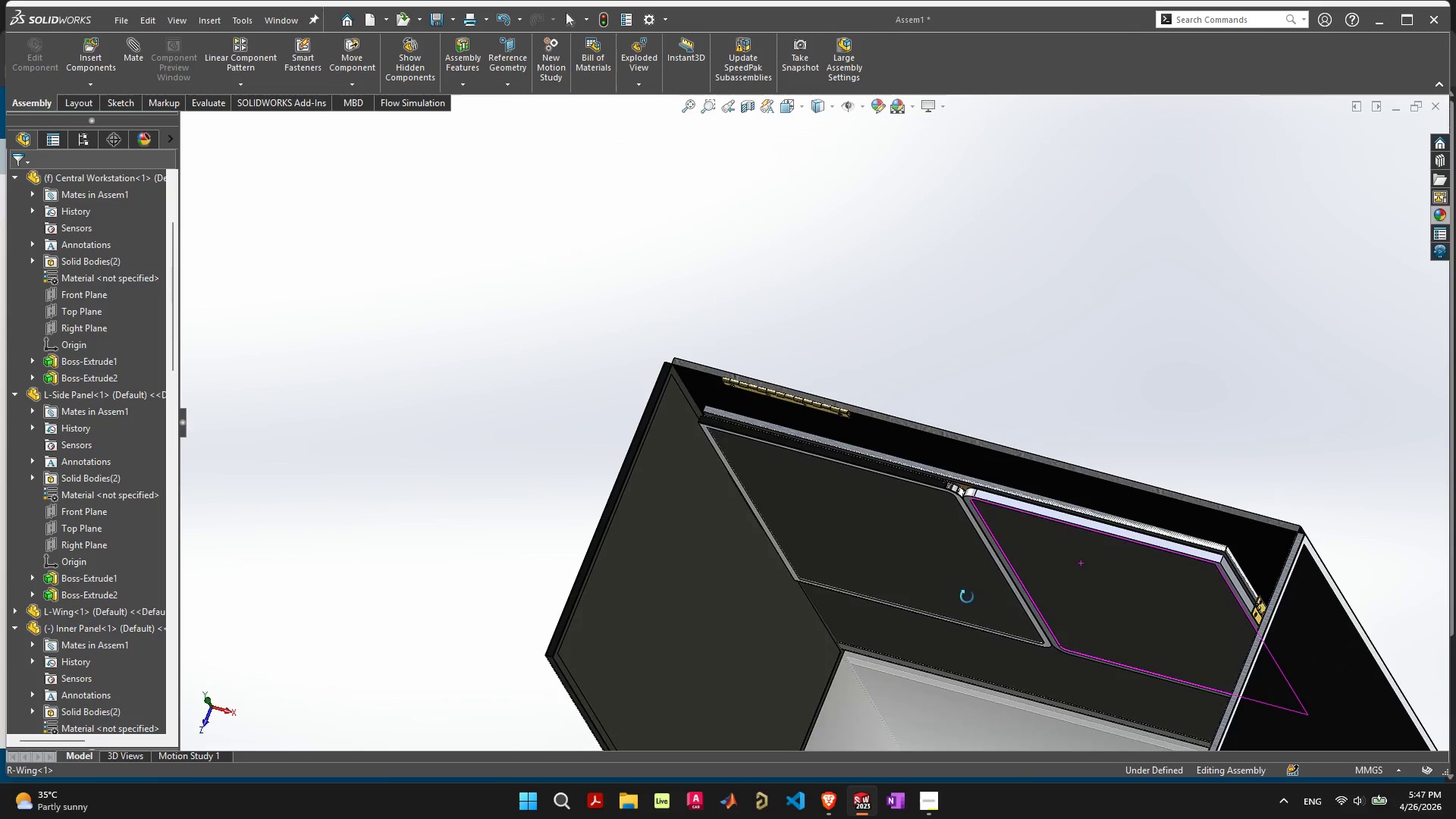 
scroll: coordinate [808, 415], scroll_direction: up, amount: 9.0
 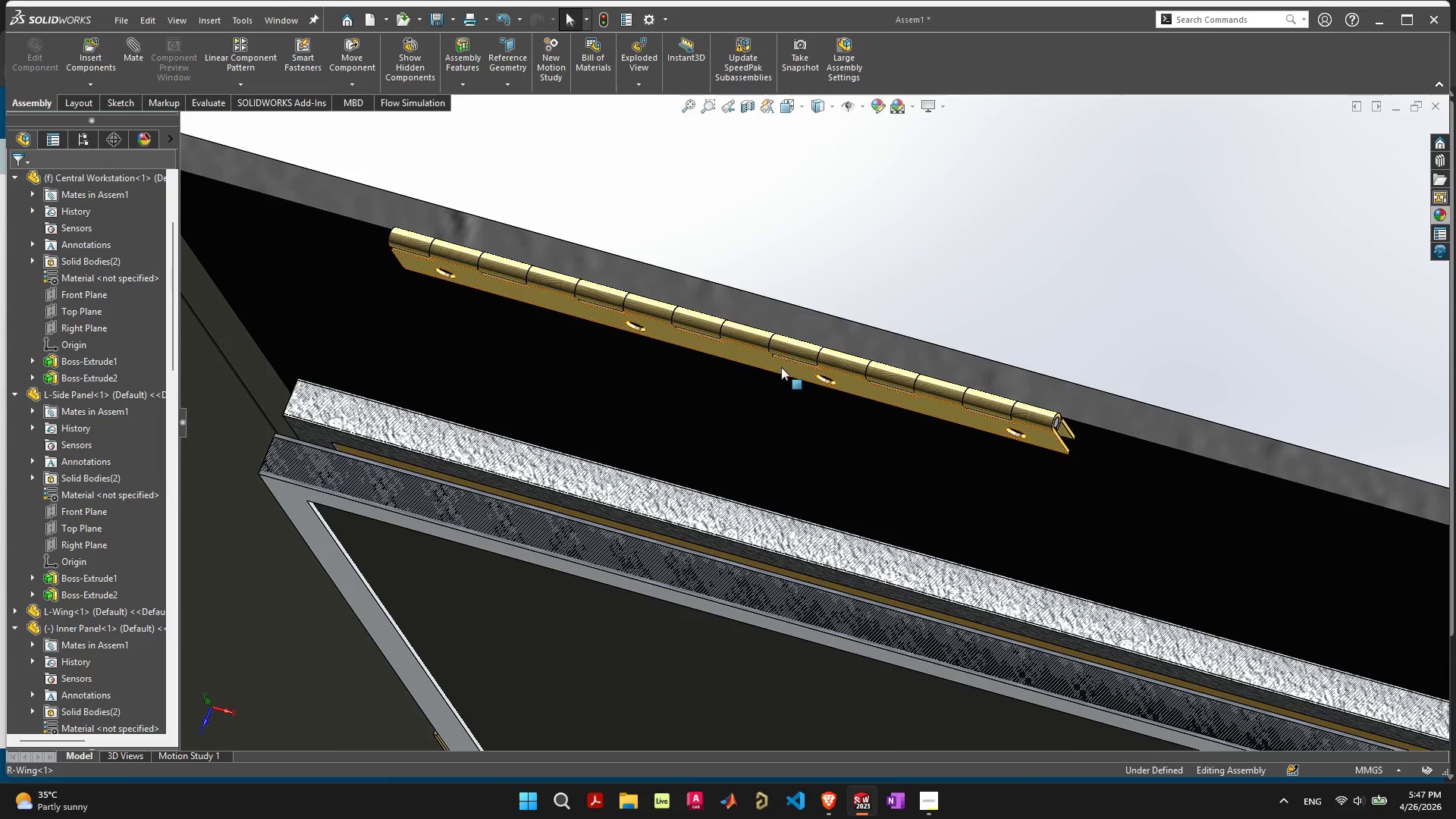 
left_click([781, 369])
 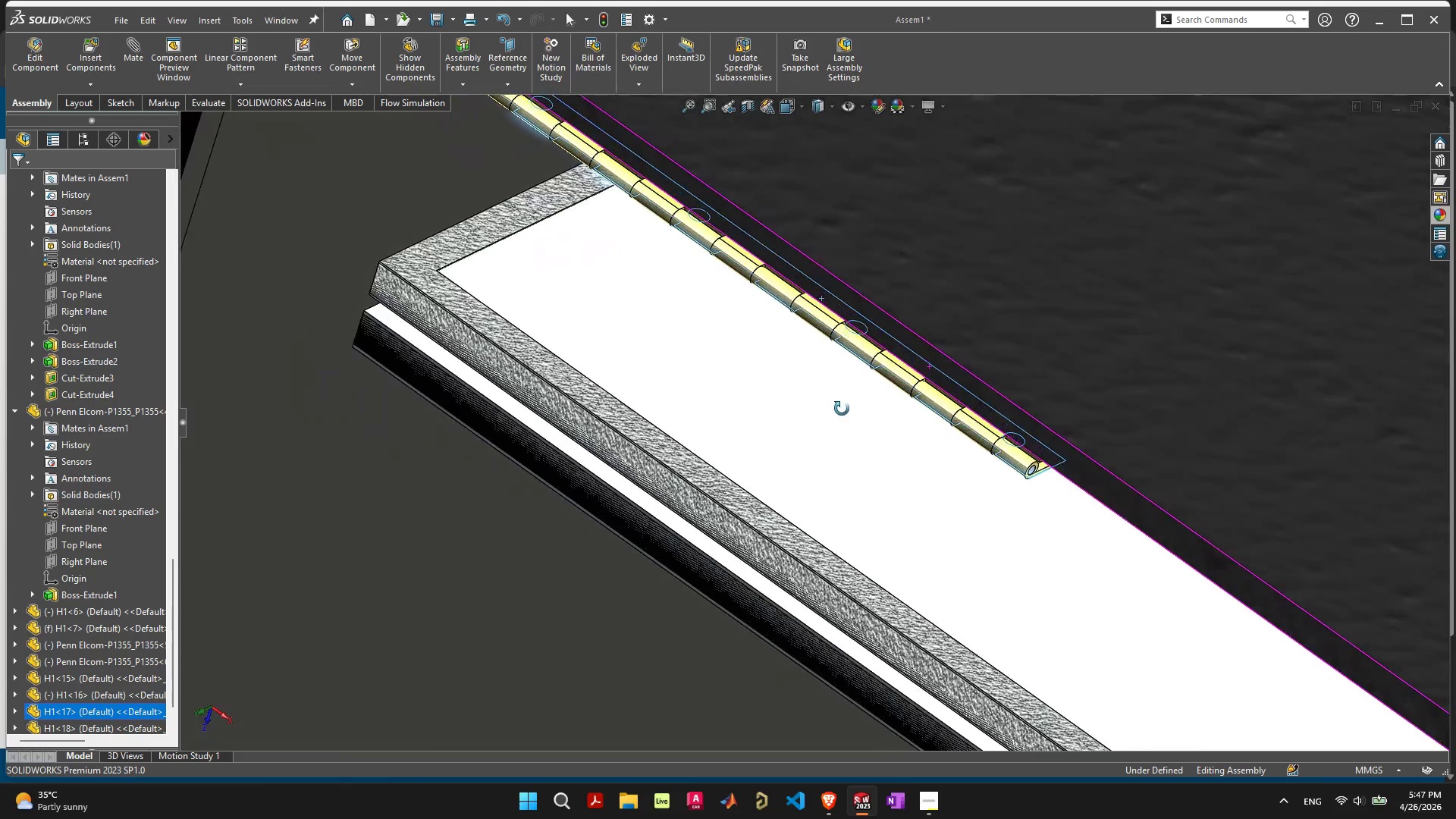 
hold_key(key=ShiftLeft, duration=0.52)
left_click([713, 479])
 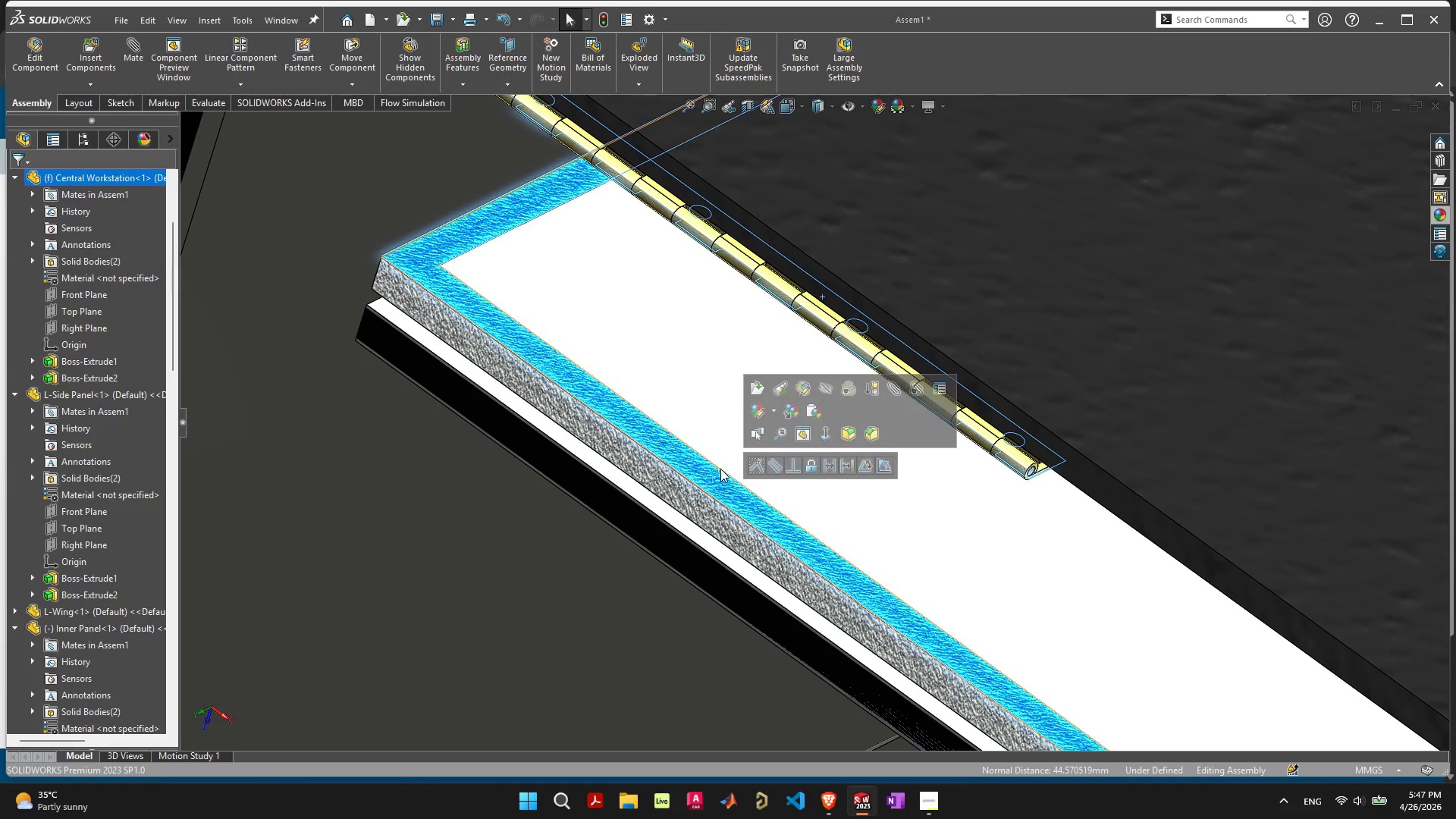 
mouse_move([753, 473])
 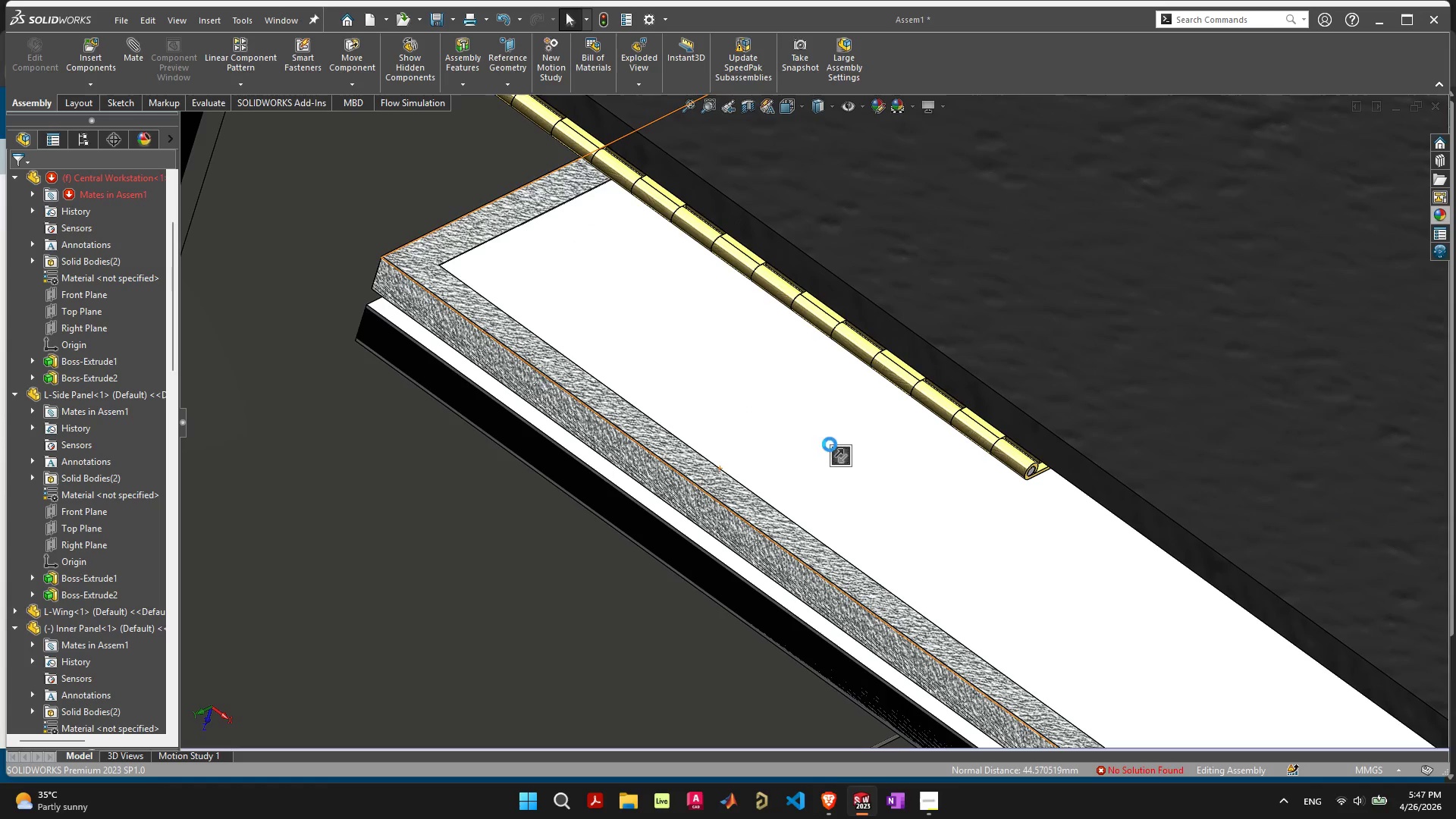 
wait(5.69)
 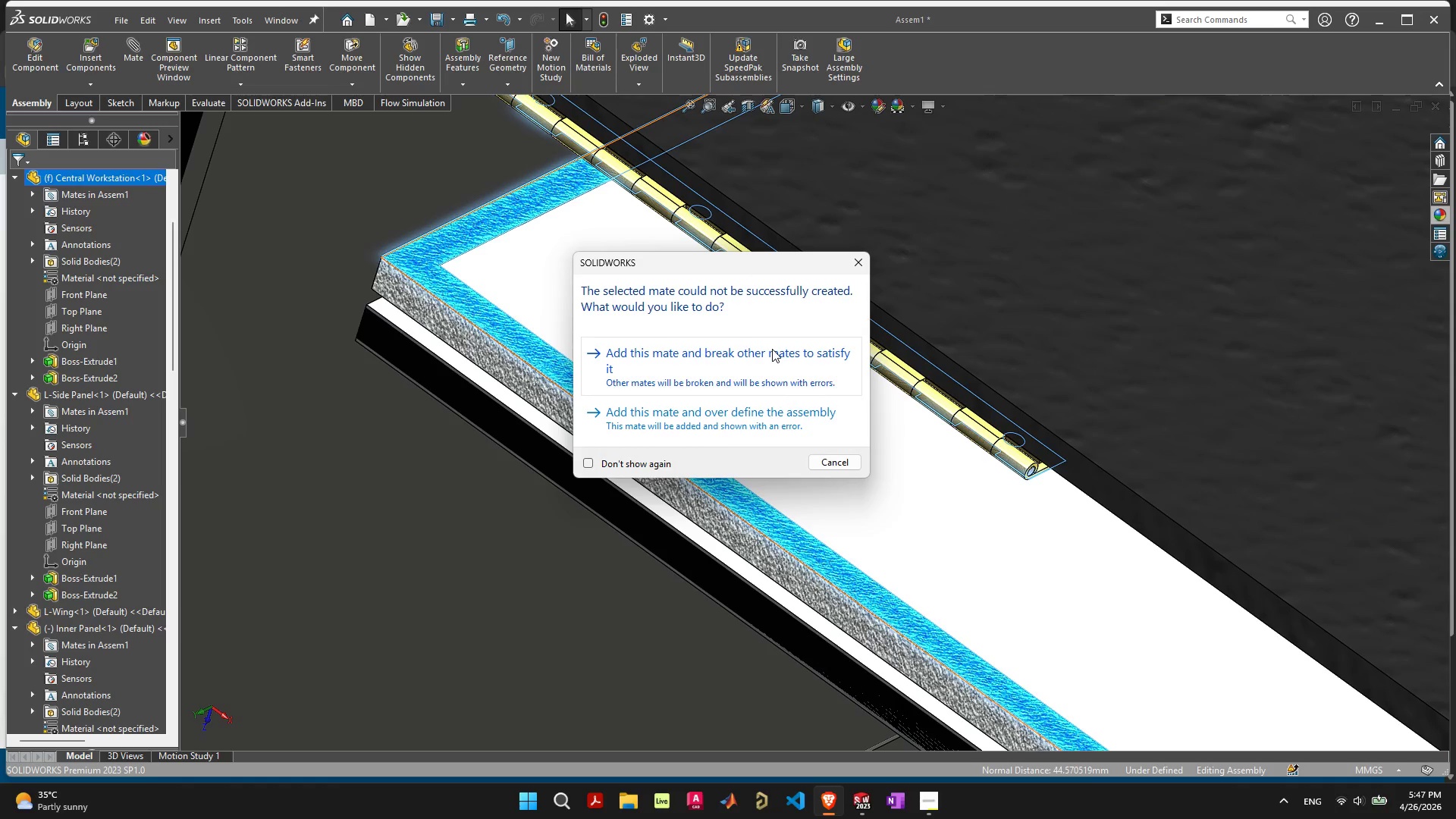 
scroll: coordinate [916, 430], scroll_direction: down, amount: 26.0
 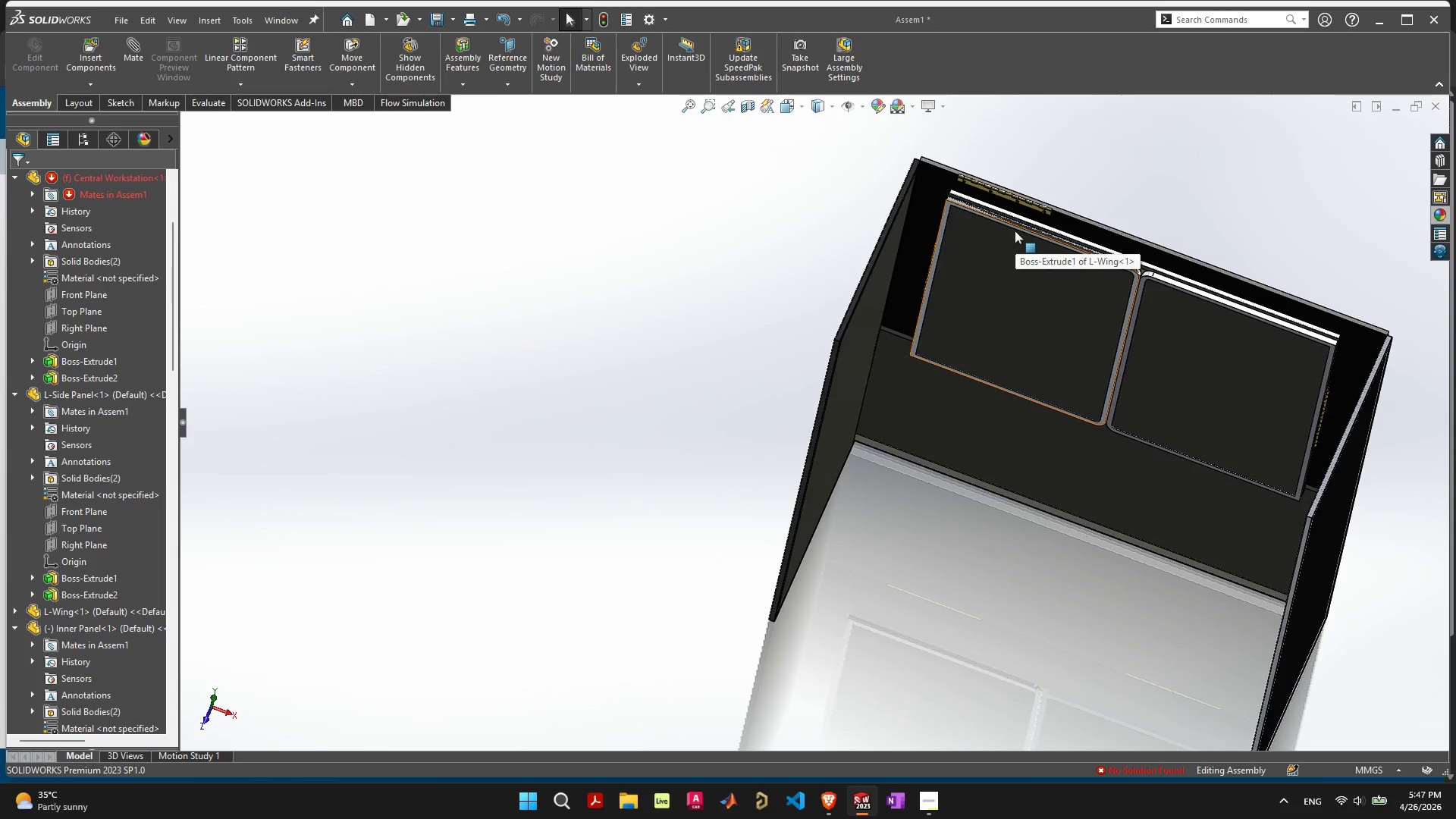 
scroll: coordinate [1025, 271], scroll_direction: up, amount: 6.0
 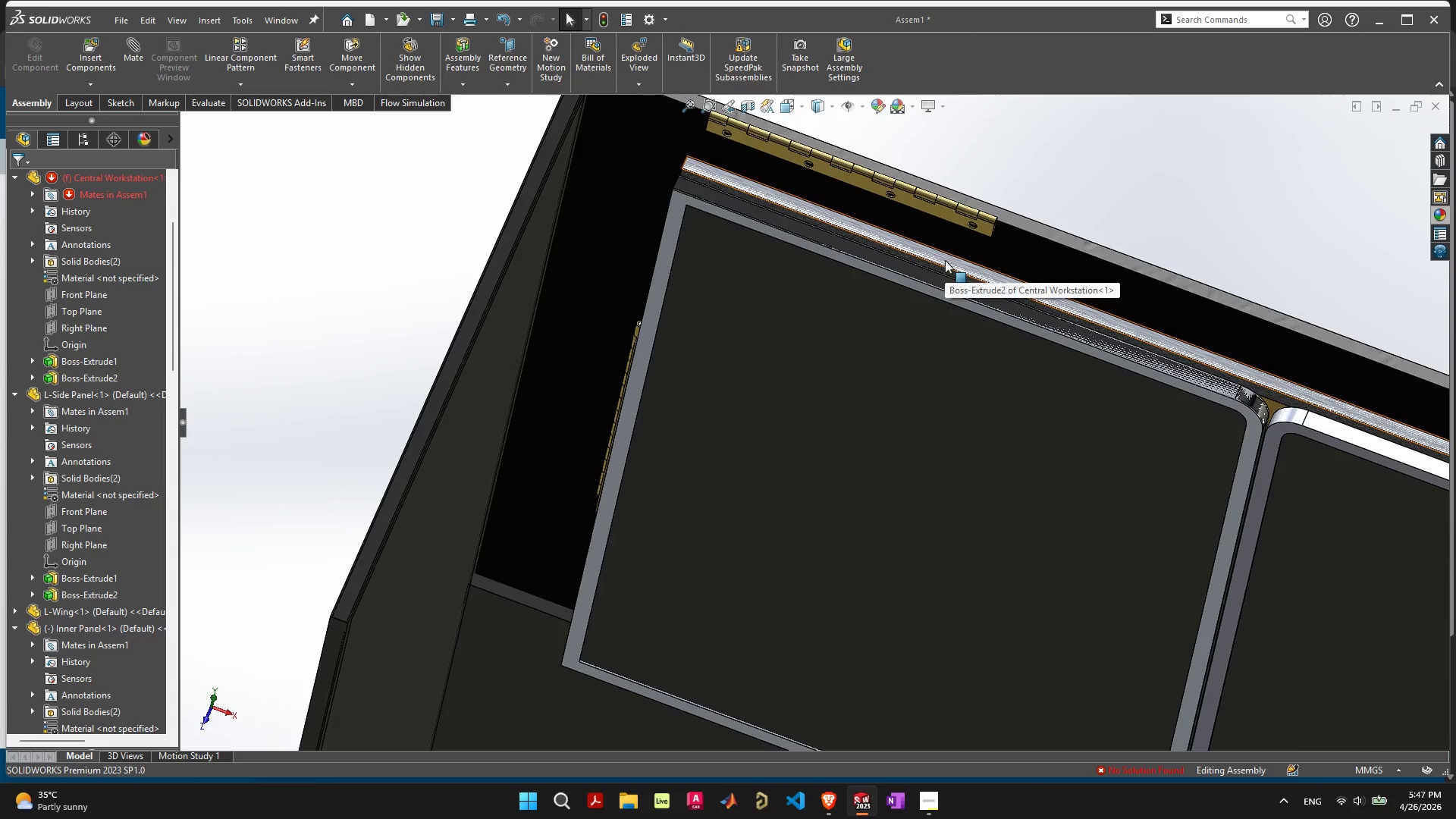 
scroll: coordinate [76, 578], scroll_direction: down, amount: 34.0
 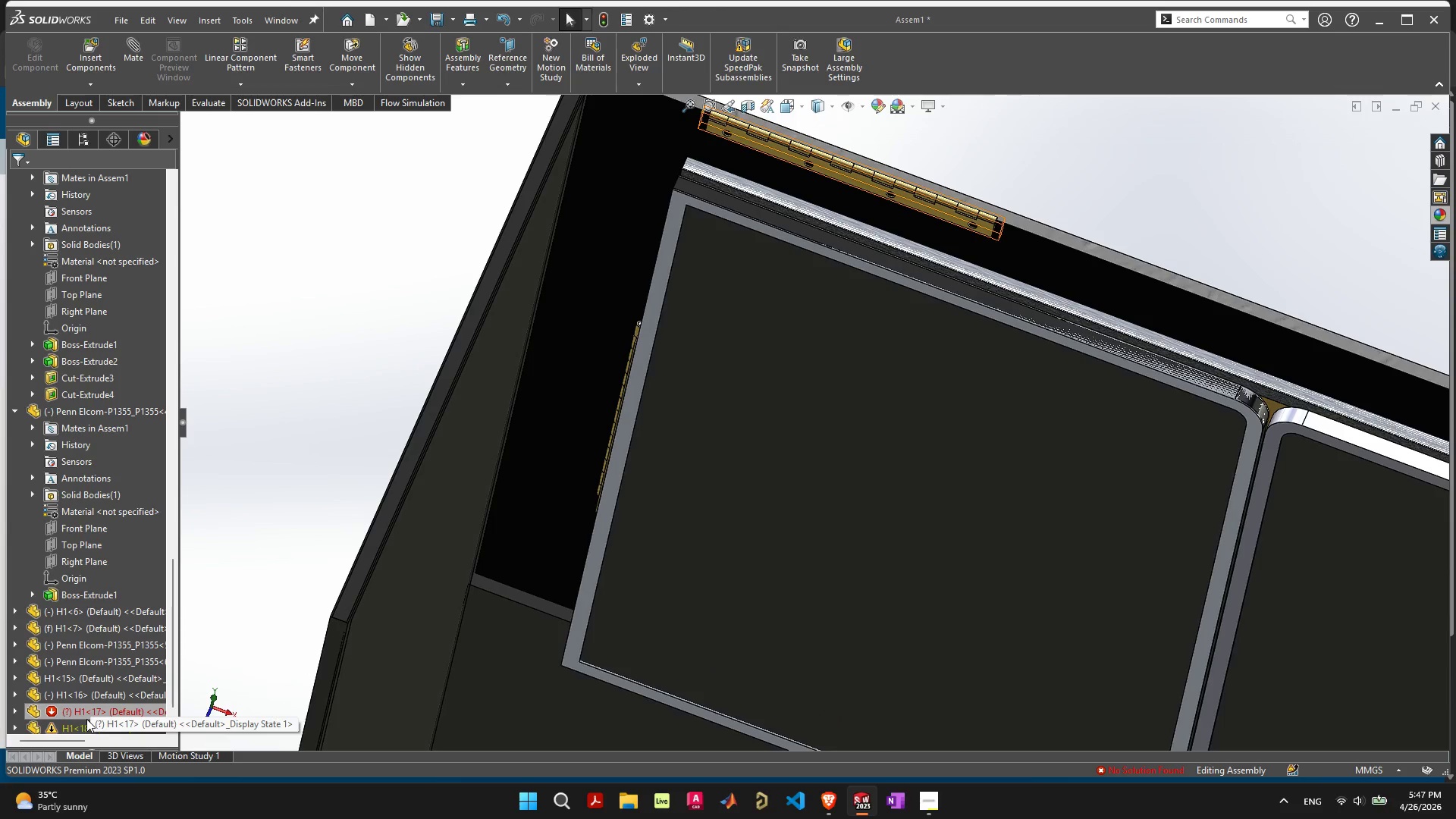 
wait(7.61)
 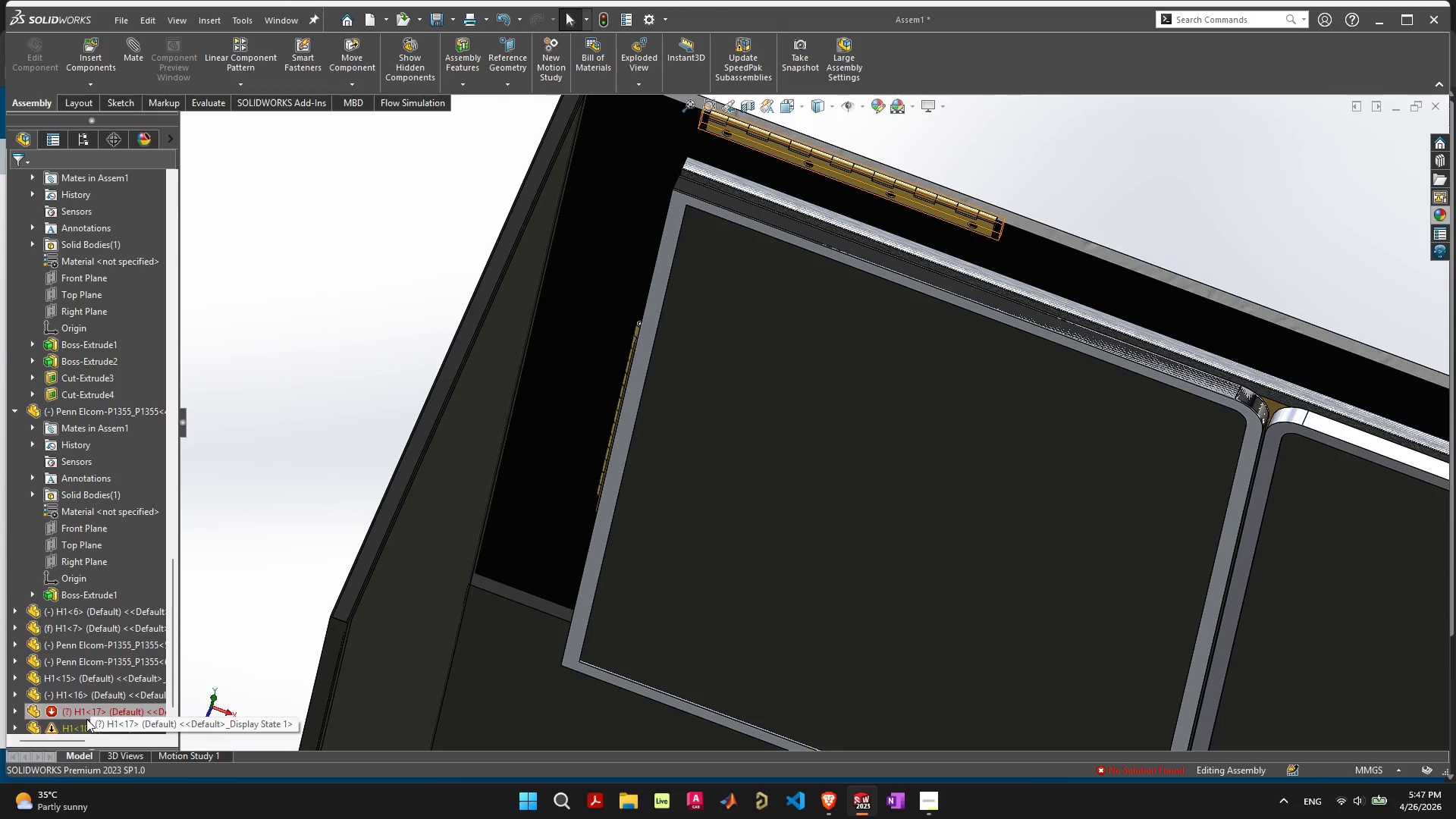 
left_click([86, 719])
 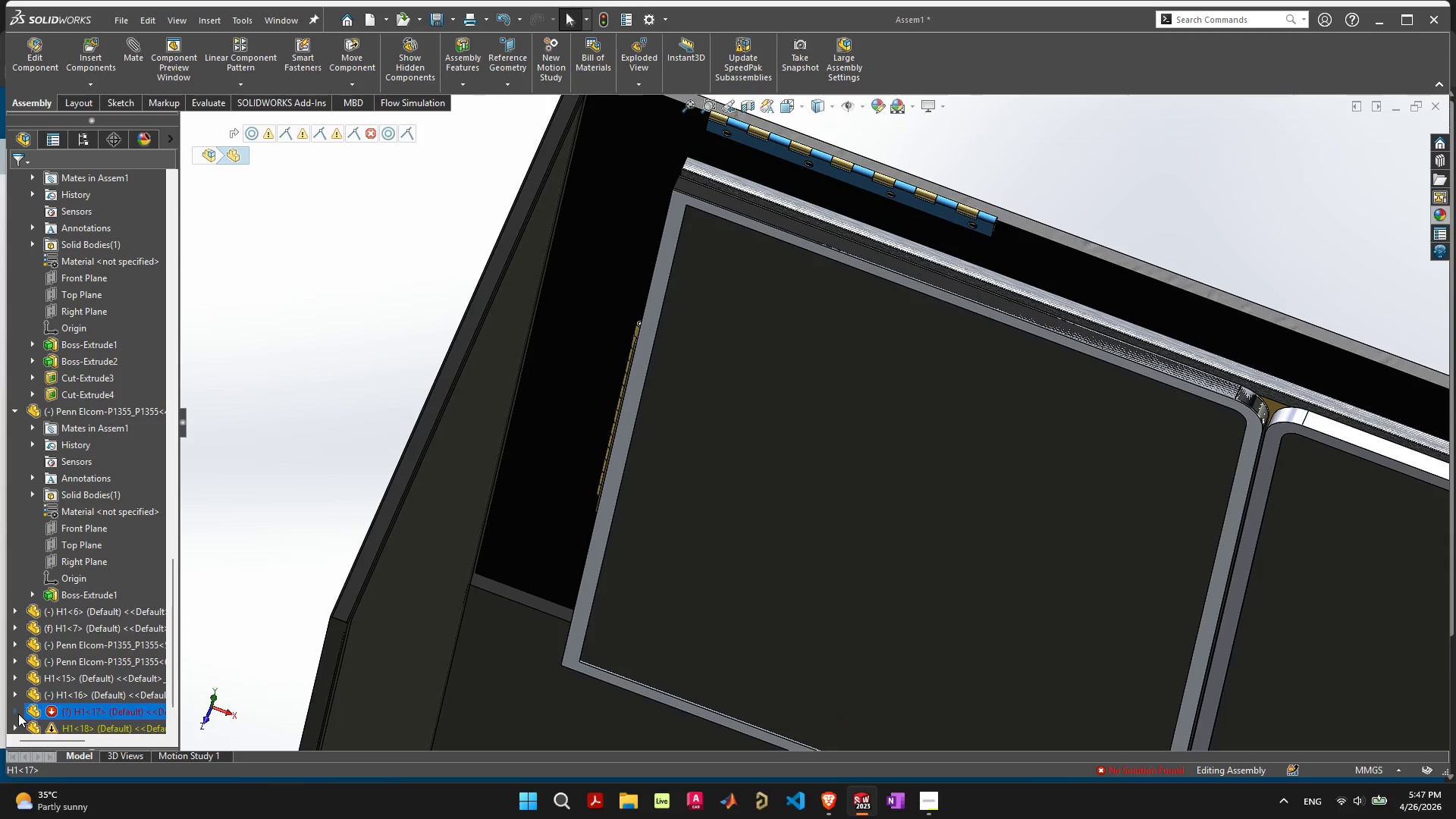 
left_click([18, 711])
 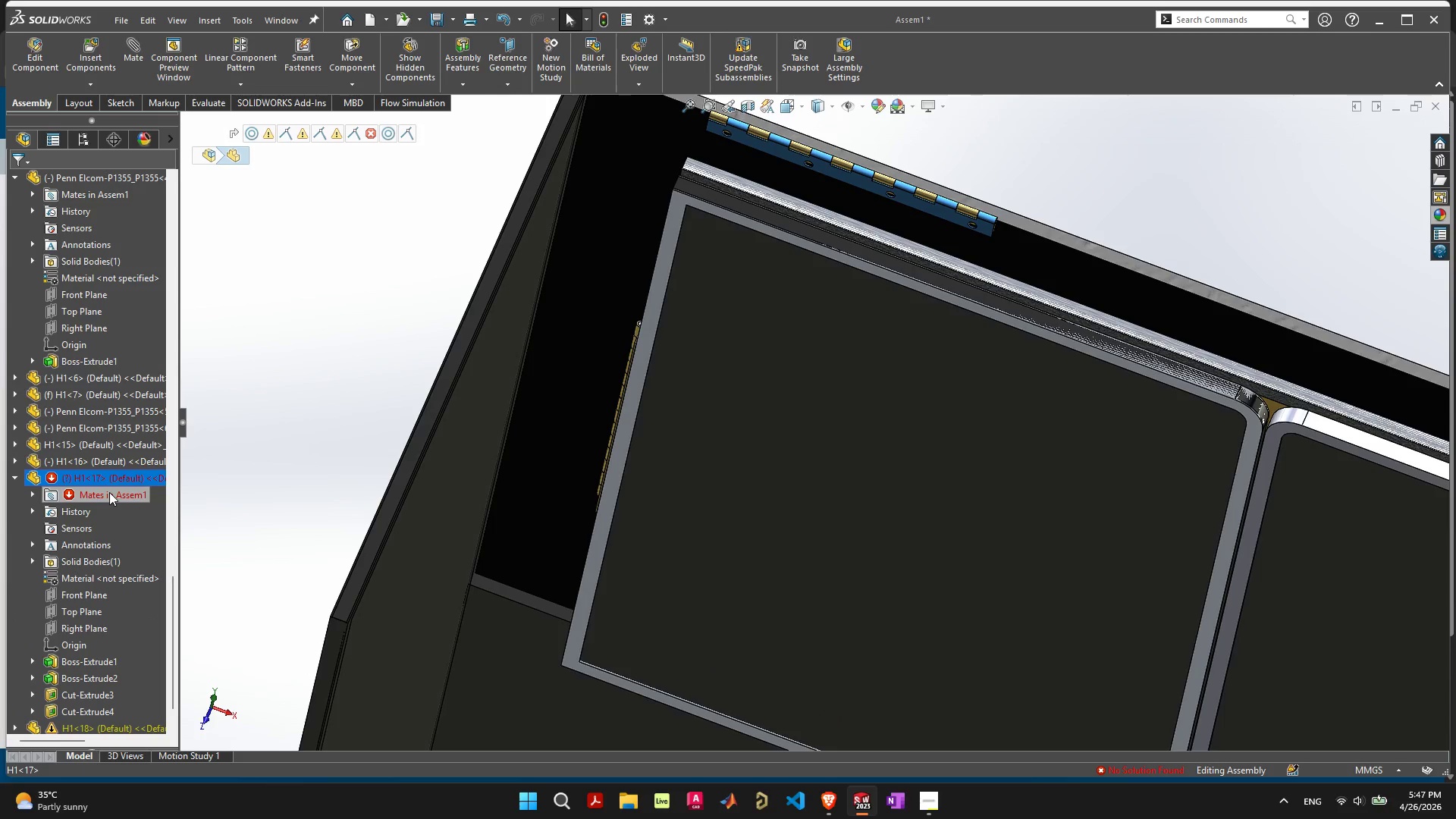 
left_click([109, 492])
 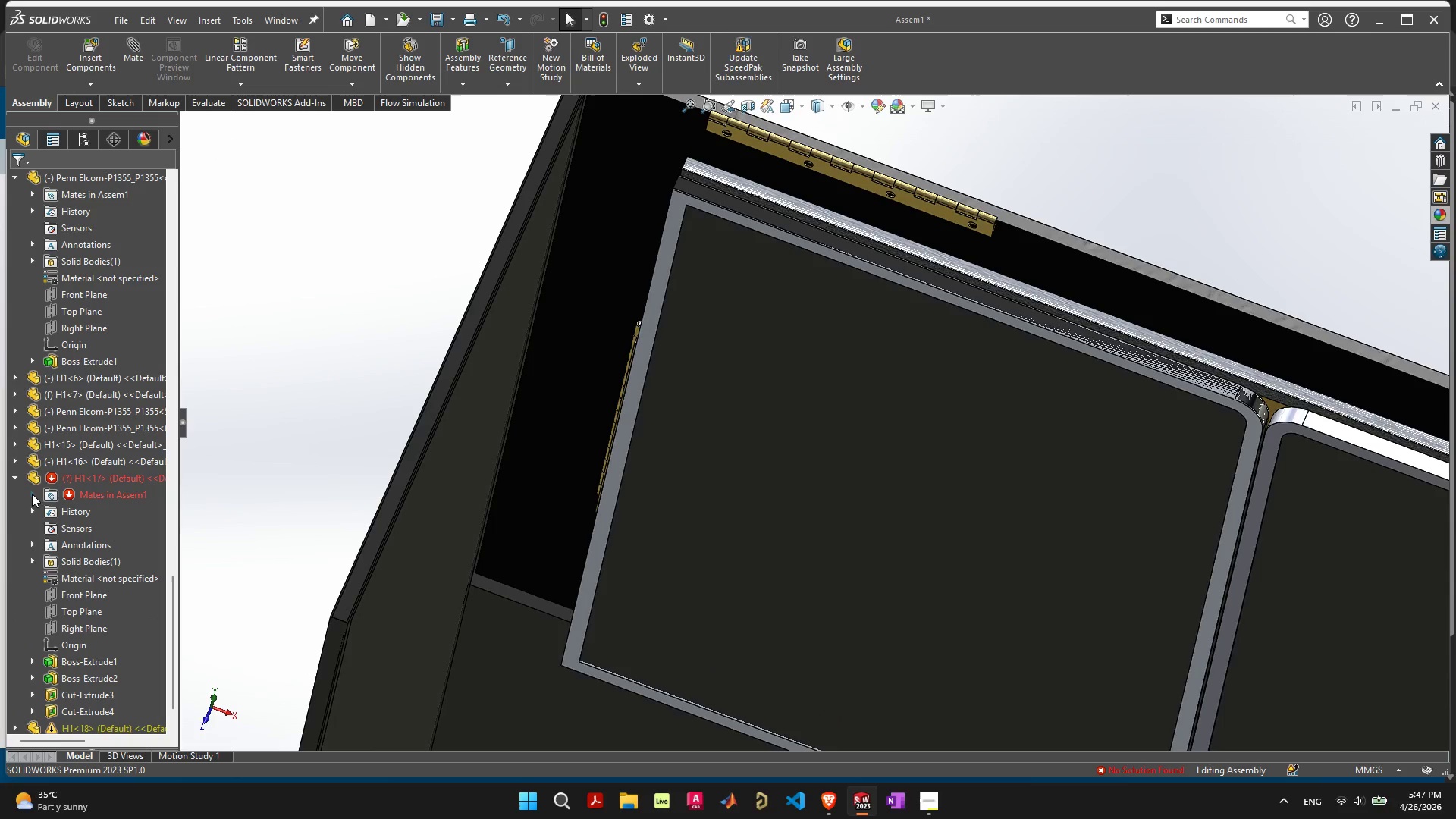 
left_click([32, 494])
 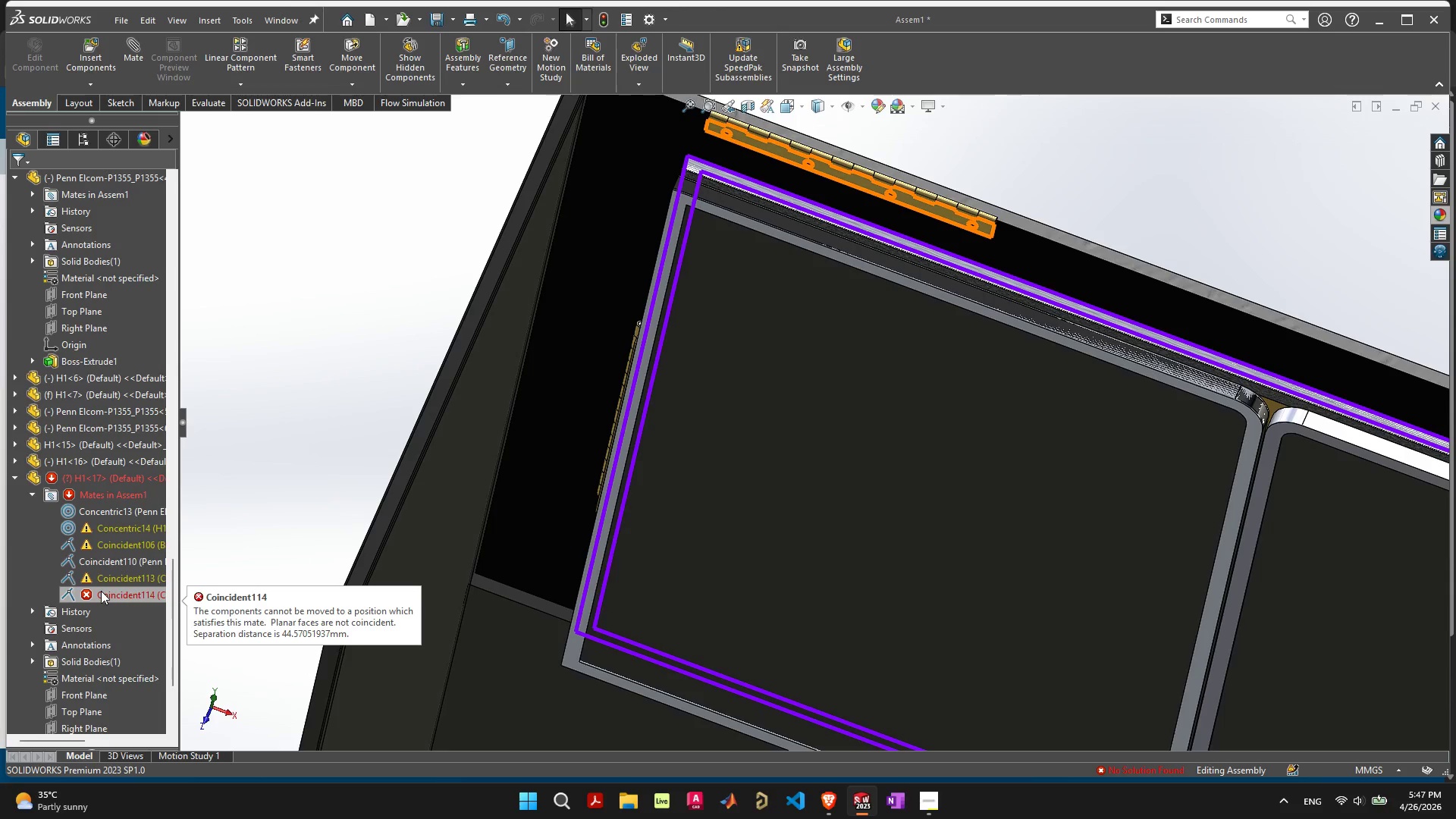 
left_click([101, 591])
 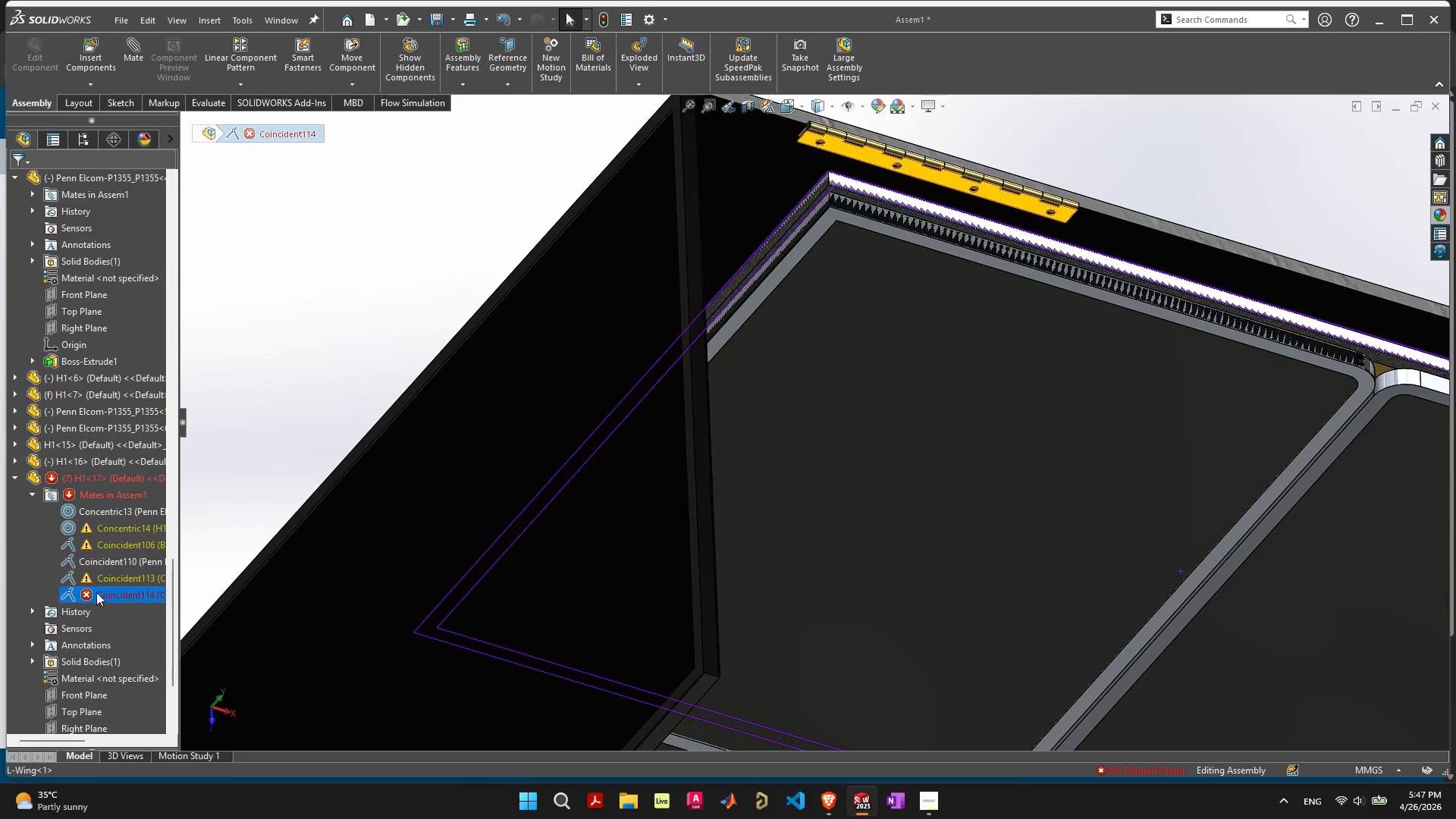 
wait(7.14)
 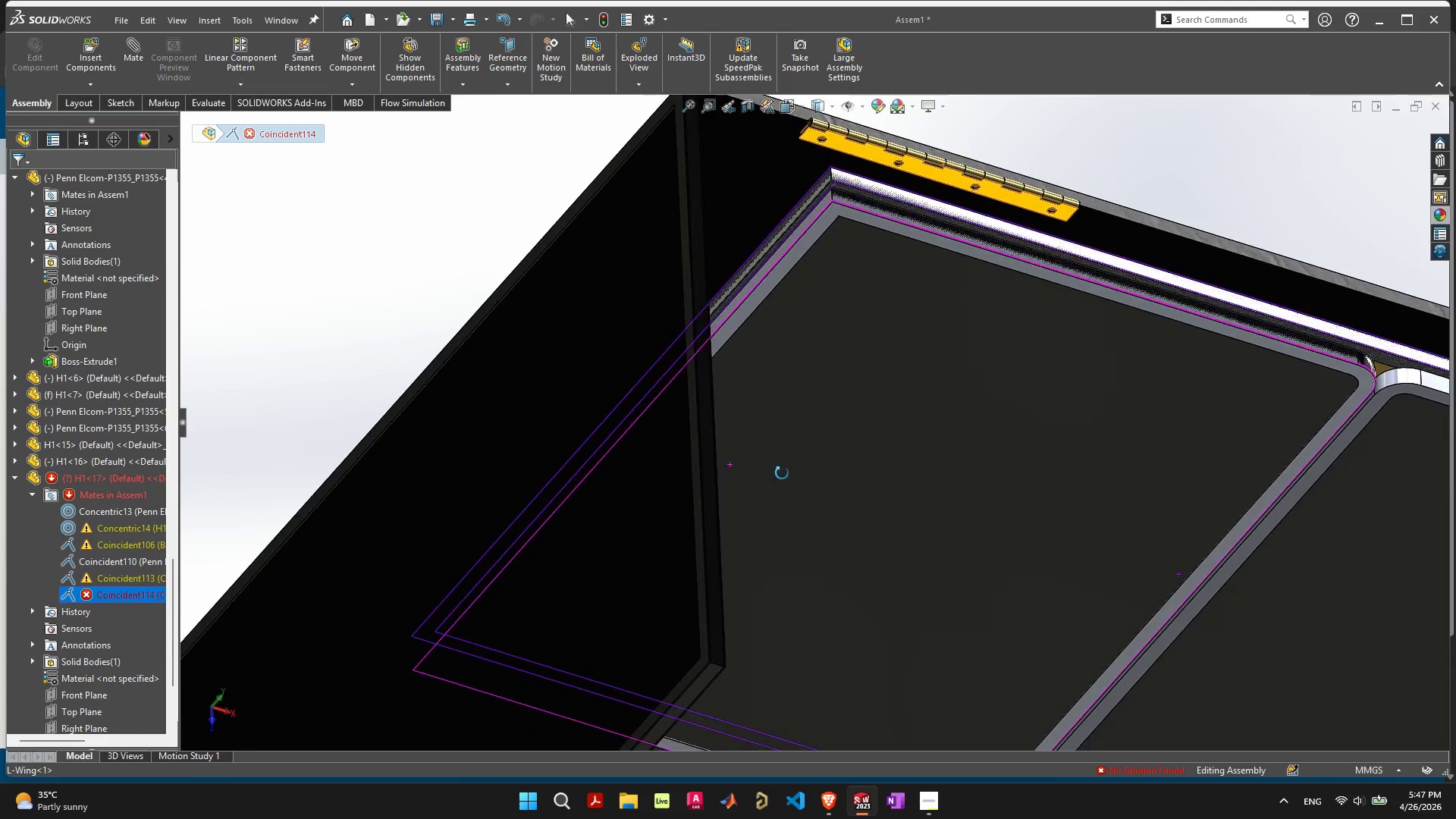 
left_click([98, 579])
 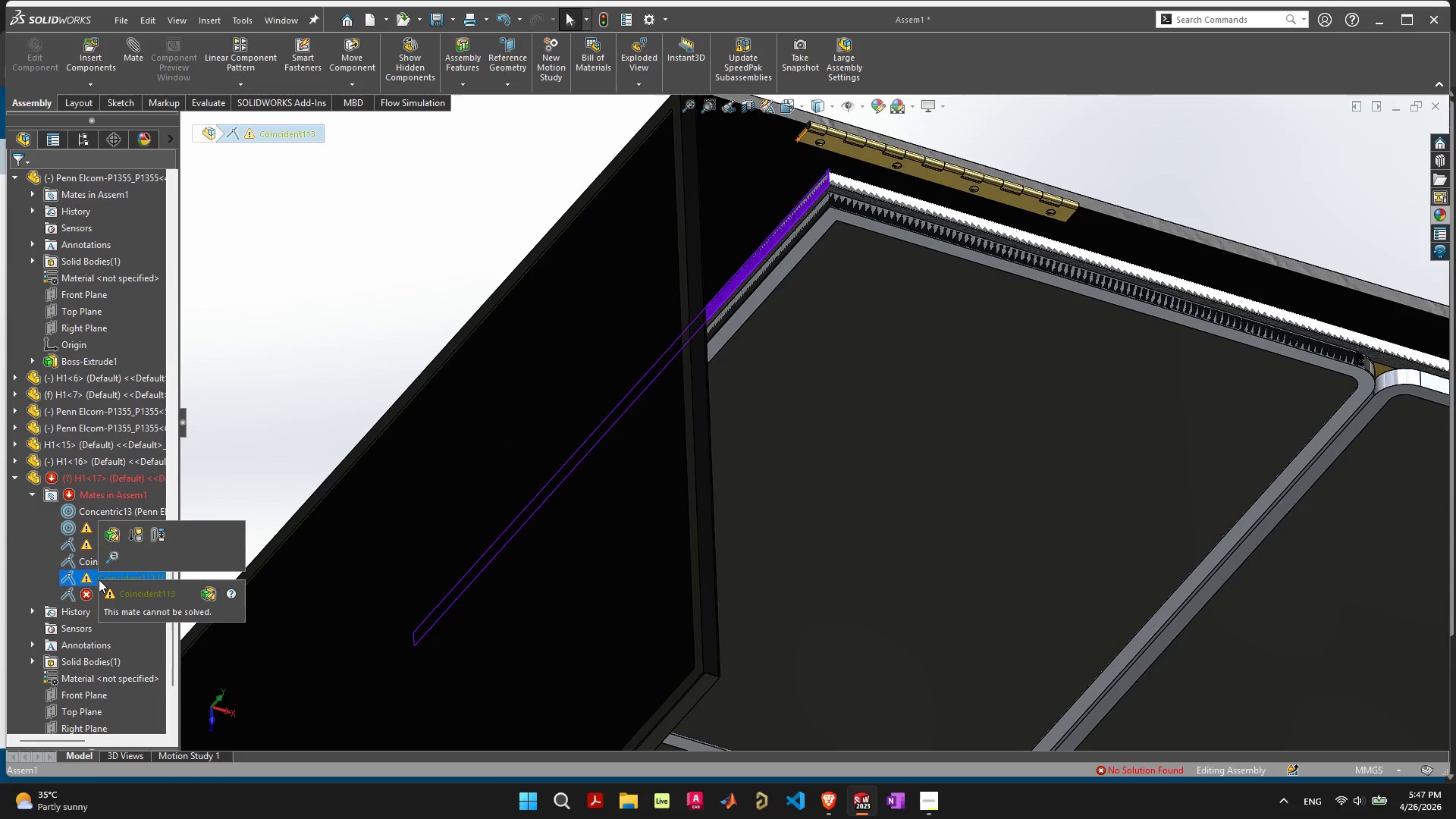 
key(Delete)
 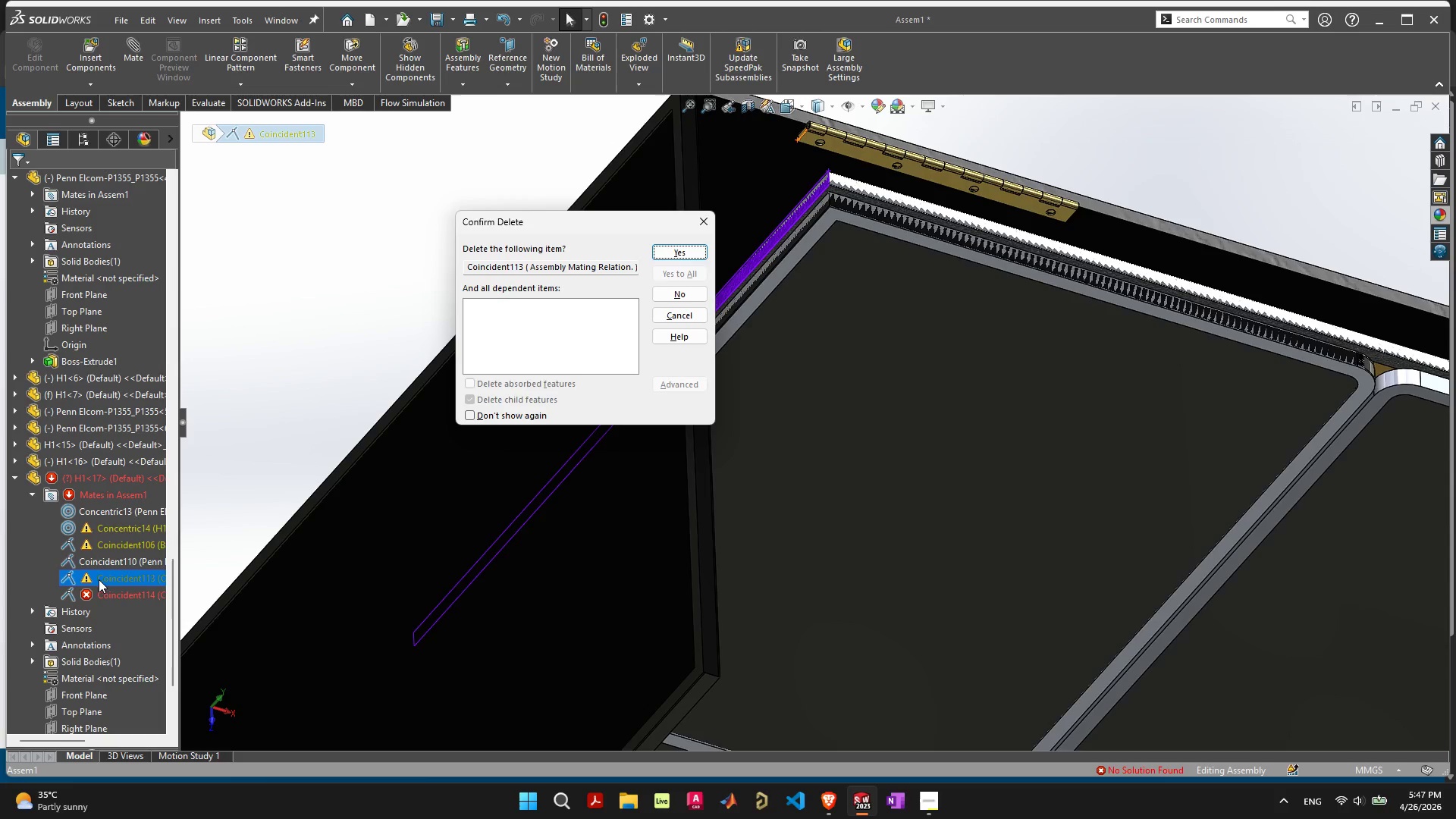 
key(Space)
 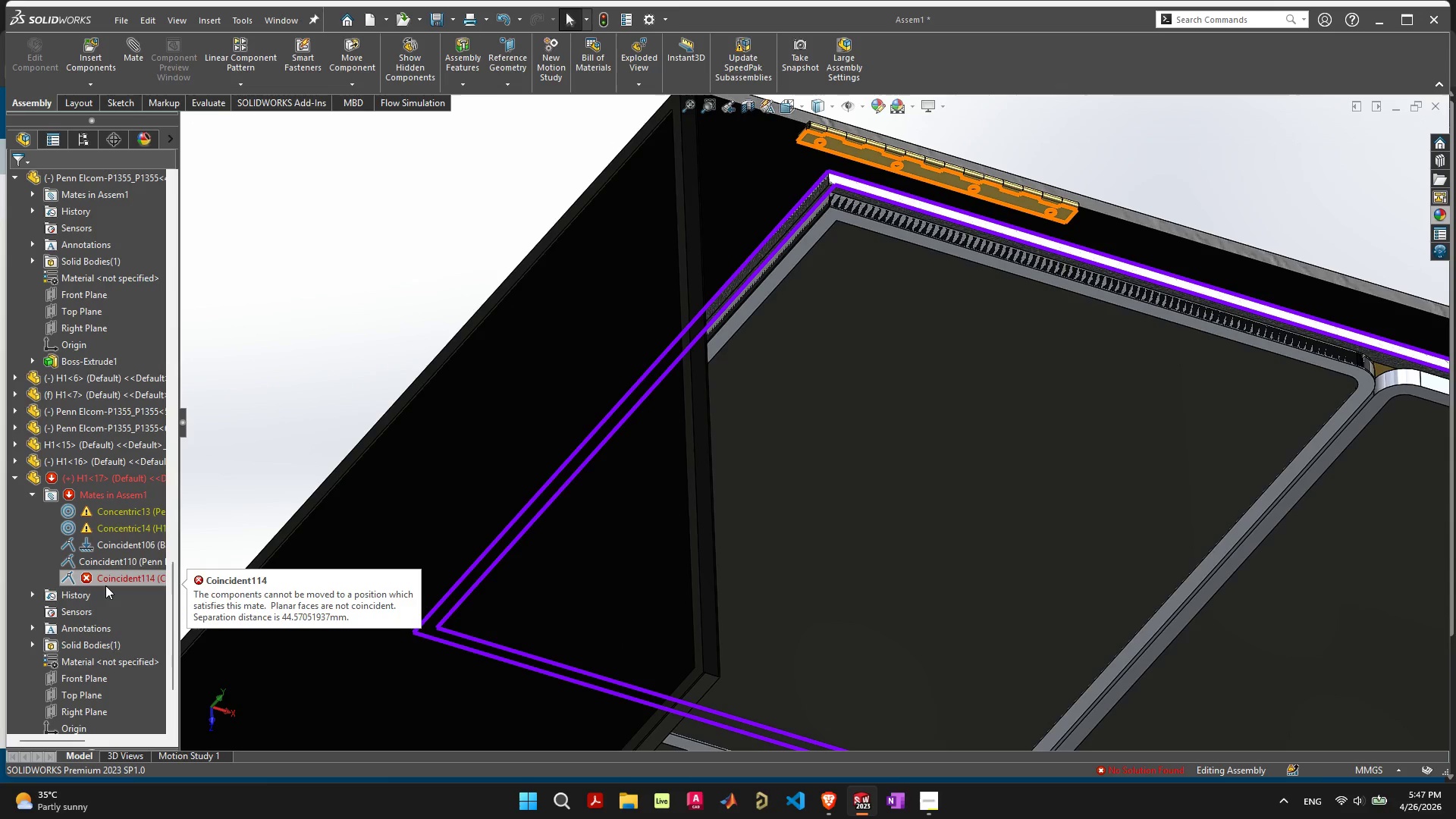 
left_click([107, 580])
 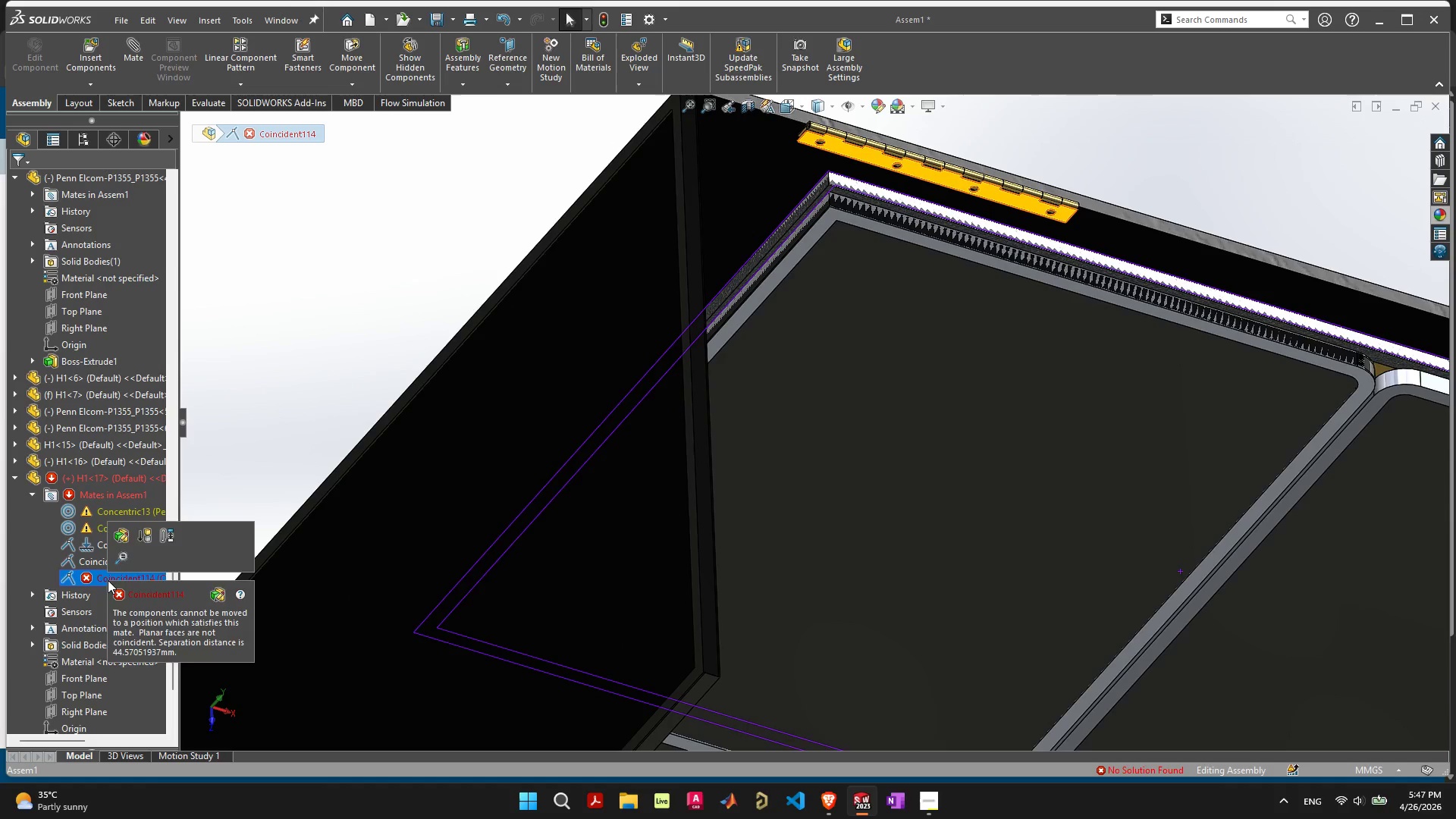 
key(Delete)
 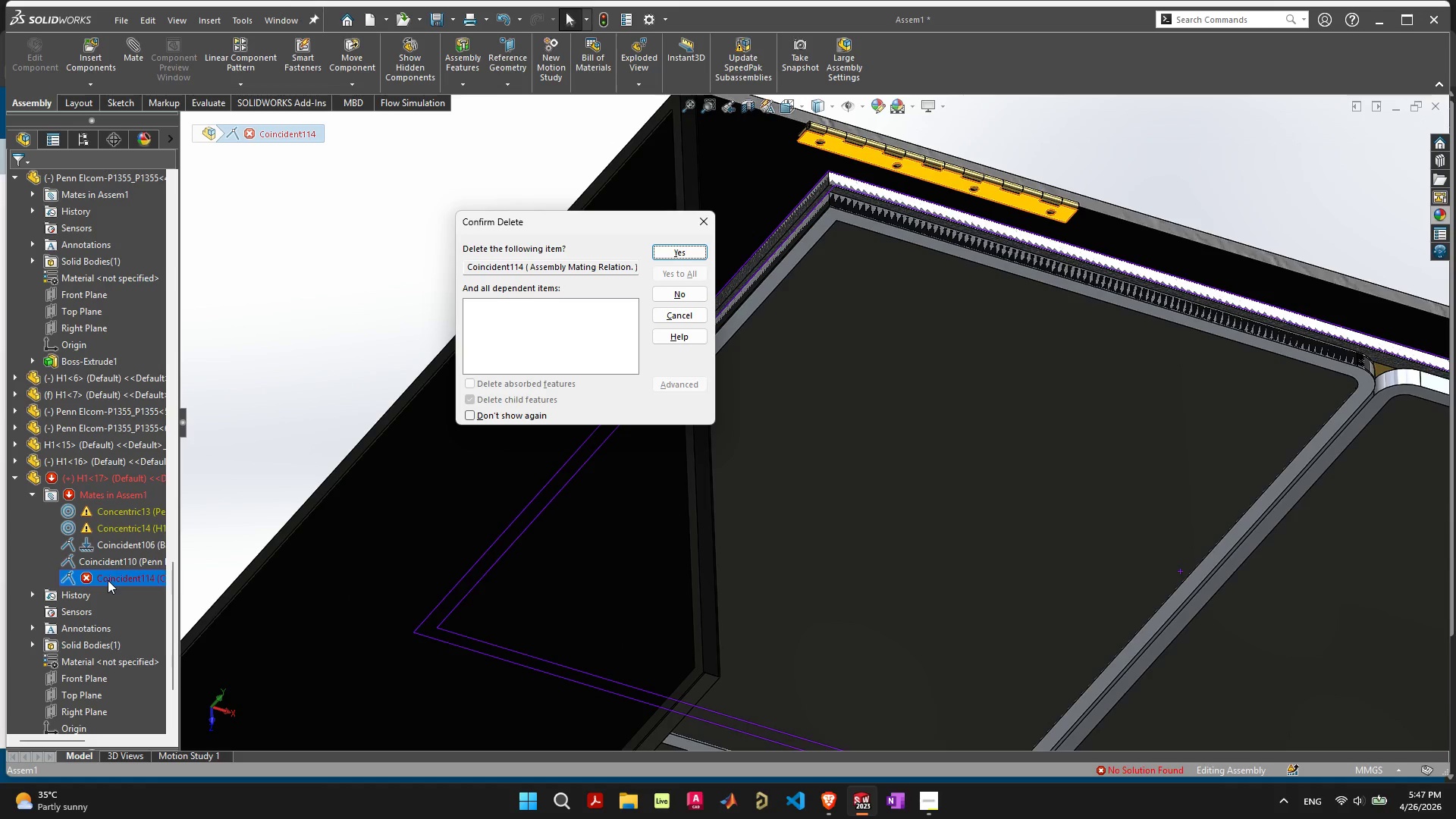 
key(Space)
 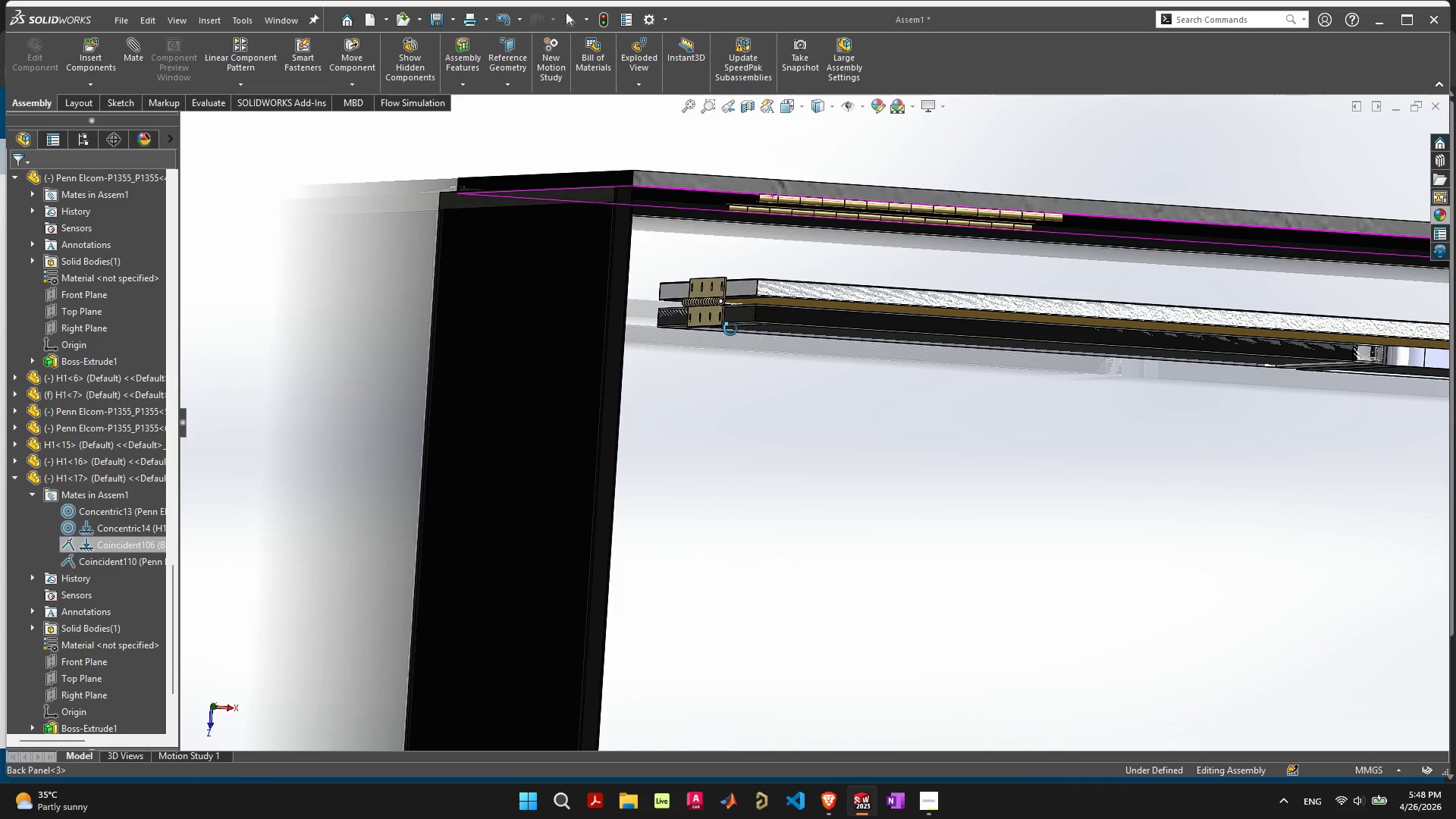 
wait(18.48)
 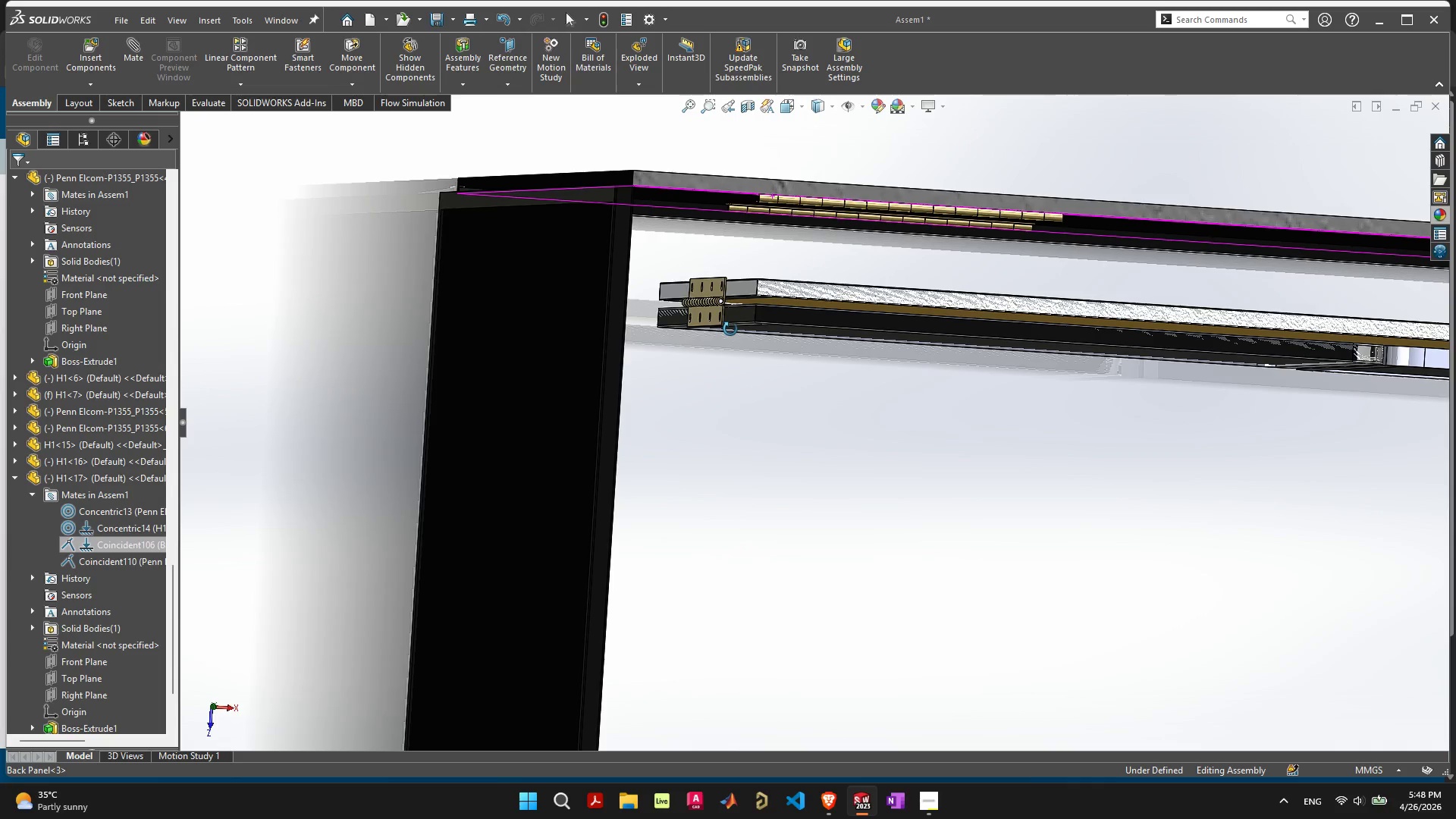 
key(Control+S)
 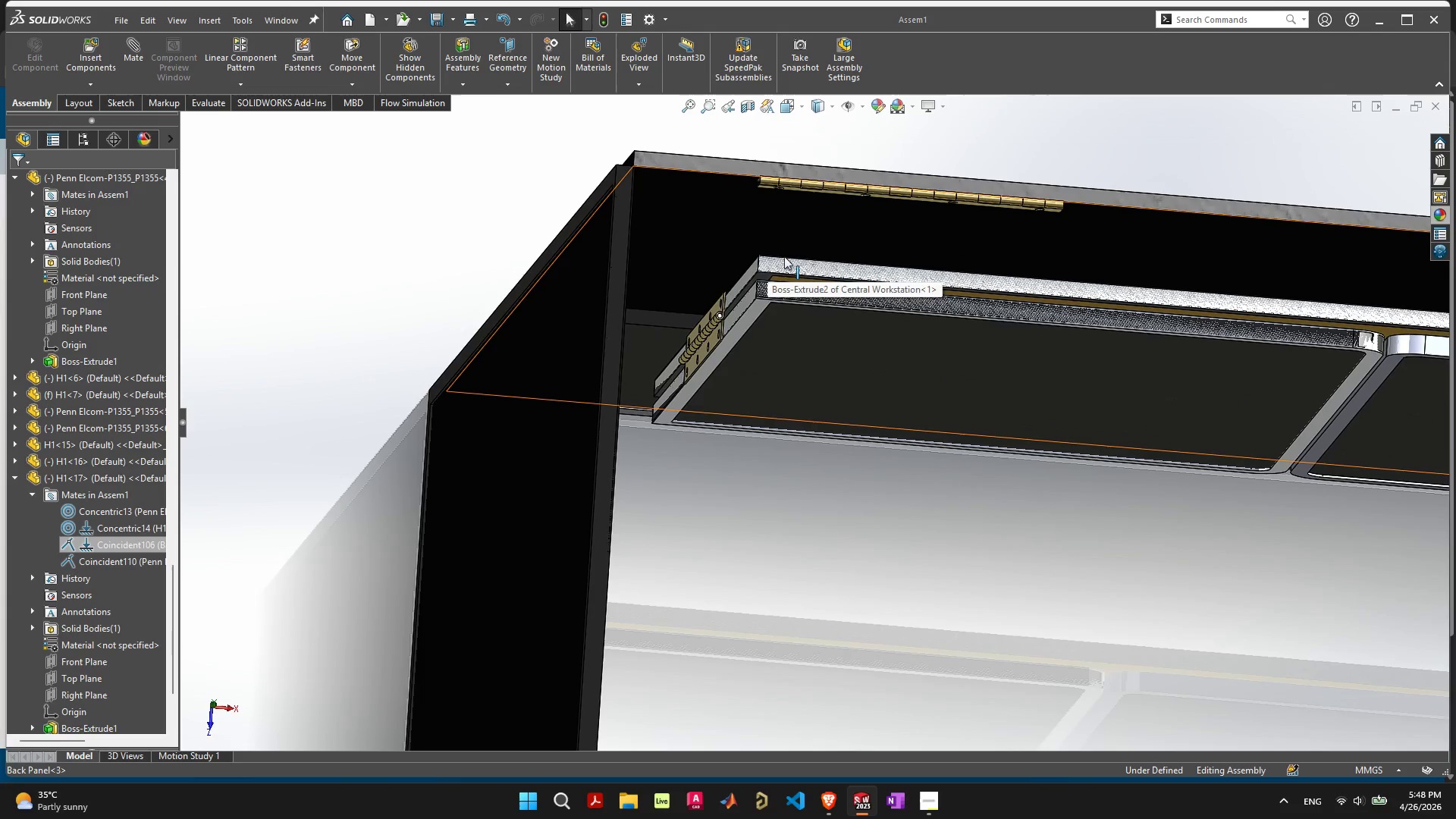 
scroll: coordinate [746, 182], scroll_direction: up, amount: 6.0
 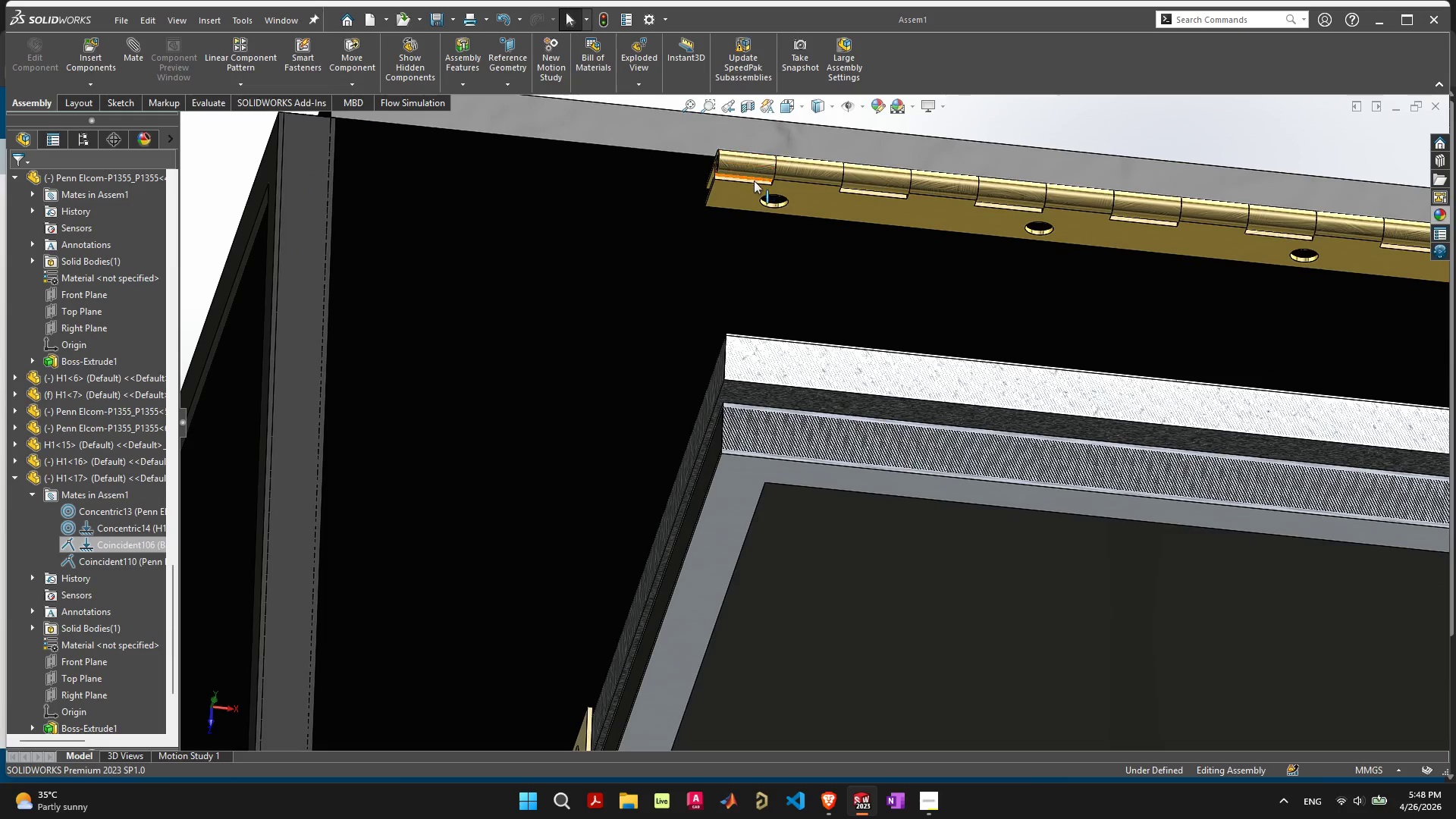 
left_click([742, 190])
 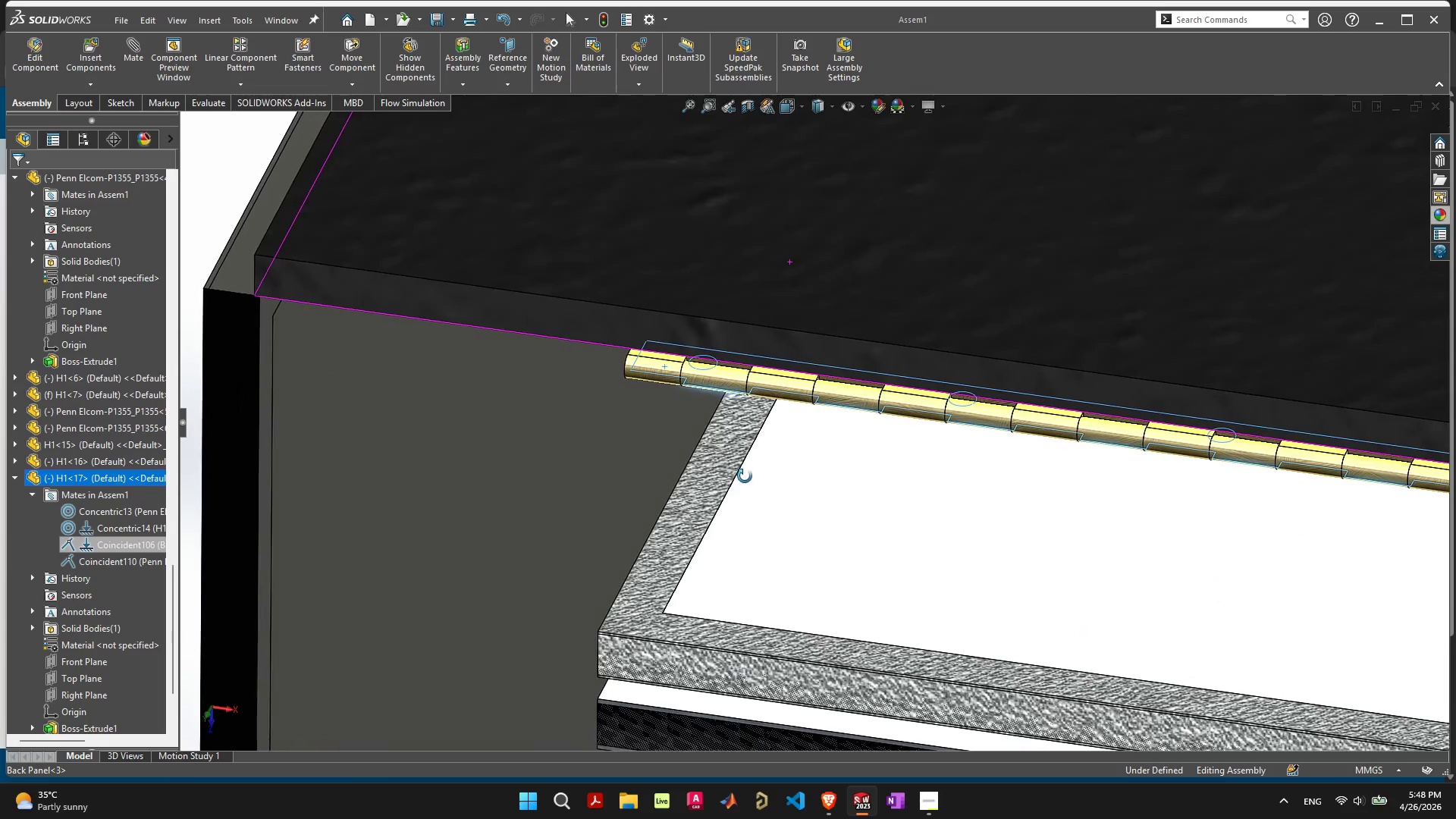 
hold_key(key=ShiftLeft, duration=0.42)
left_click([635, 613])
 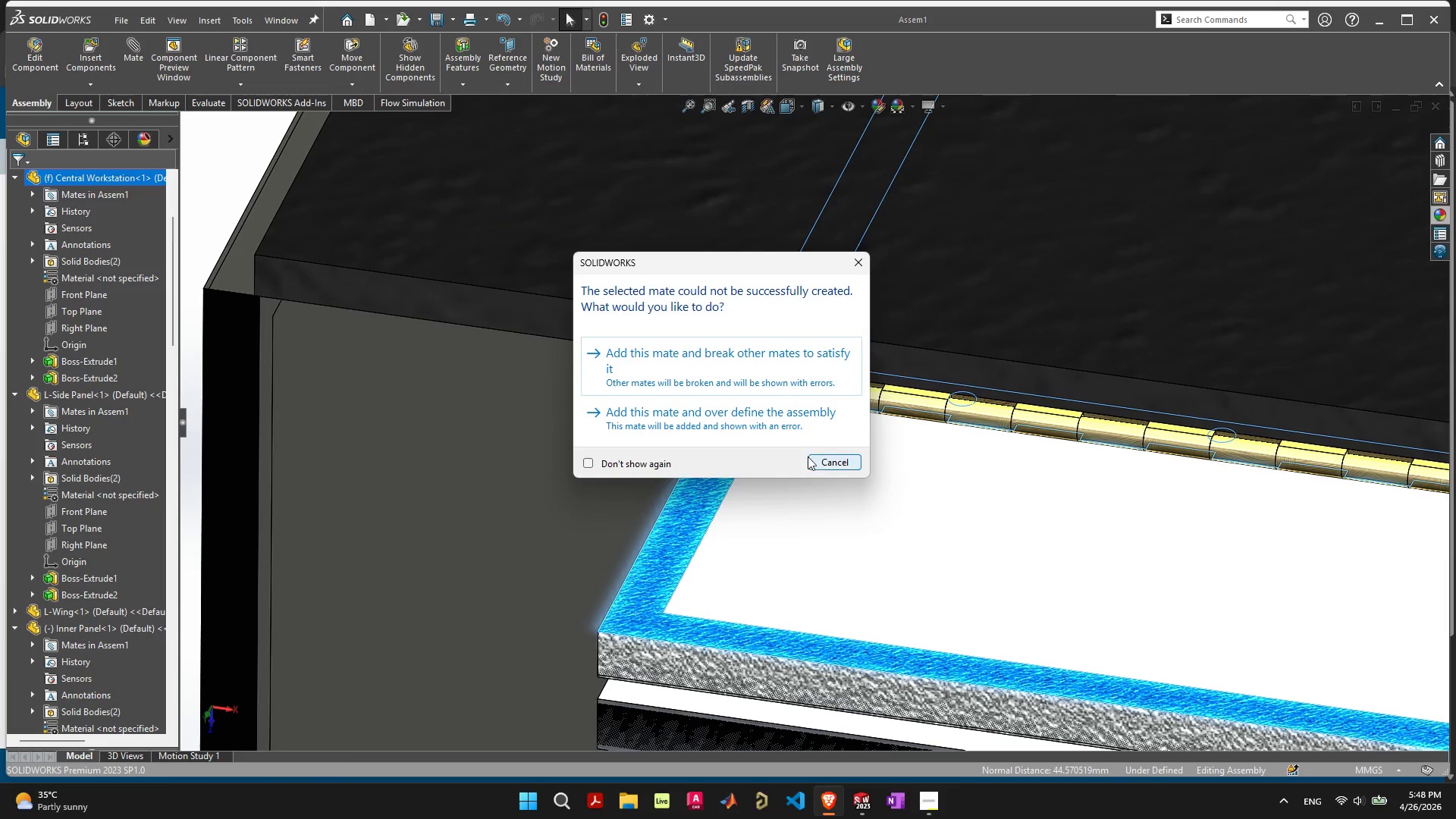 
left_click([802, 363])
 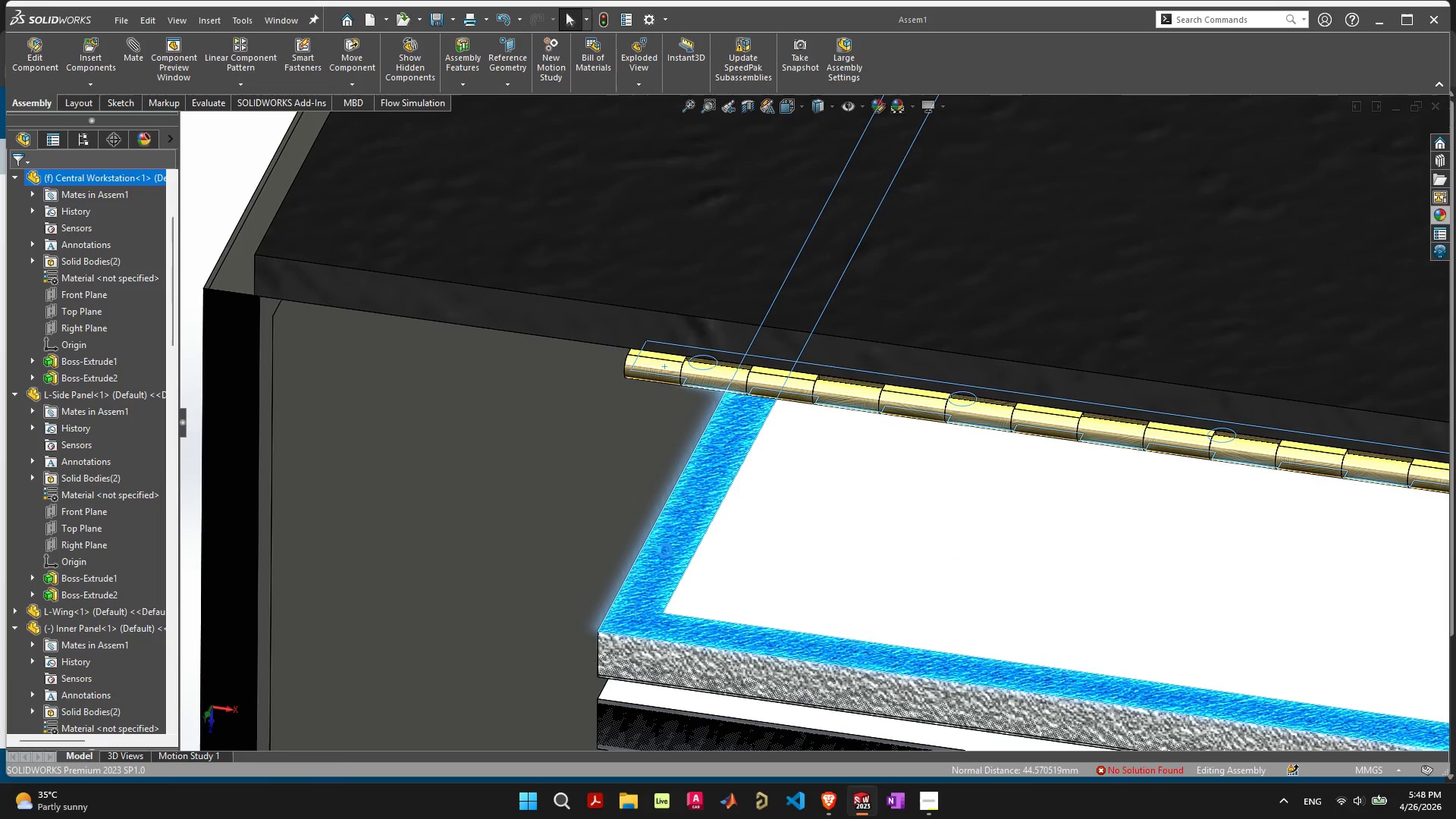 
scroll: coordinate [797, 532], scroll_direction: down, amount: 21.0
 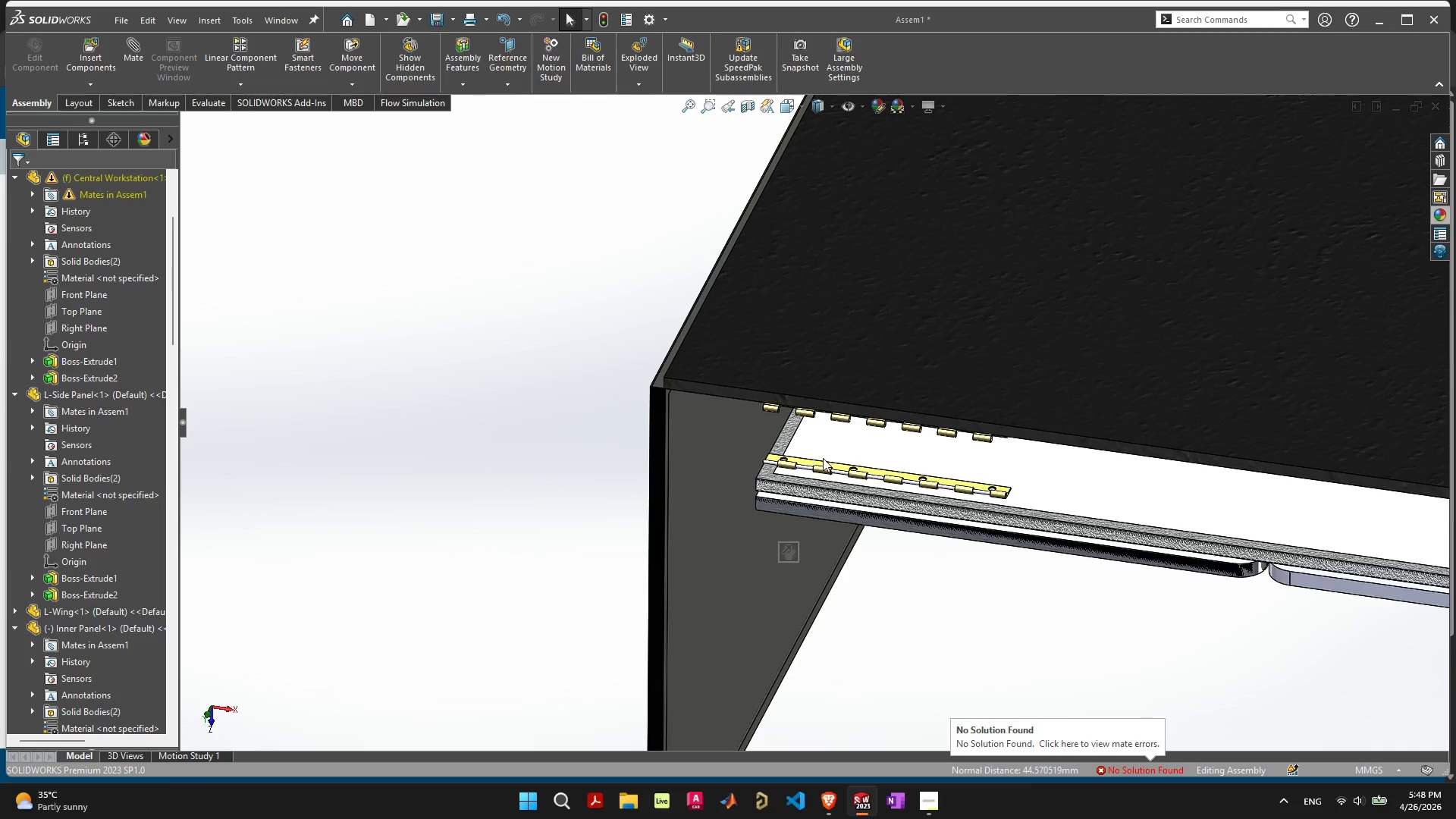 
scroll: coordinate [823, 457], scroll_direction: up, amount: 4.0
 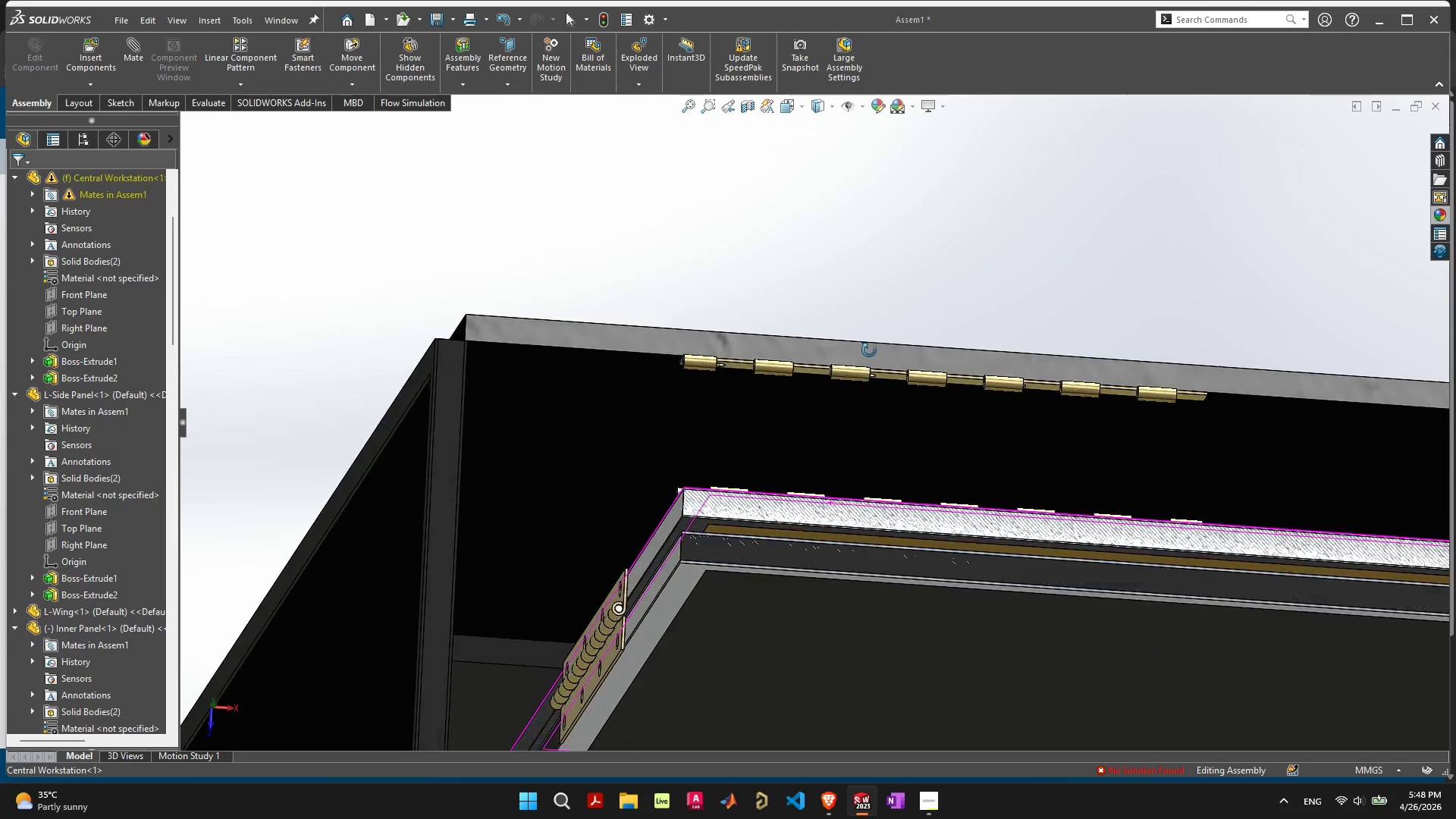 
key(Control+Z)
 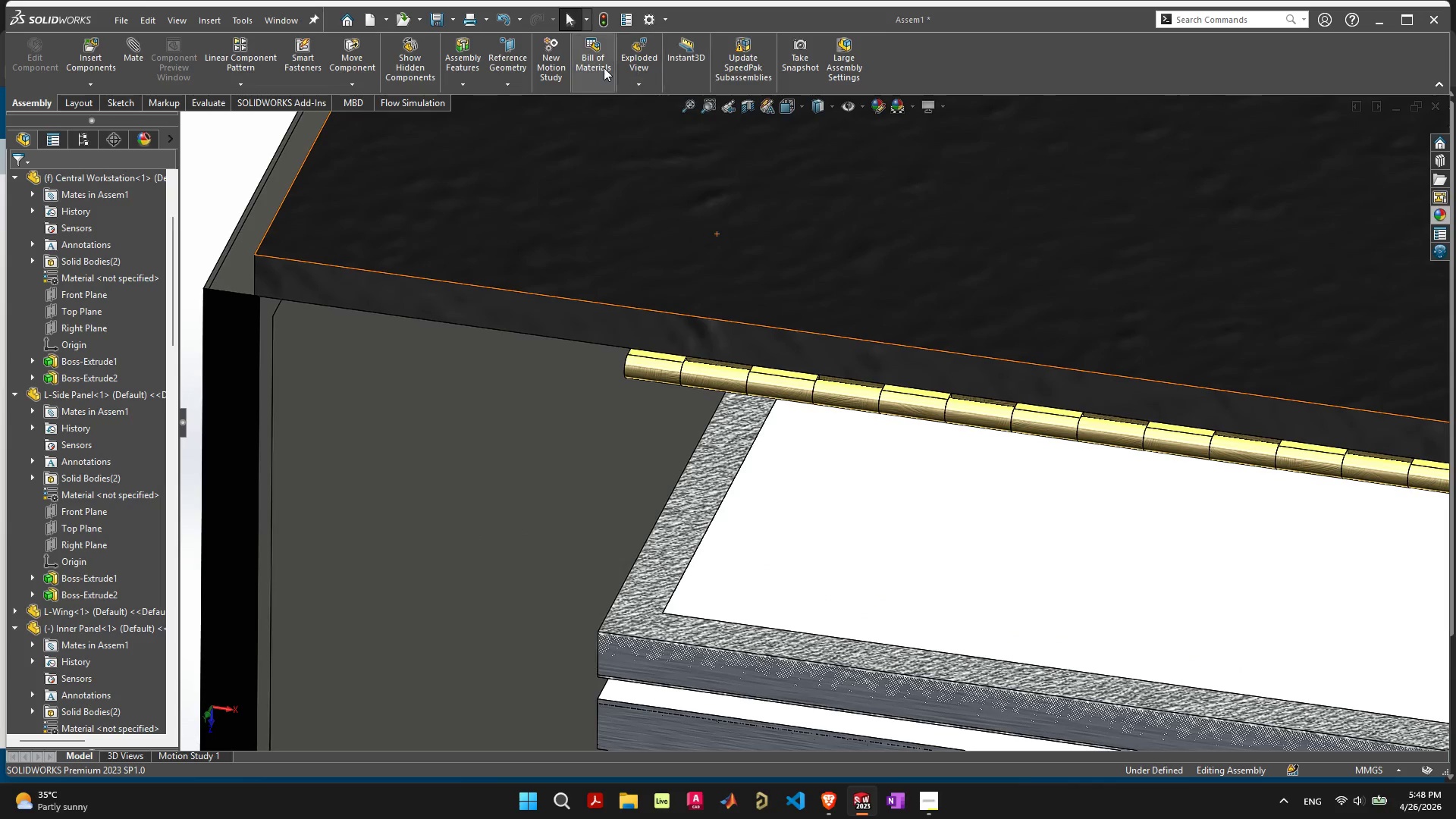 
left_click([602, 18])
 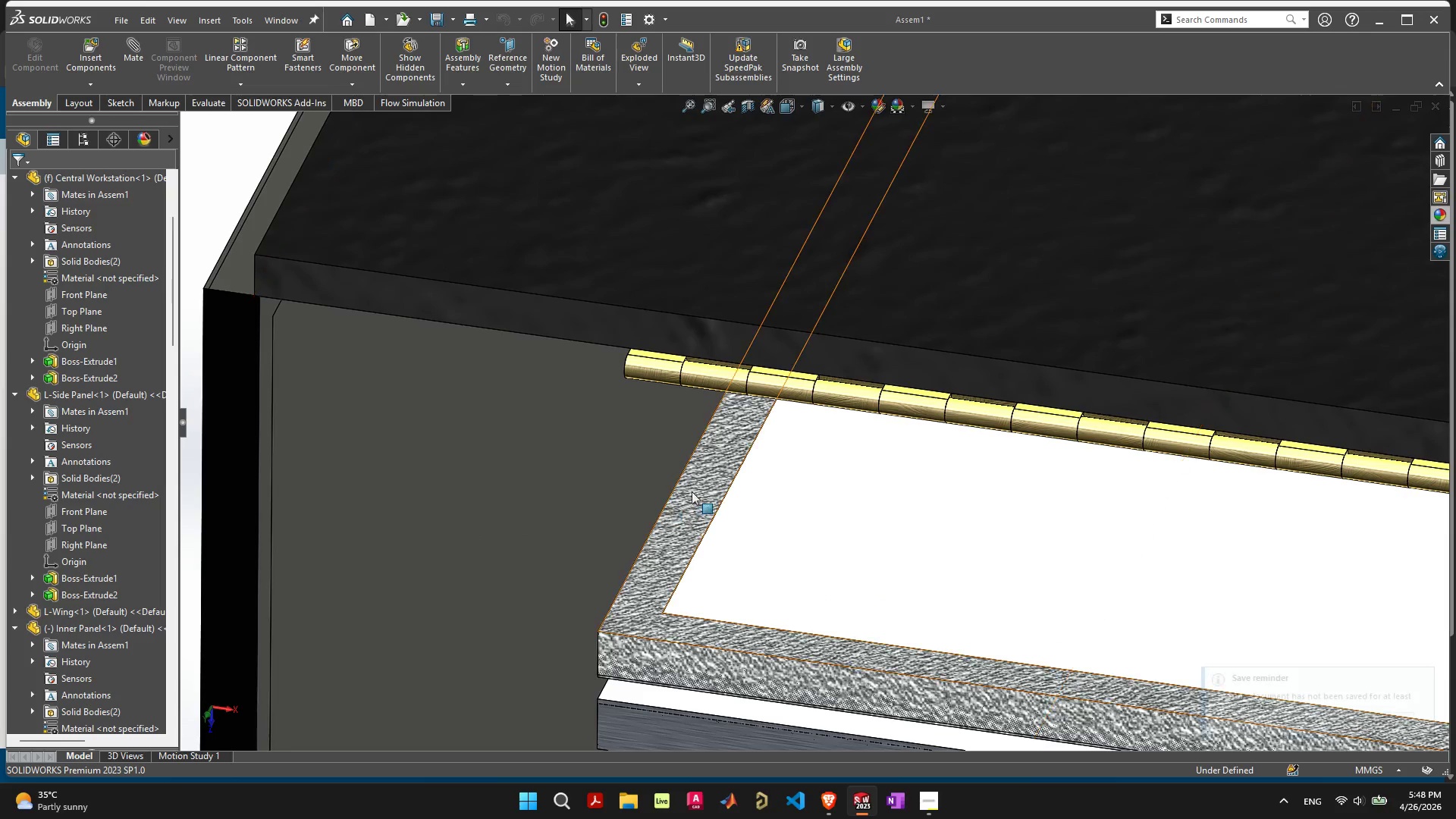 
scroll: coordinate [836, 538], scroll_direction: down, amount: 10.0
 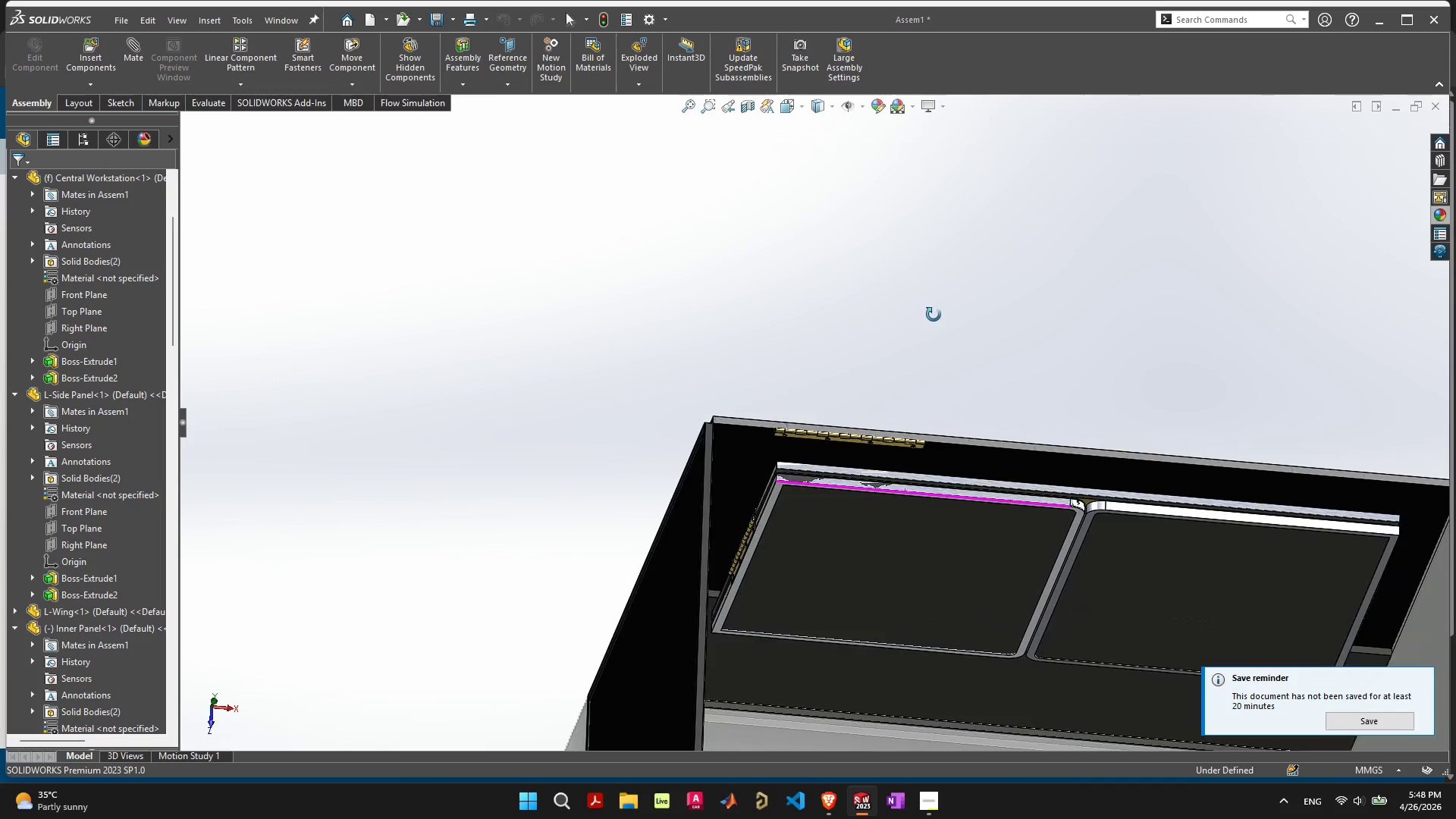 
scroll: coordinate [924, 258], scroll_direction: up, amount: 1.0
 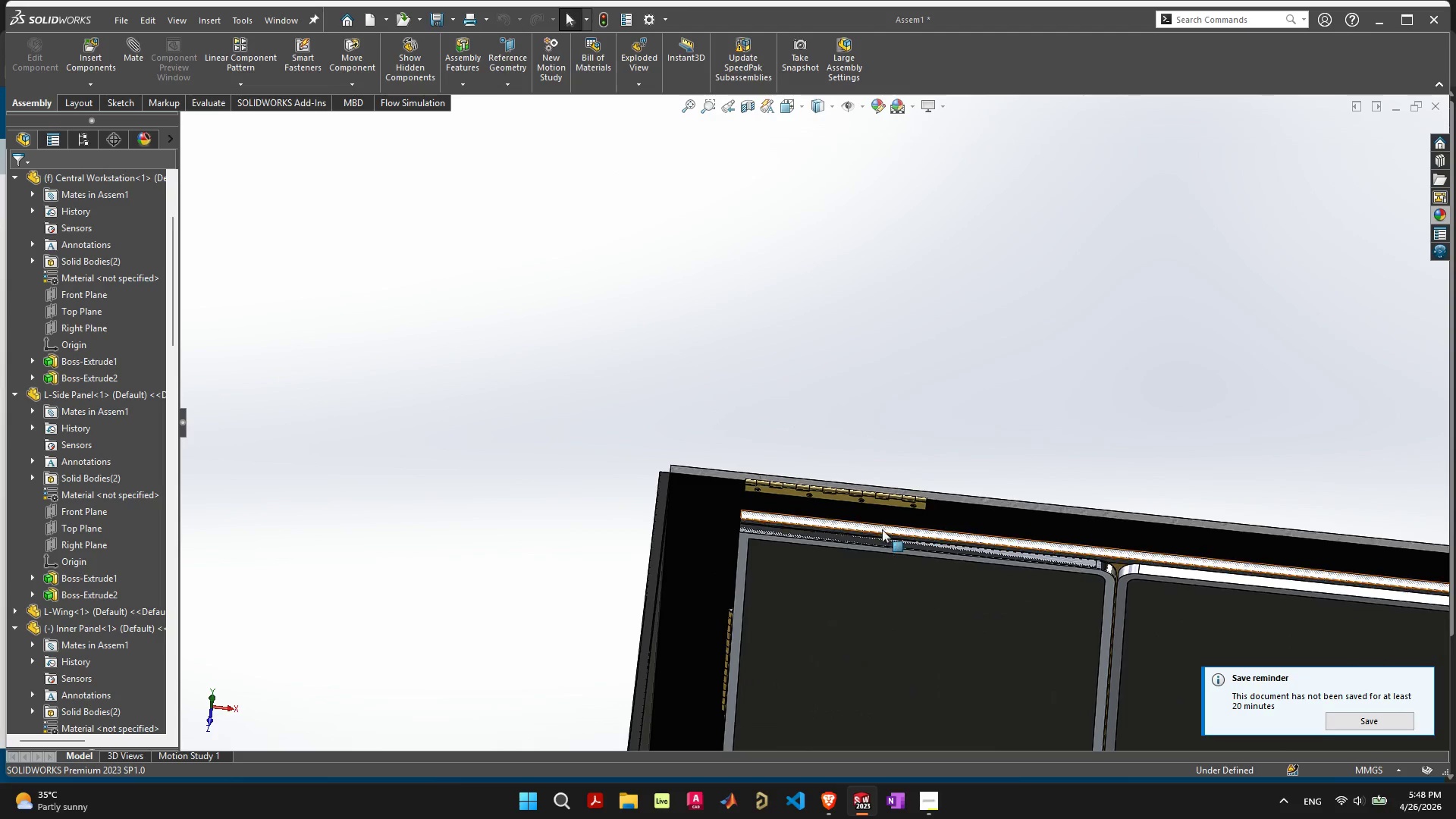 
left_click_drag(start_coordinate=[882, 529], to_coordinate=[883, 460])
 